 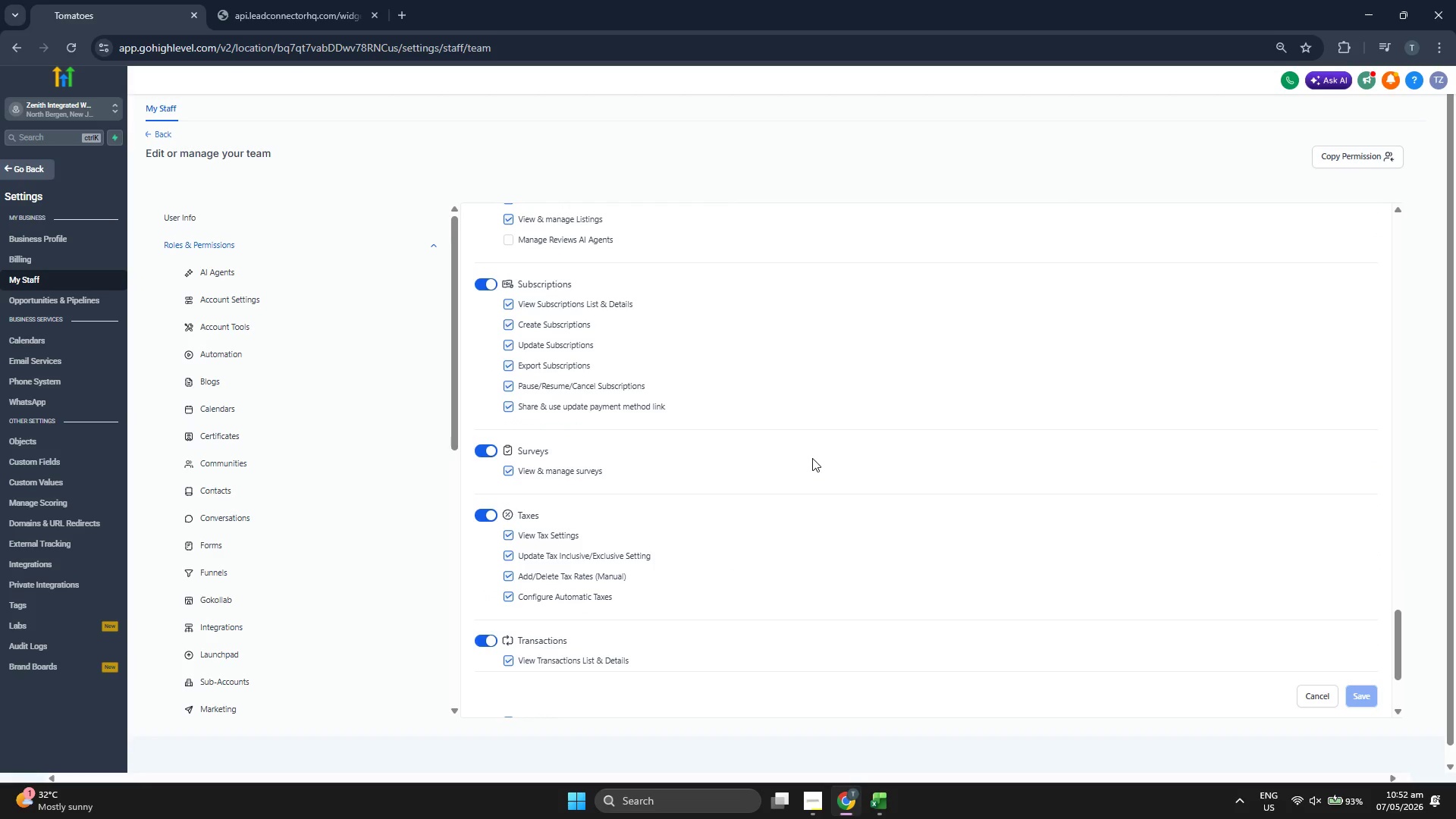 
scroll: coordinate [791, 425], scroll_direction: down, amount: 4.0
 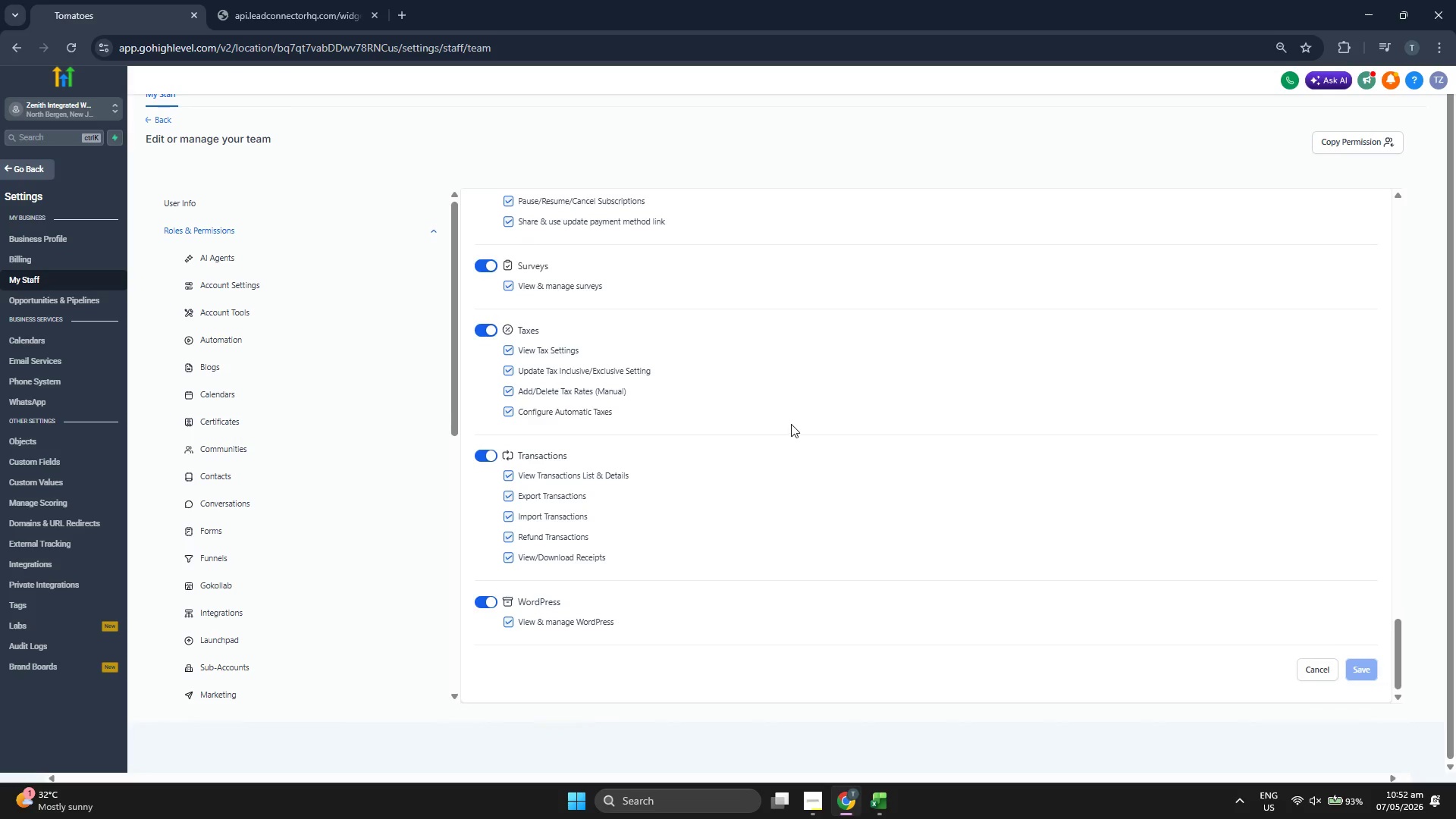 
scroll: coordinate [789, 414], scroll_direction: up, amount: 8.0
 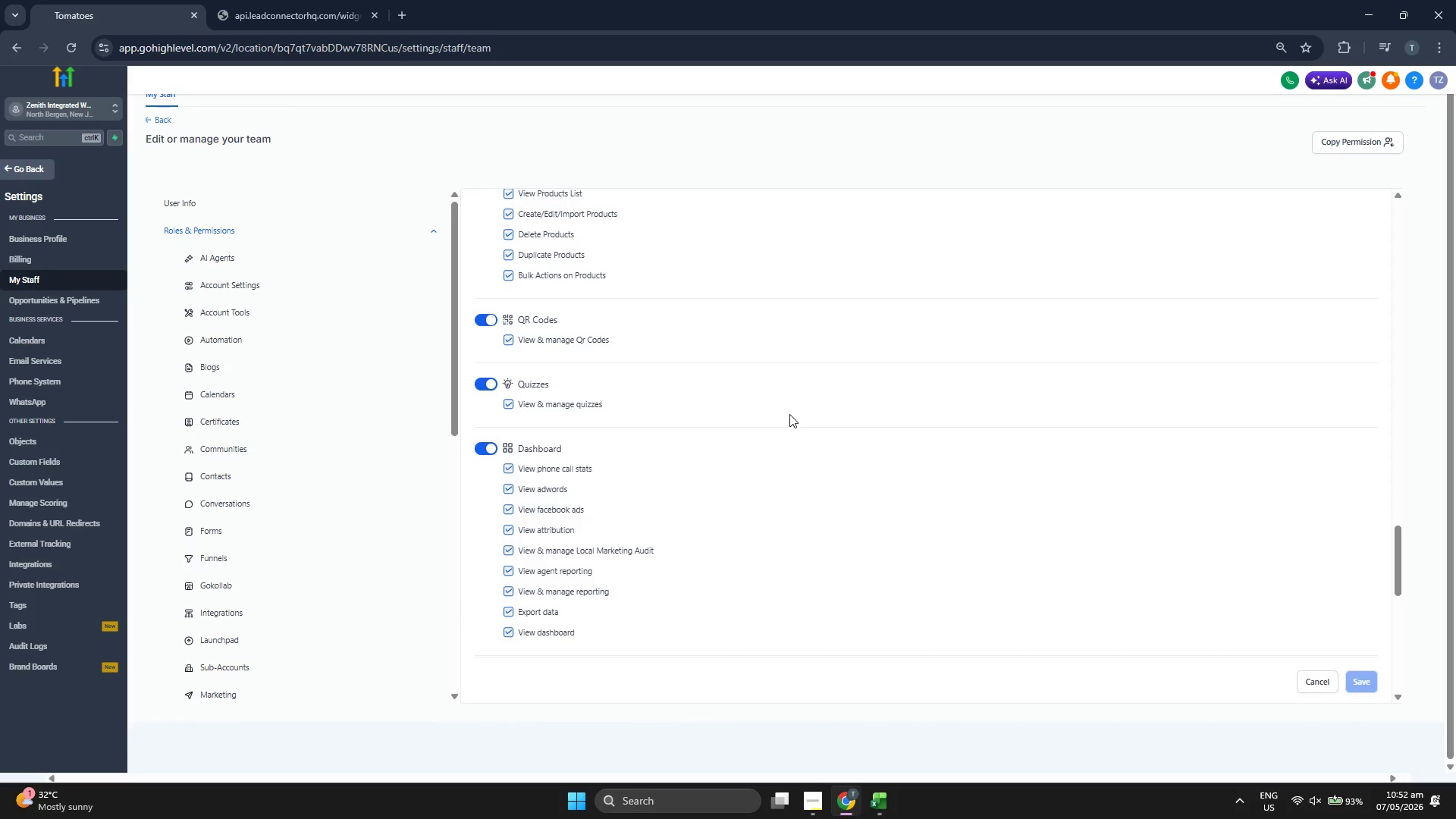 
scroll: coordinate [814, 440], scroll_direction: up, amount: 5.0
 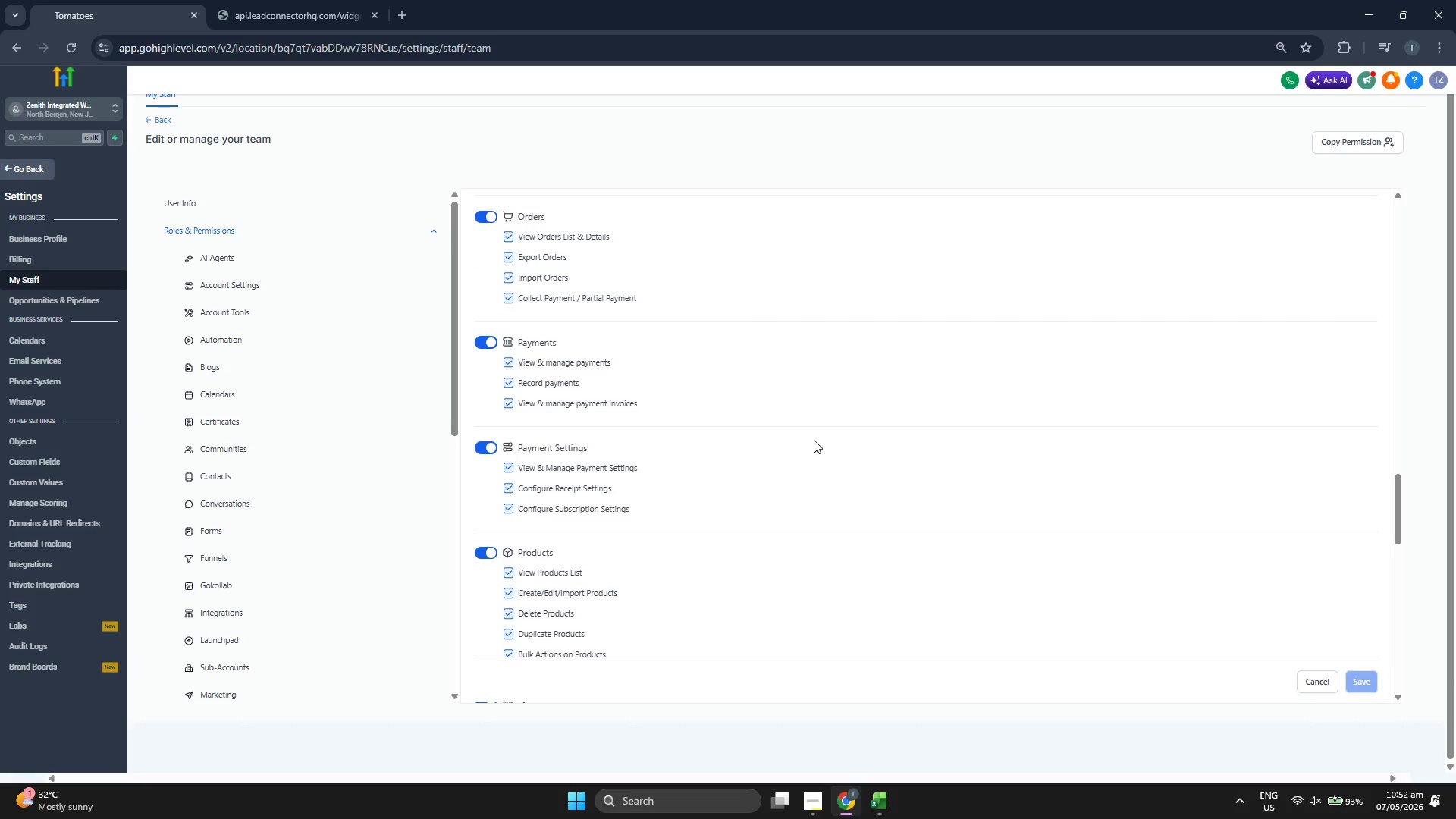 
scroll: coordinate [814, 440], scroll_direction: up, amount: 5.0
 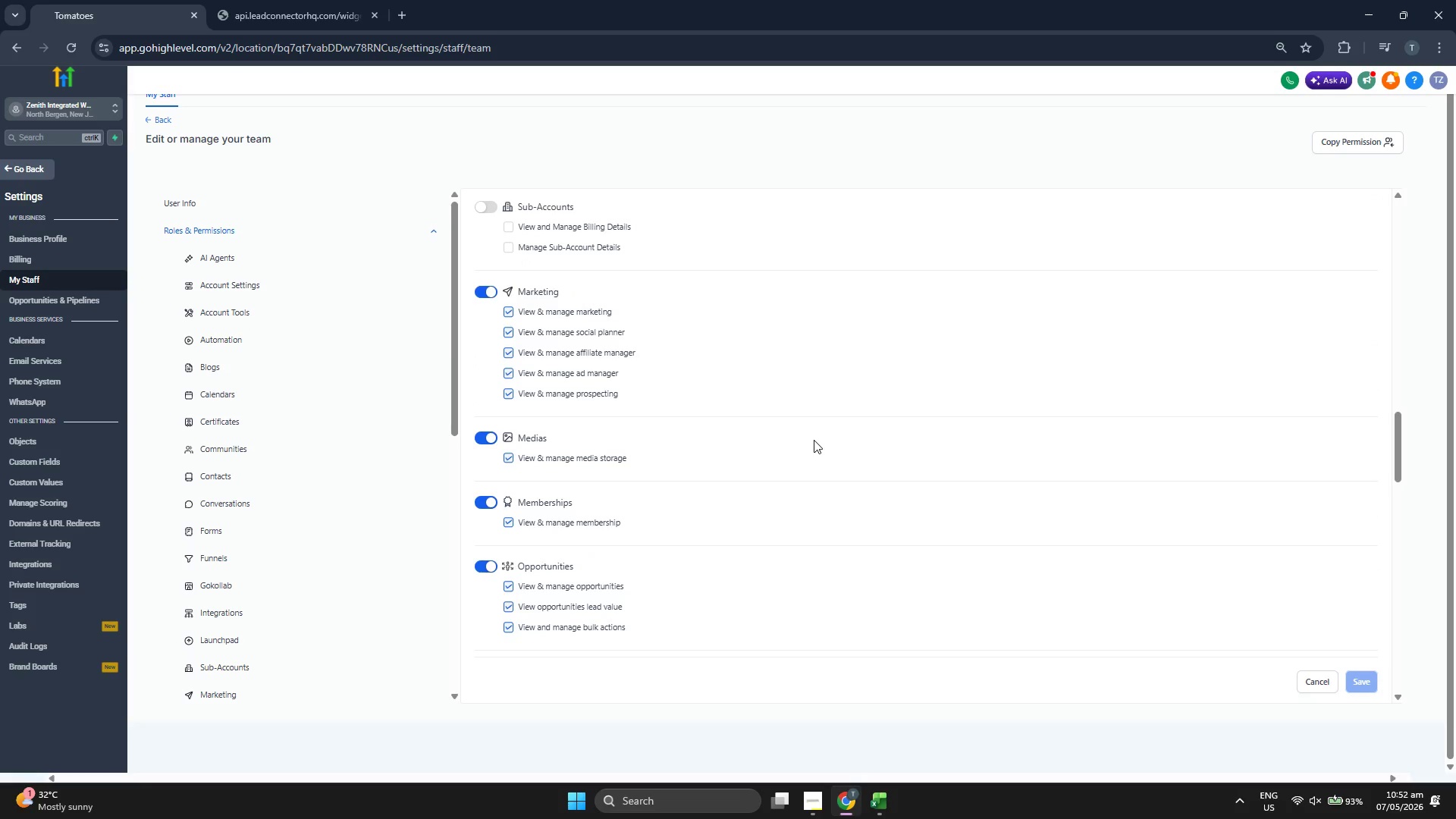 
scroll: coordinate [821, 447], scroll_direction: up, amount: 4.0
 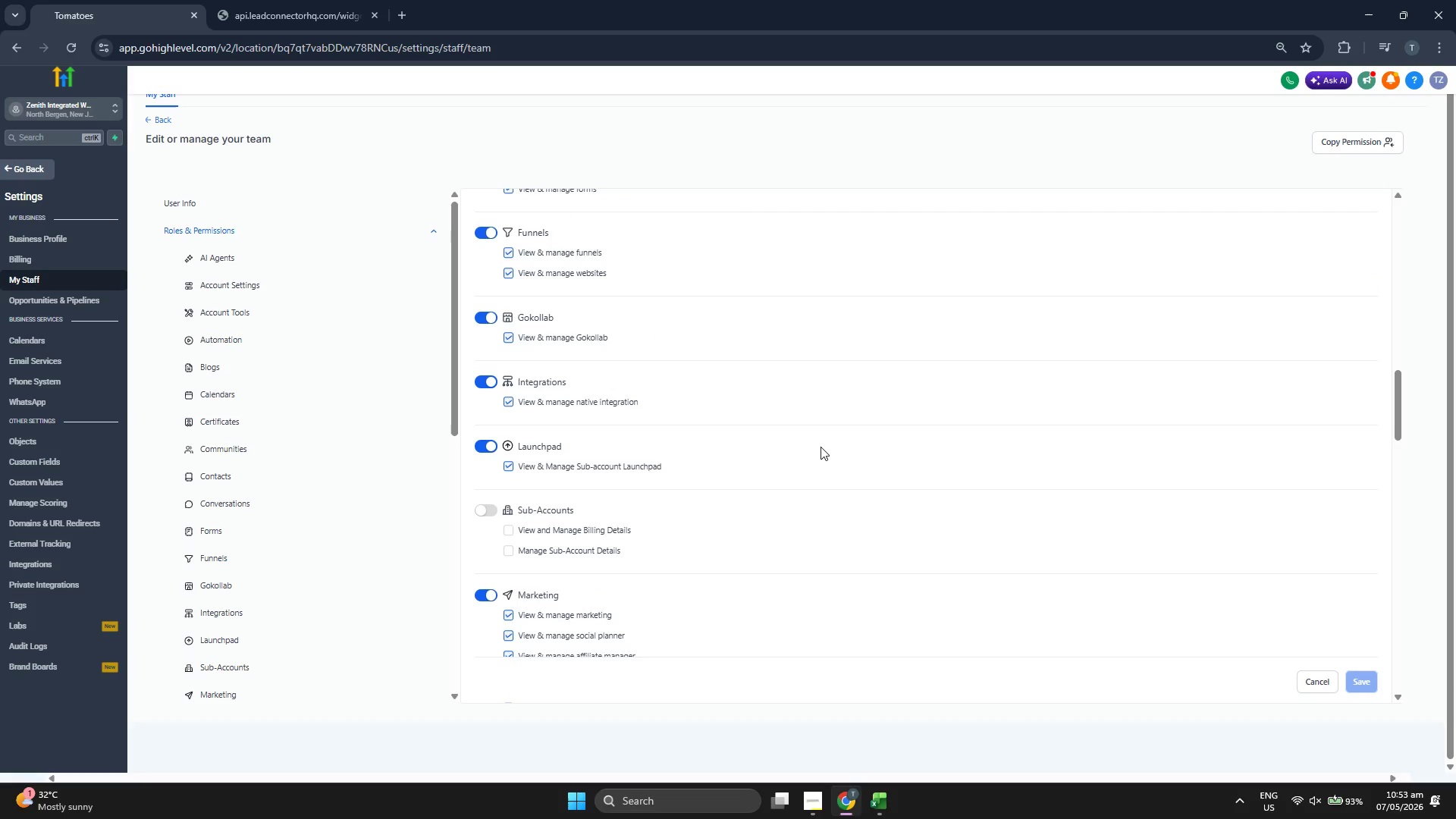 
scroll: coordinate [359, 343], scroll_direction: down, amount: 6.0
 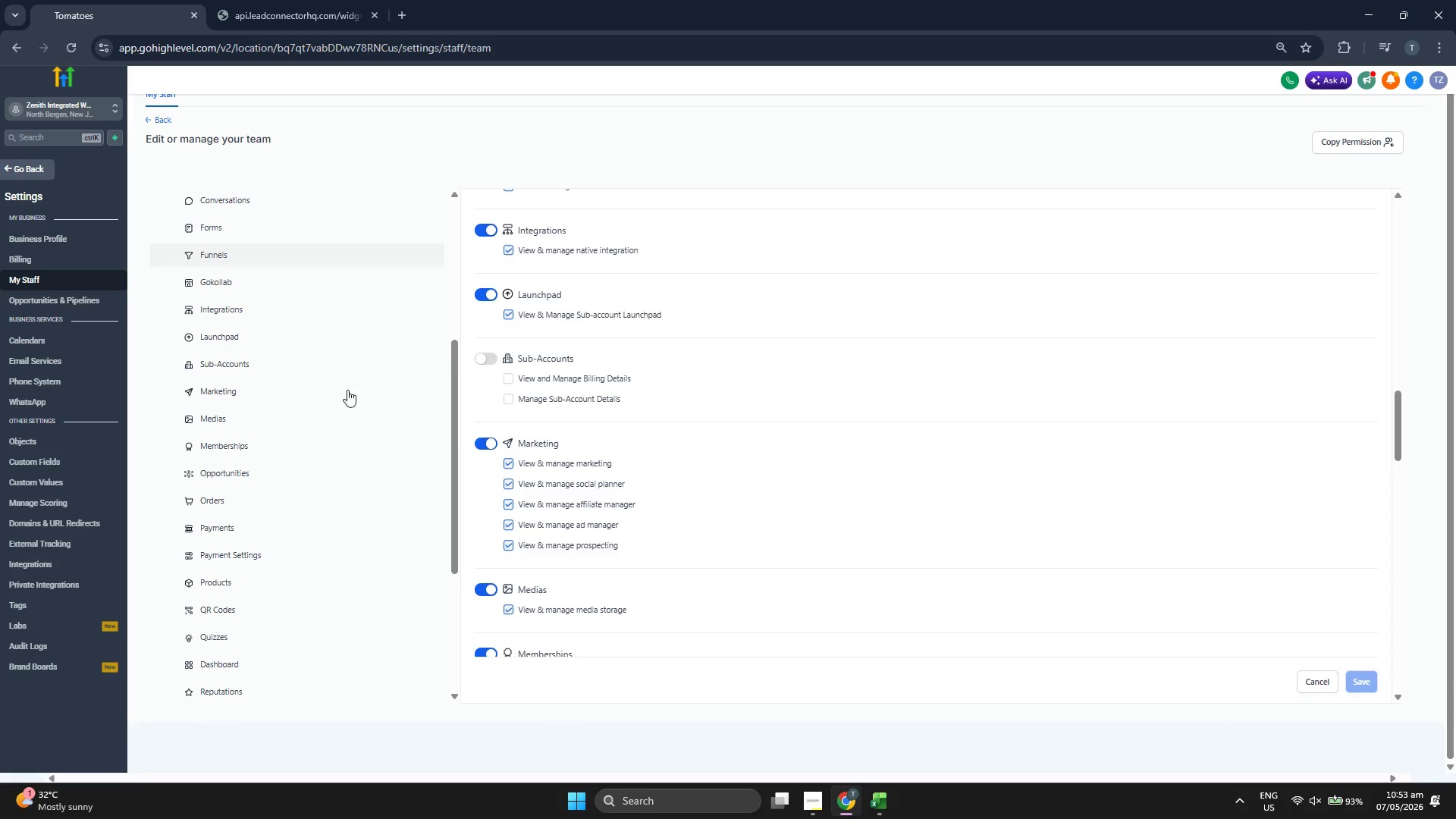 
left_click([343, 472])
 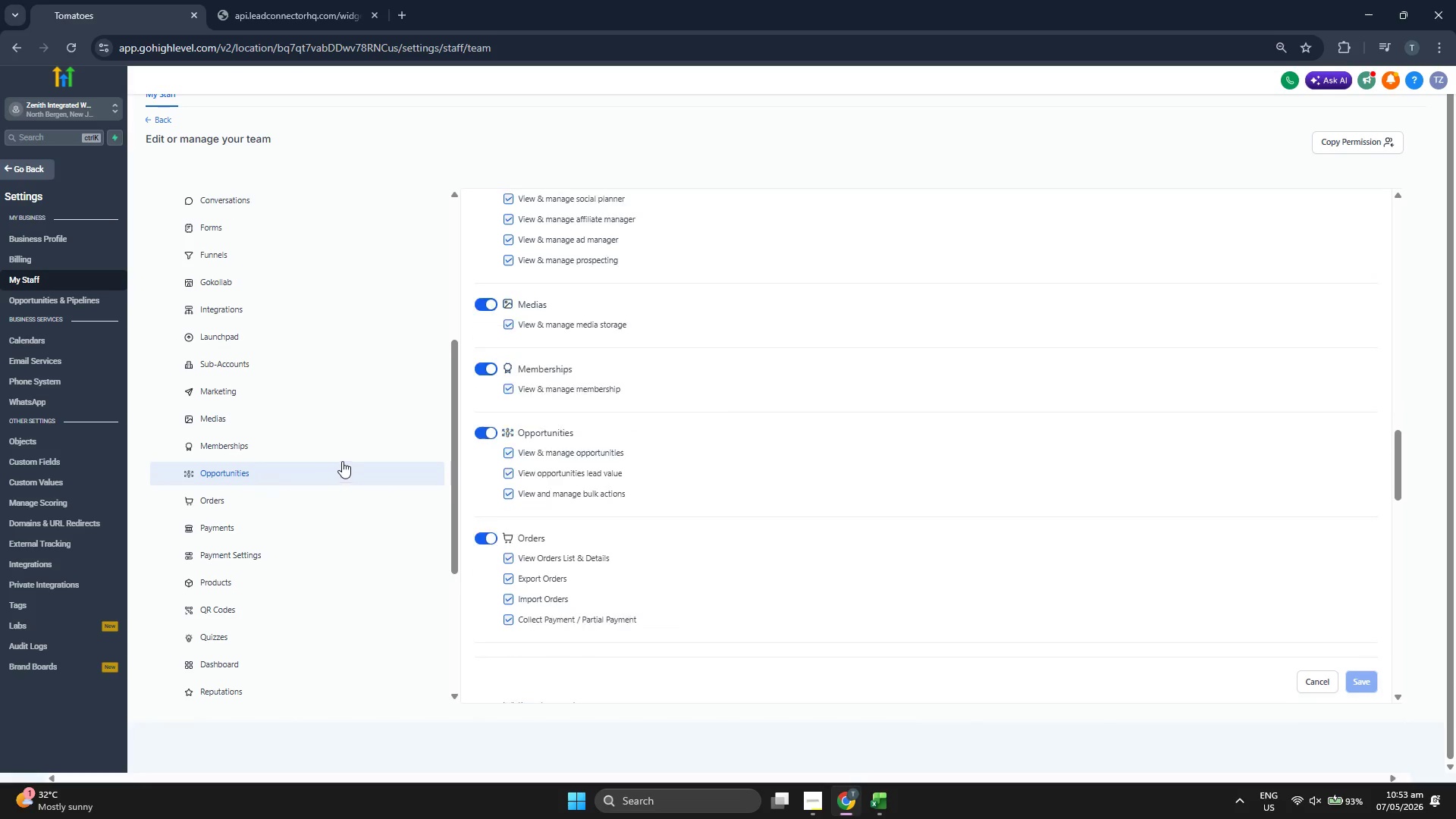 
scroll: coordinate [341, 460], scroll_direction: down, amount: 3.0
 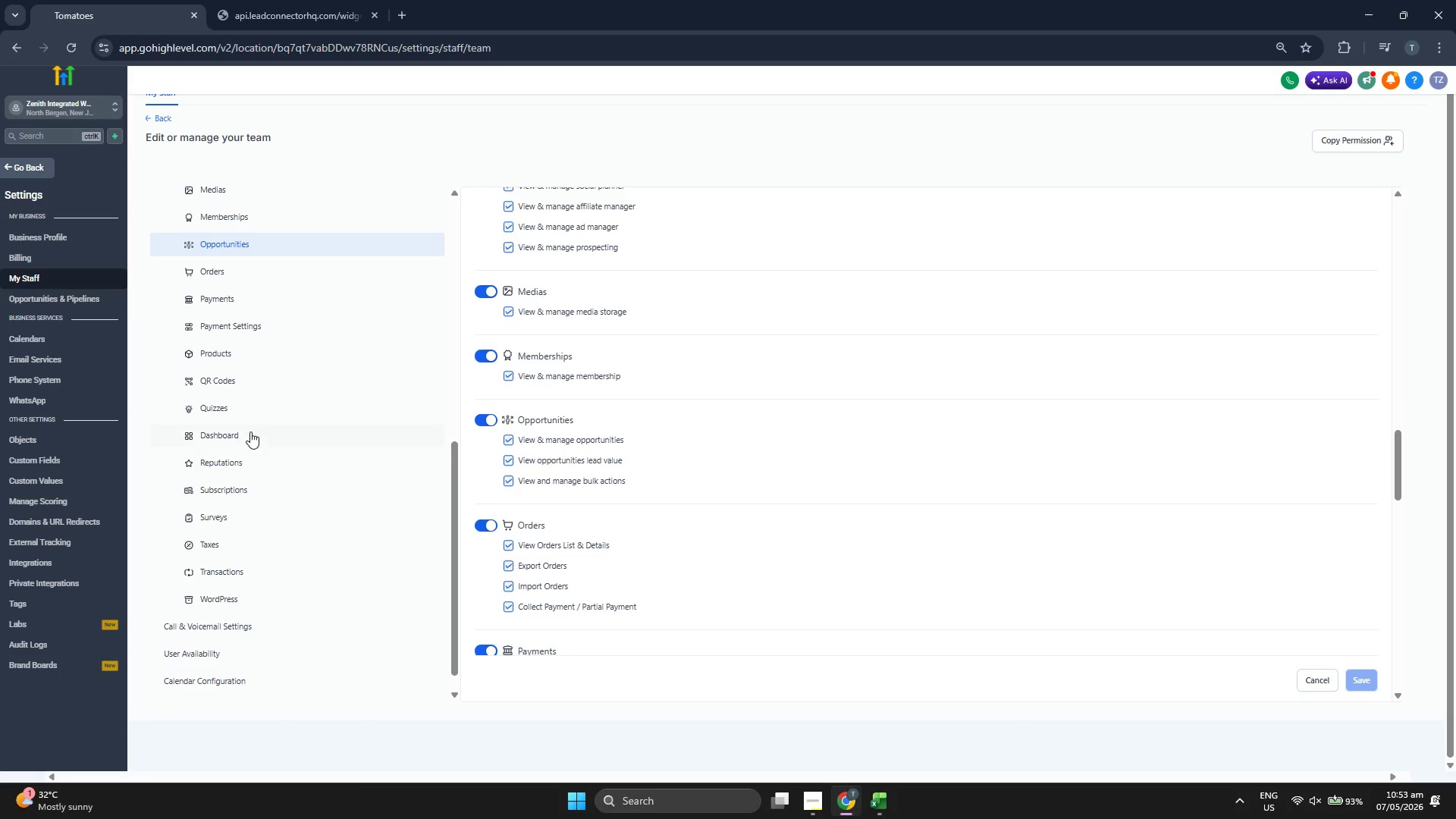 
left_click([259, 469])
 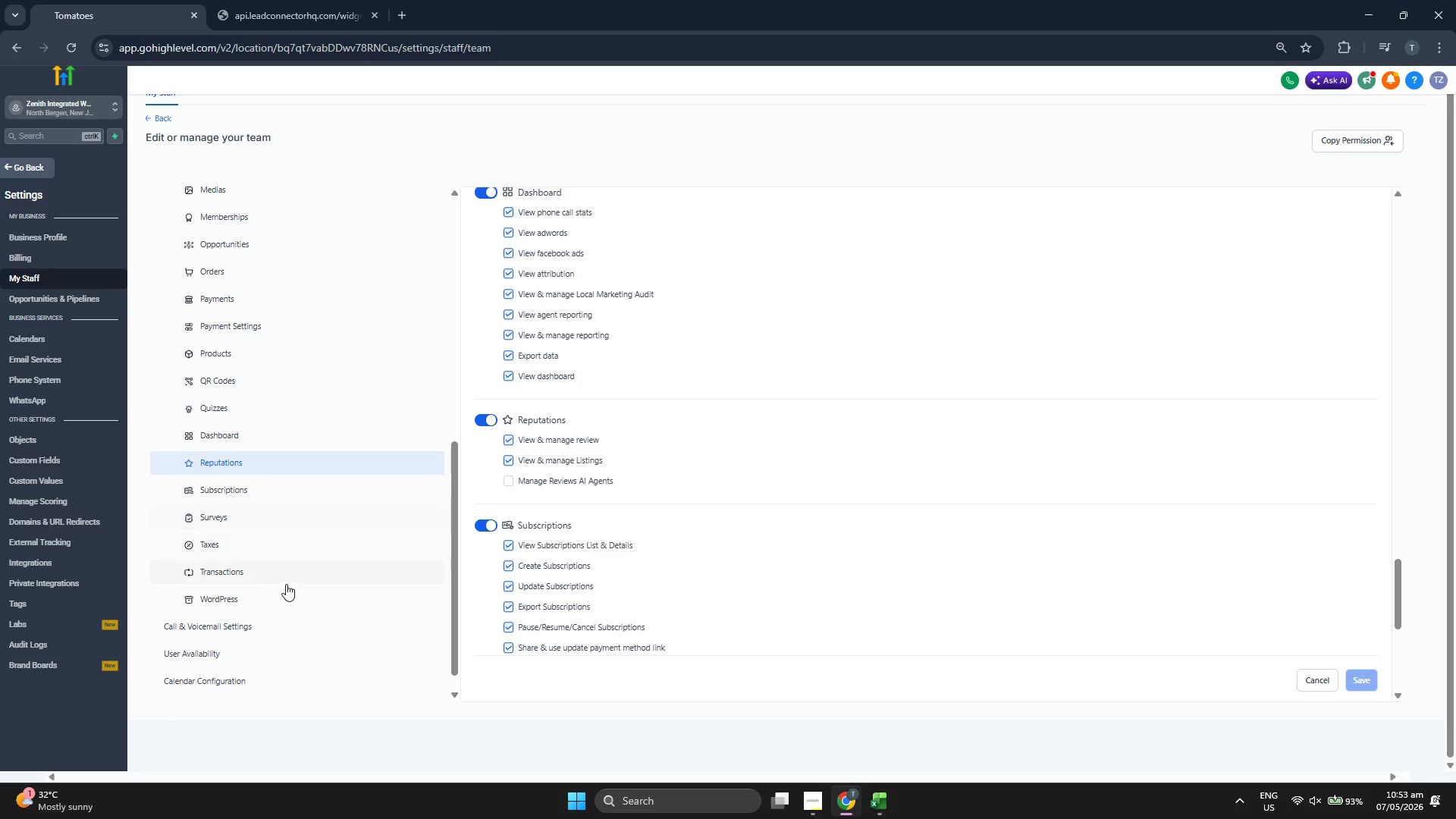 
left_click([284, 590])
 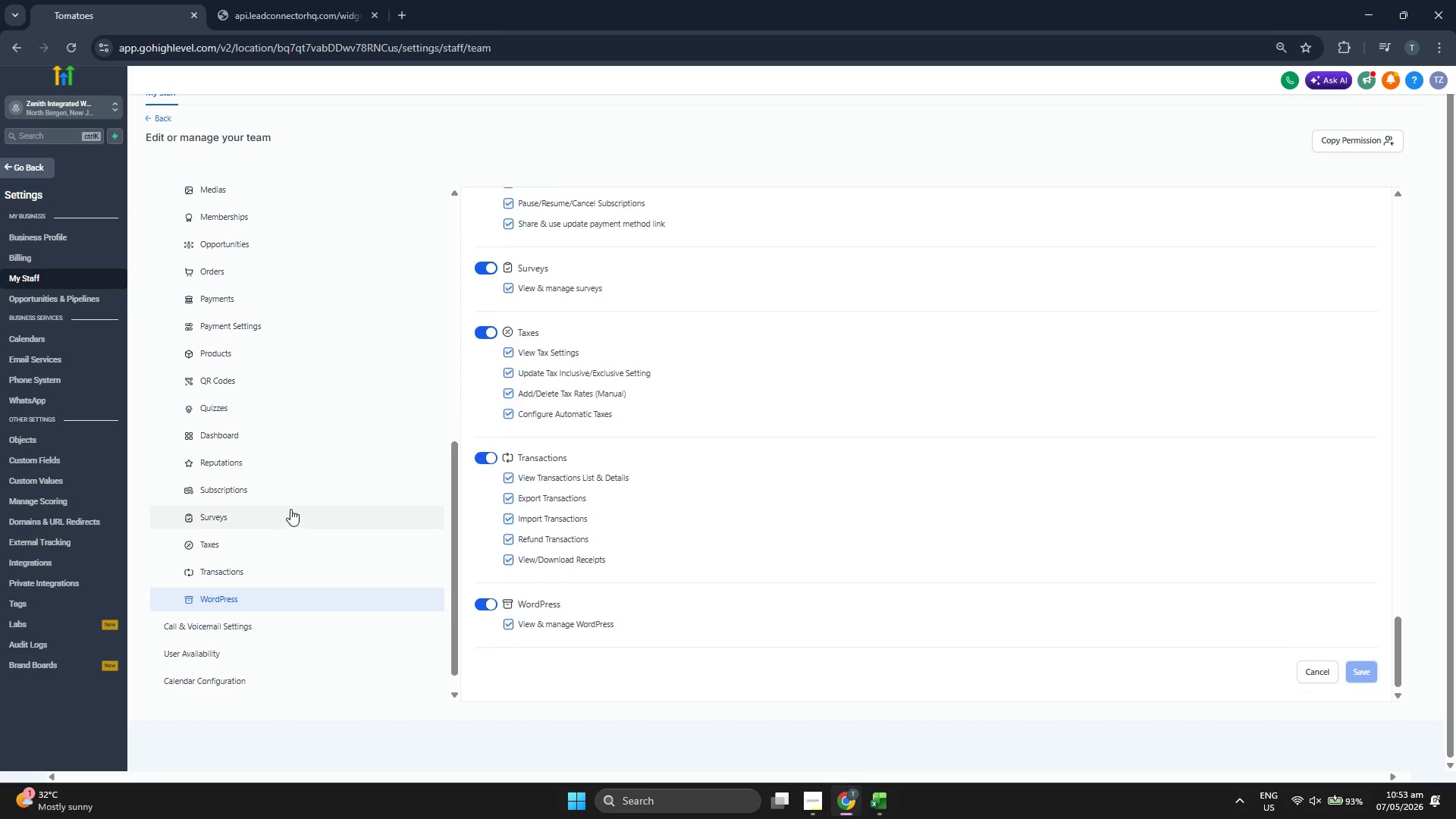 
scroll: coordinate [305, 410], scroll_direction: up, amount: 4.0
 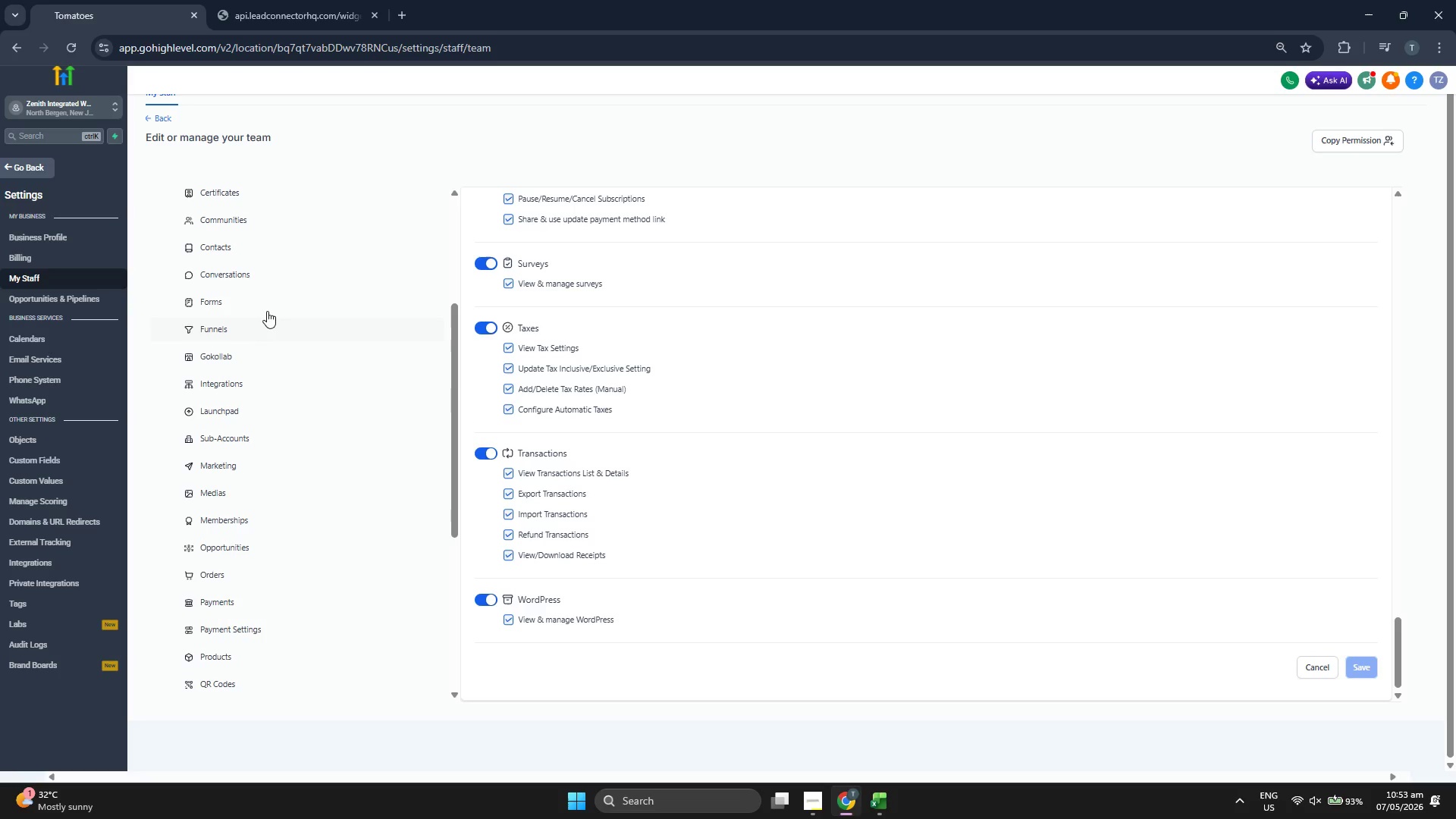 
left_click([271, 300])
 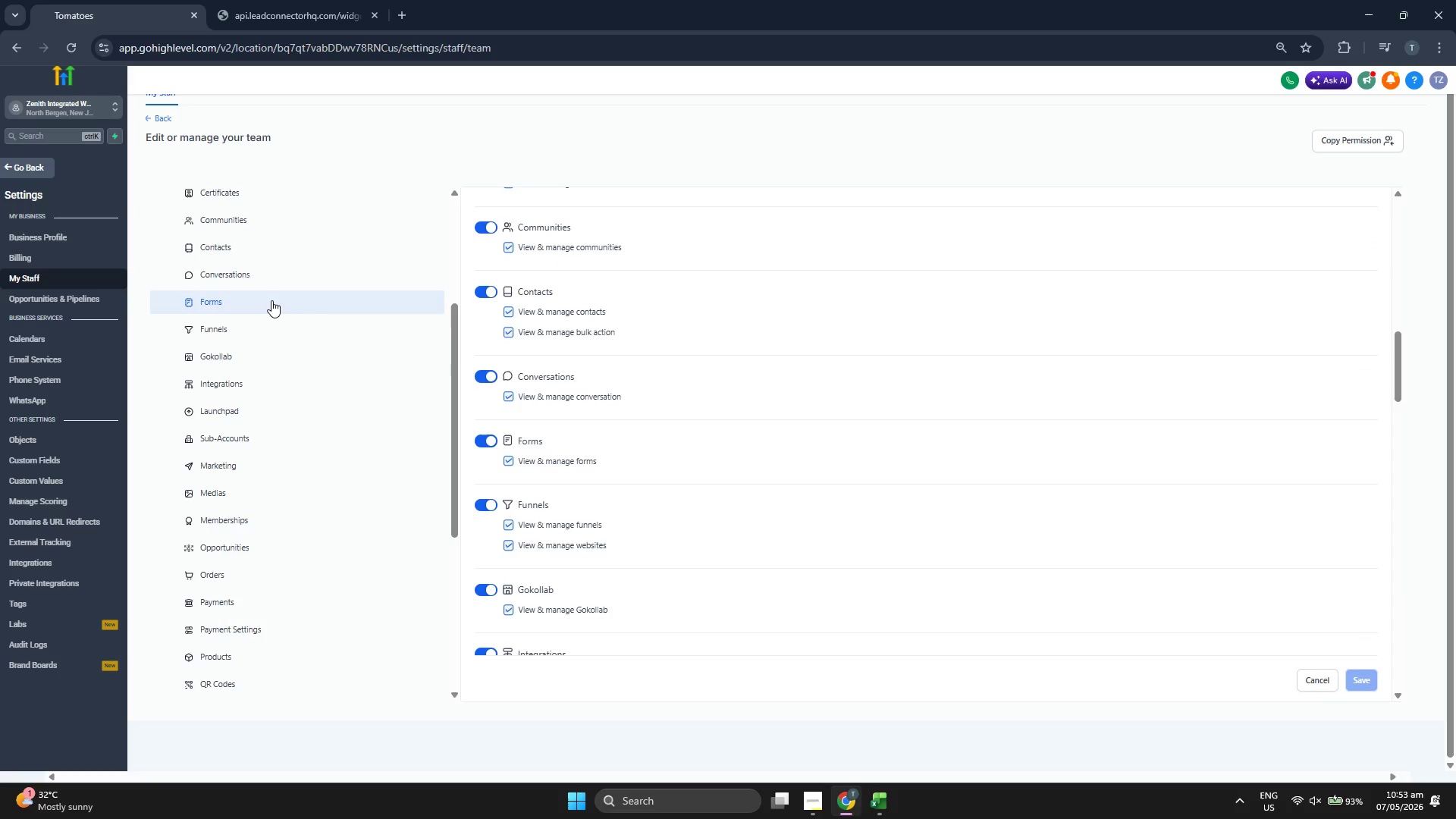 
scroll: coordinate [278, 398], scroll_direction: up, amount: 3.0
 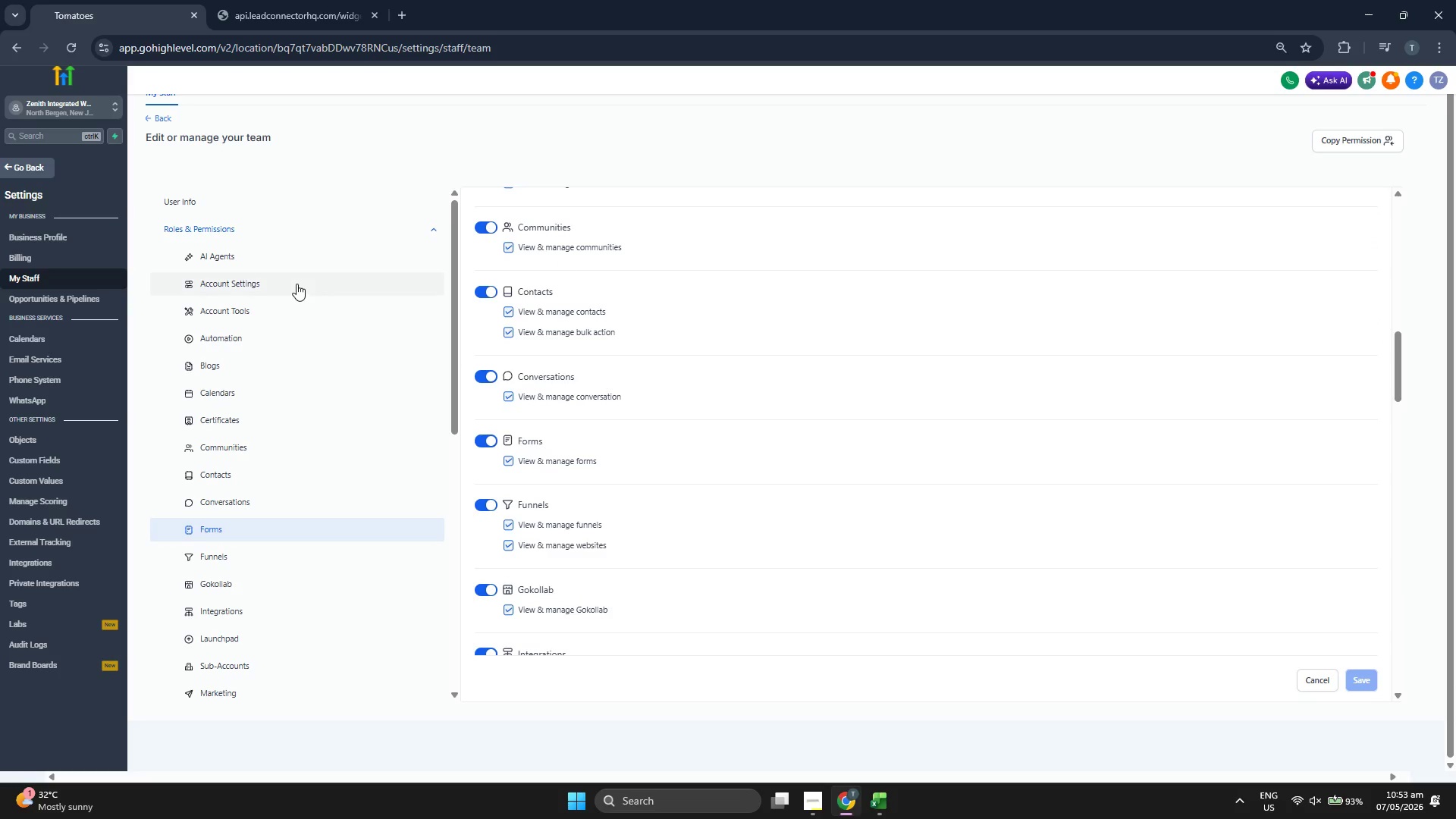 
left_click([297, 284])
 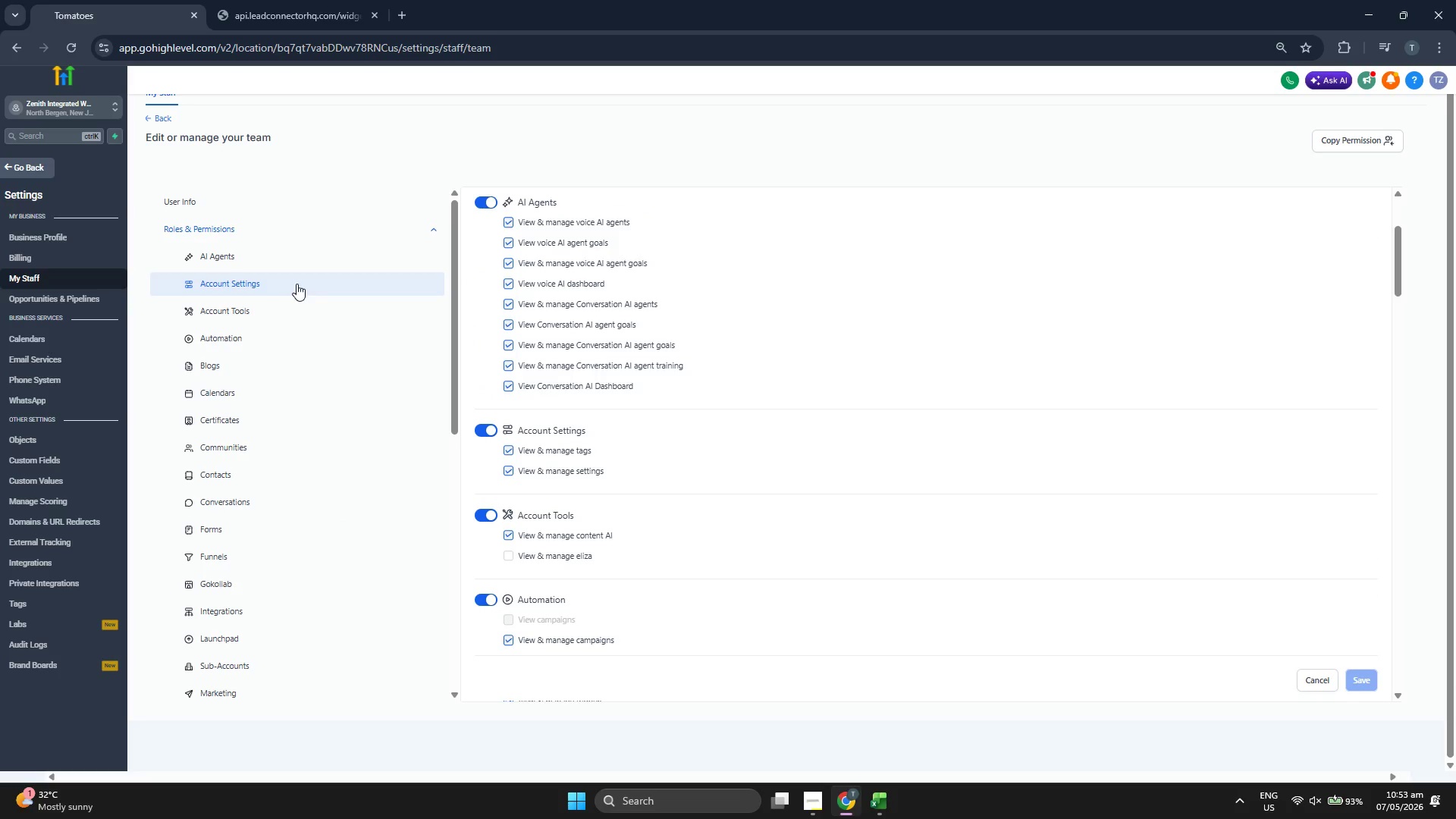 
scroll: coordinate [296, 397], scroll_direction: down, amount: 2.0
 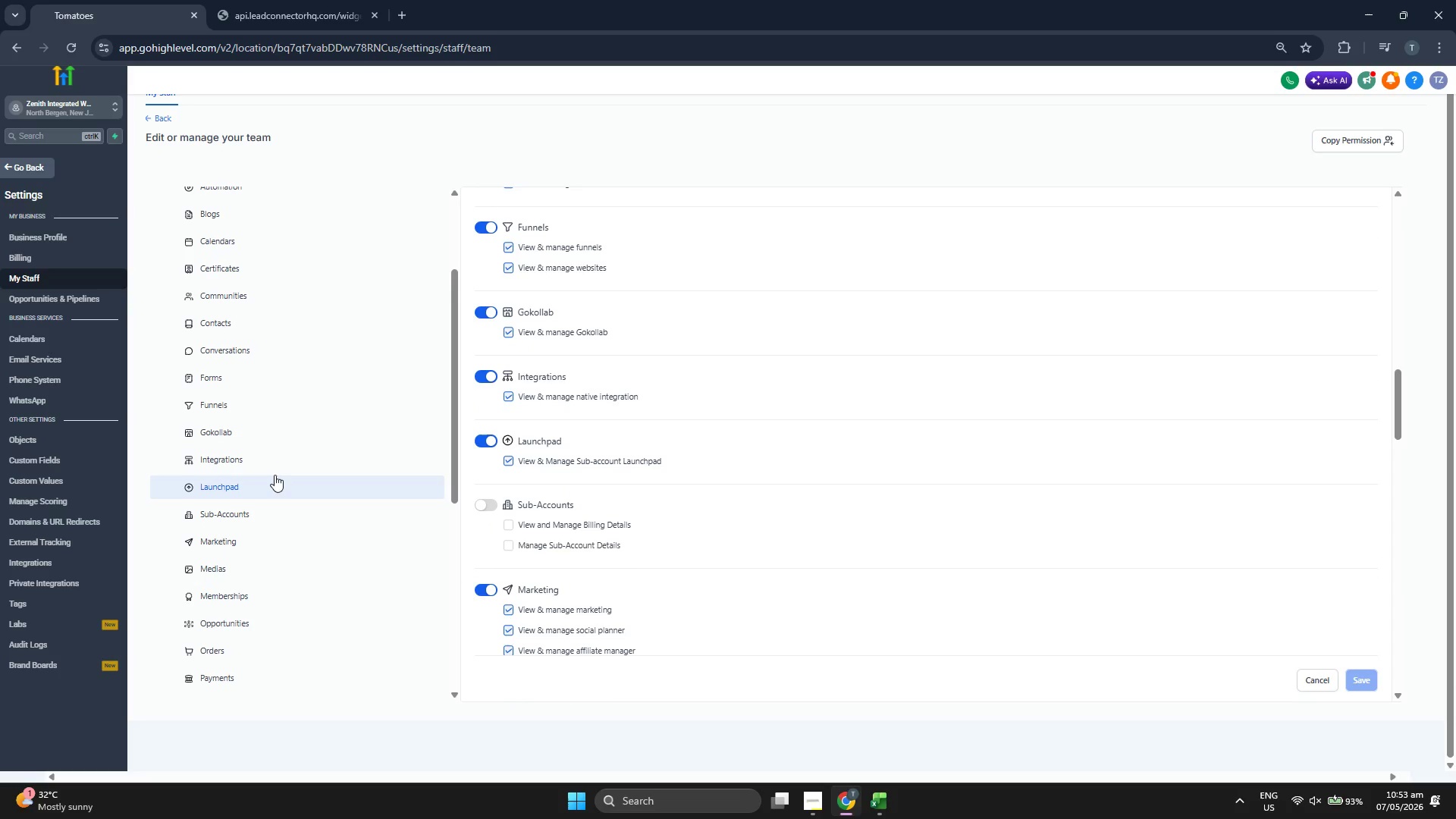 
wait(5.22)
 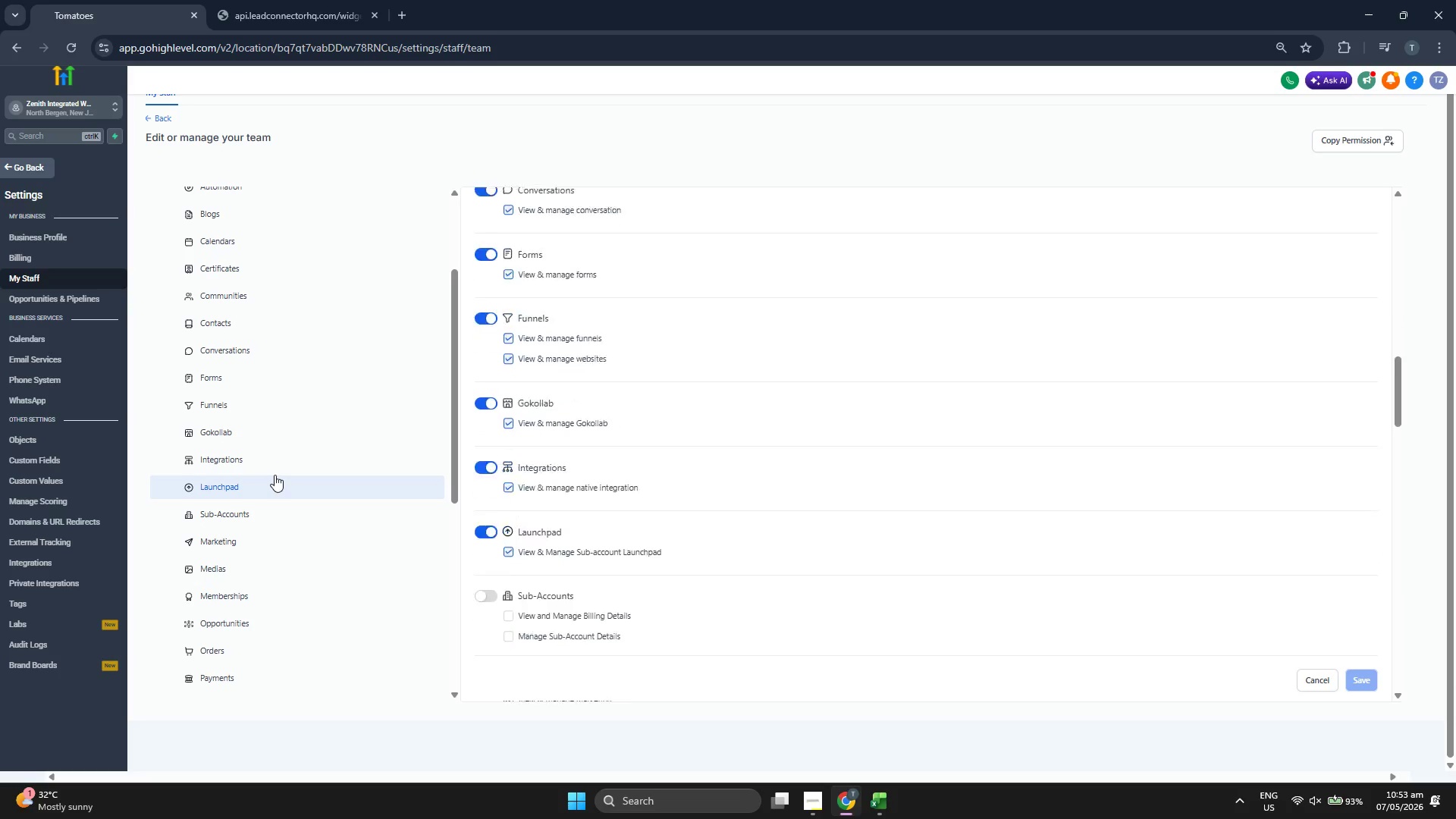 
scroll: coordinate [311, 378], scroll_direction: down, amount: 2.0
 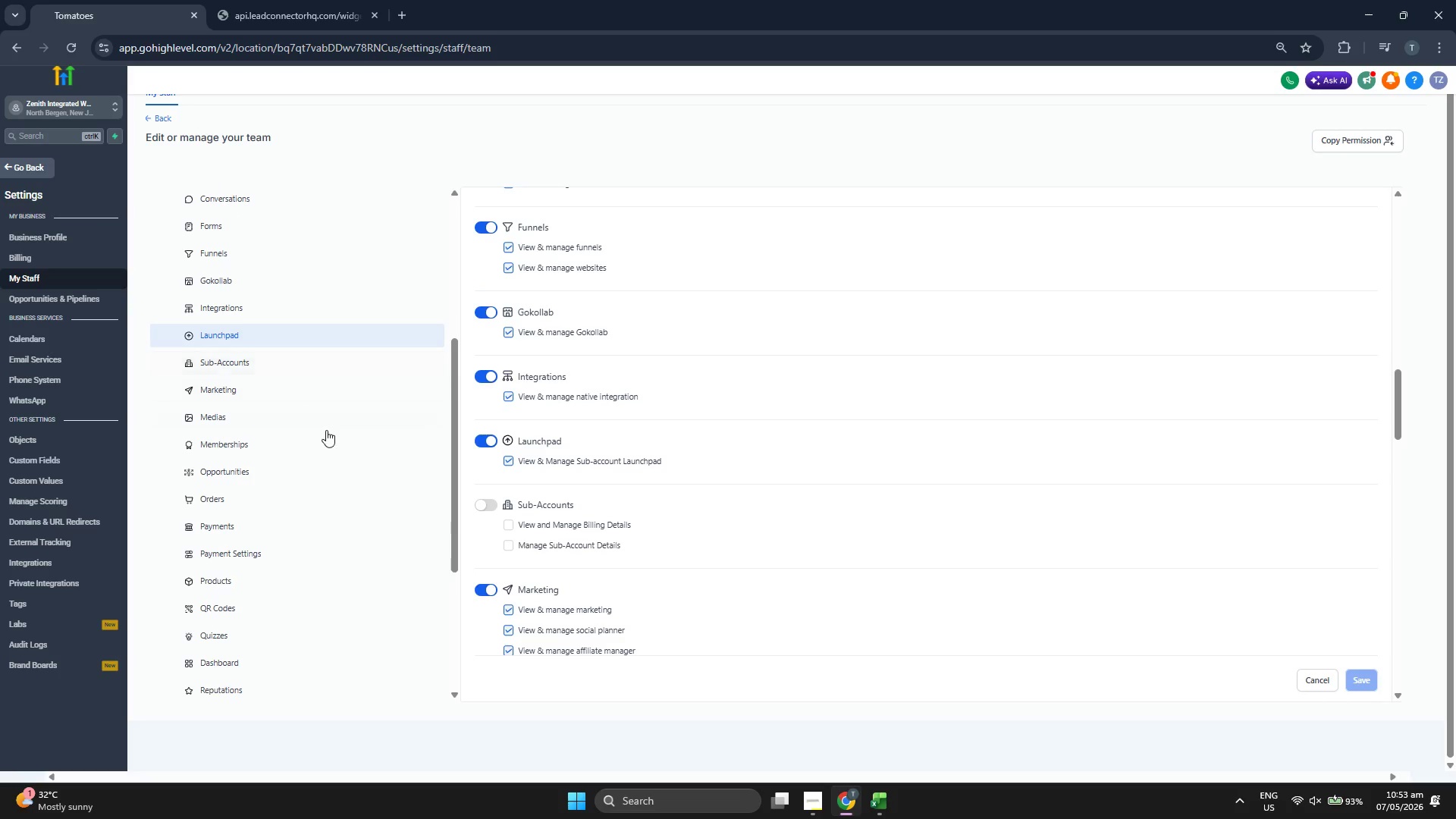 
left_click([322, 432])
 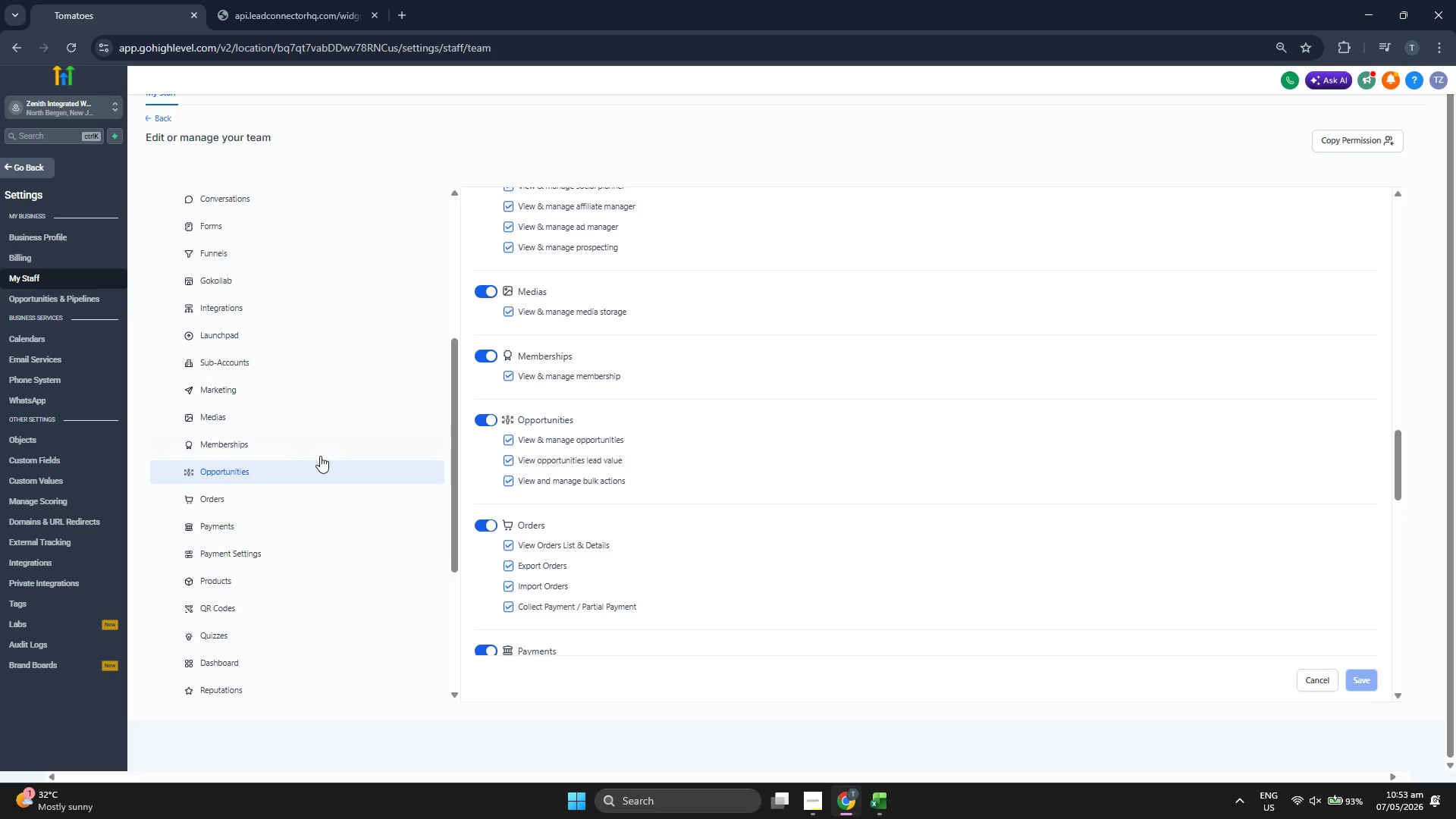 
scroll: coordinate [320, 456], scroll_direction: down, amount: 3.0
 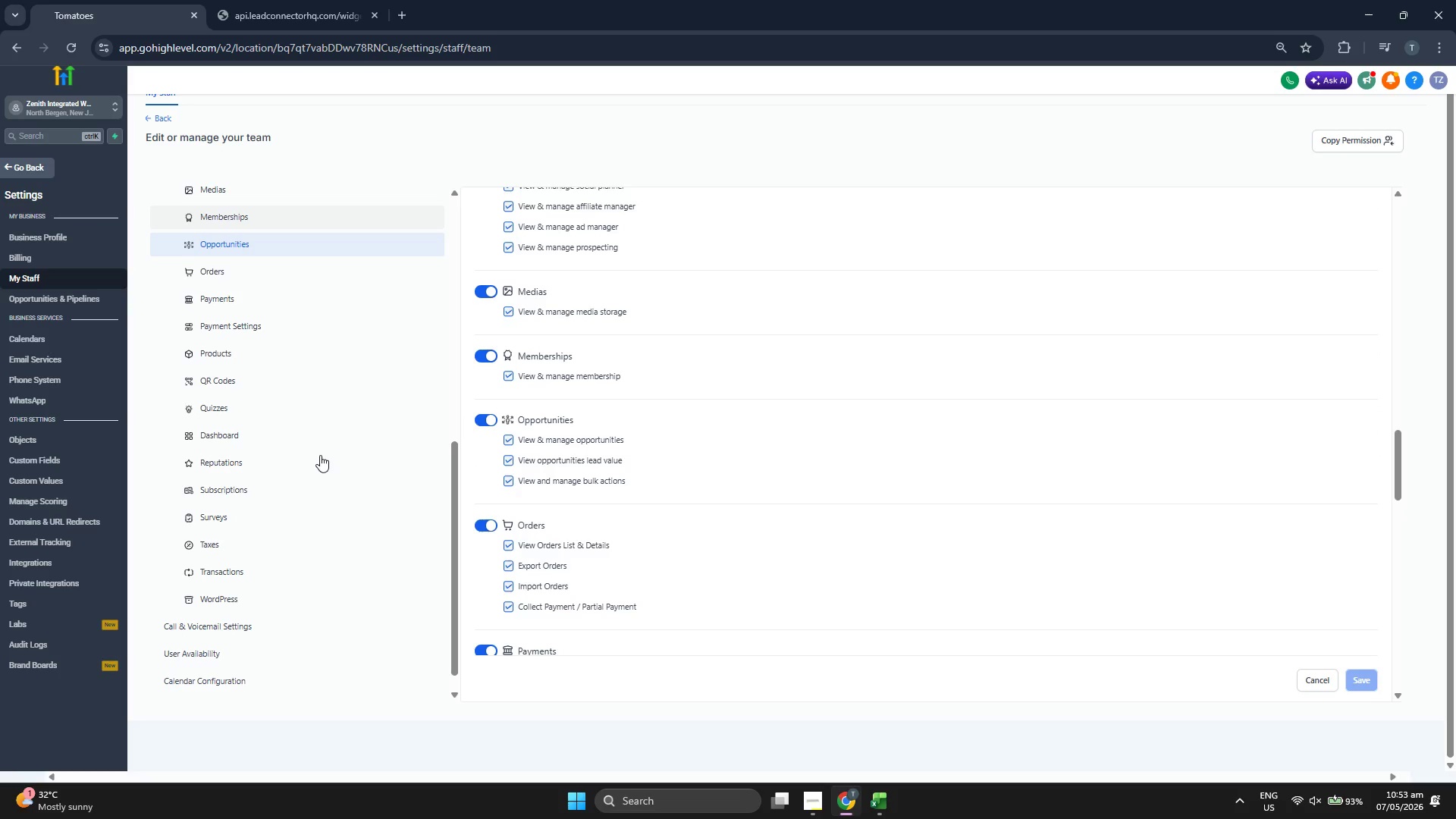 
scroll: coordinate [321, 453], scroll_direction: up, amount: 4.0
 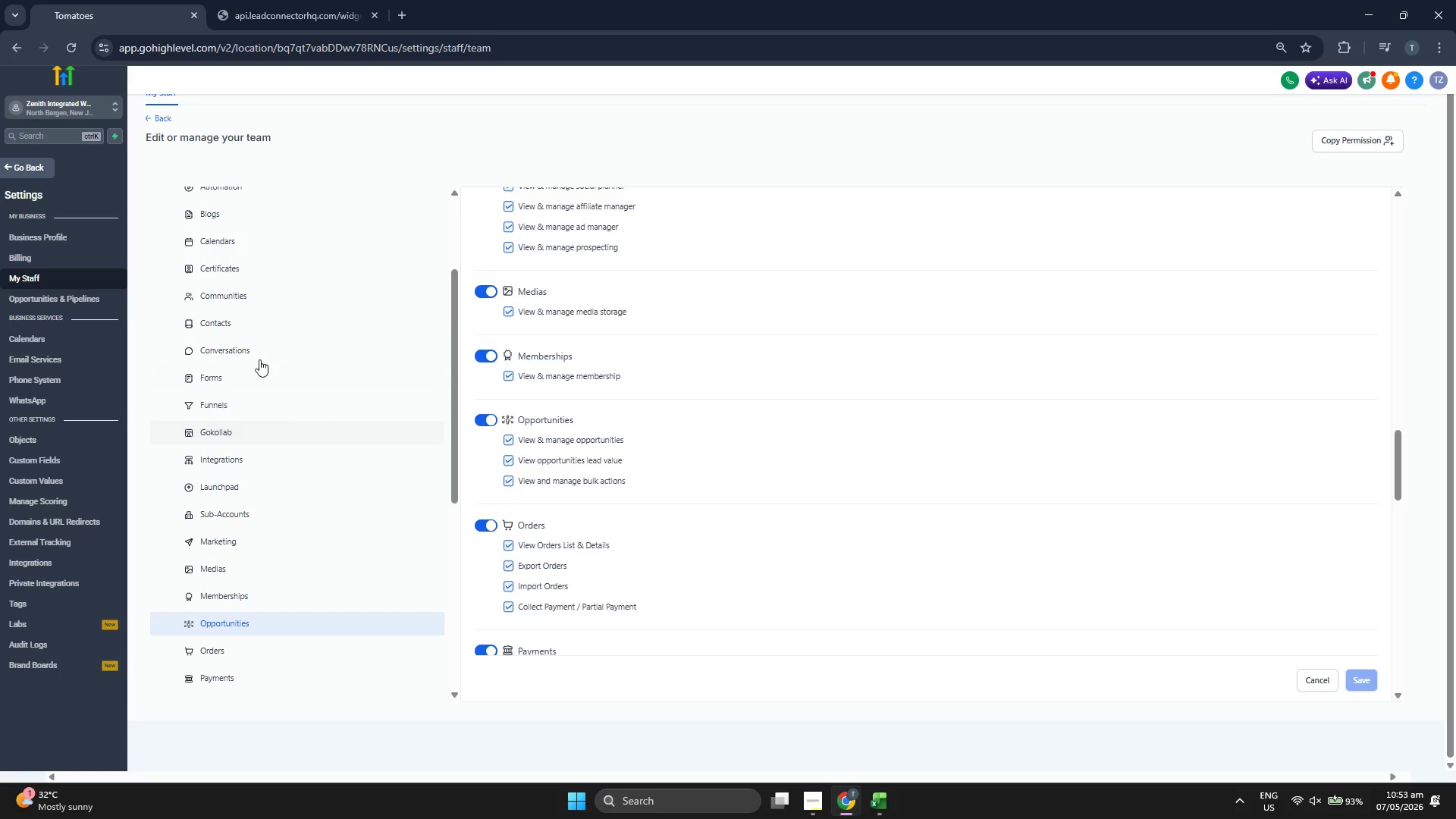 
left_click([32, 170])
 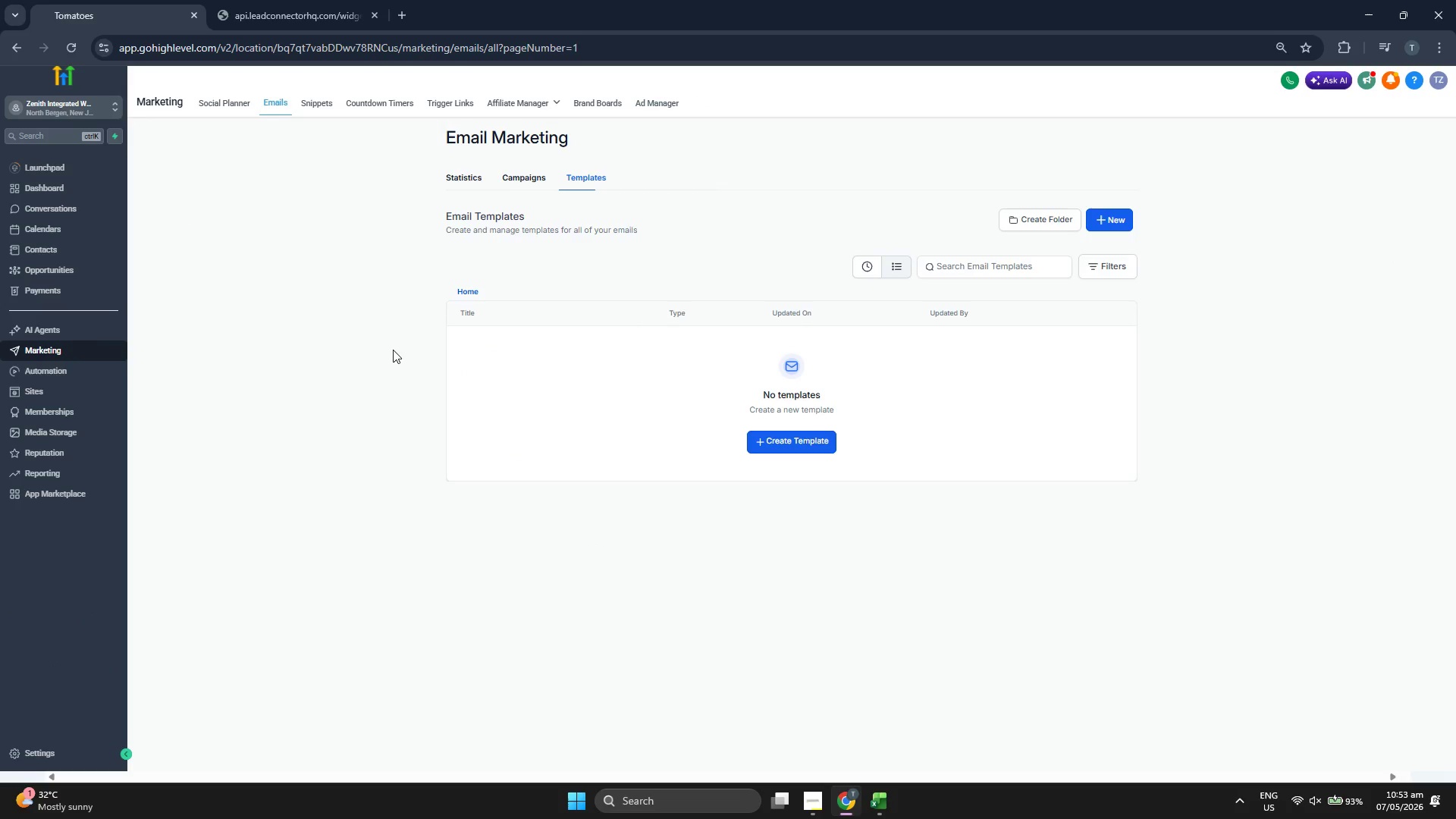 
wait(11.01)
 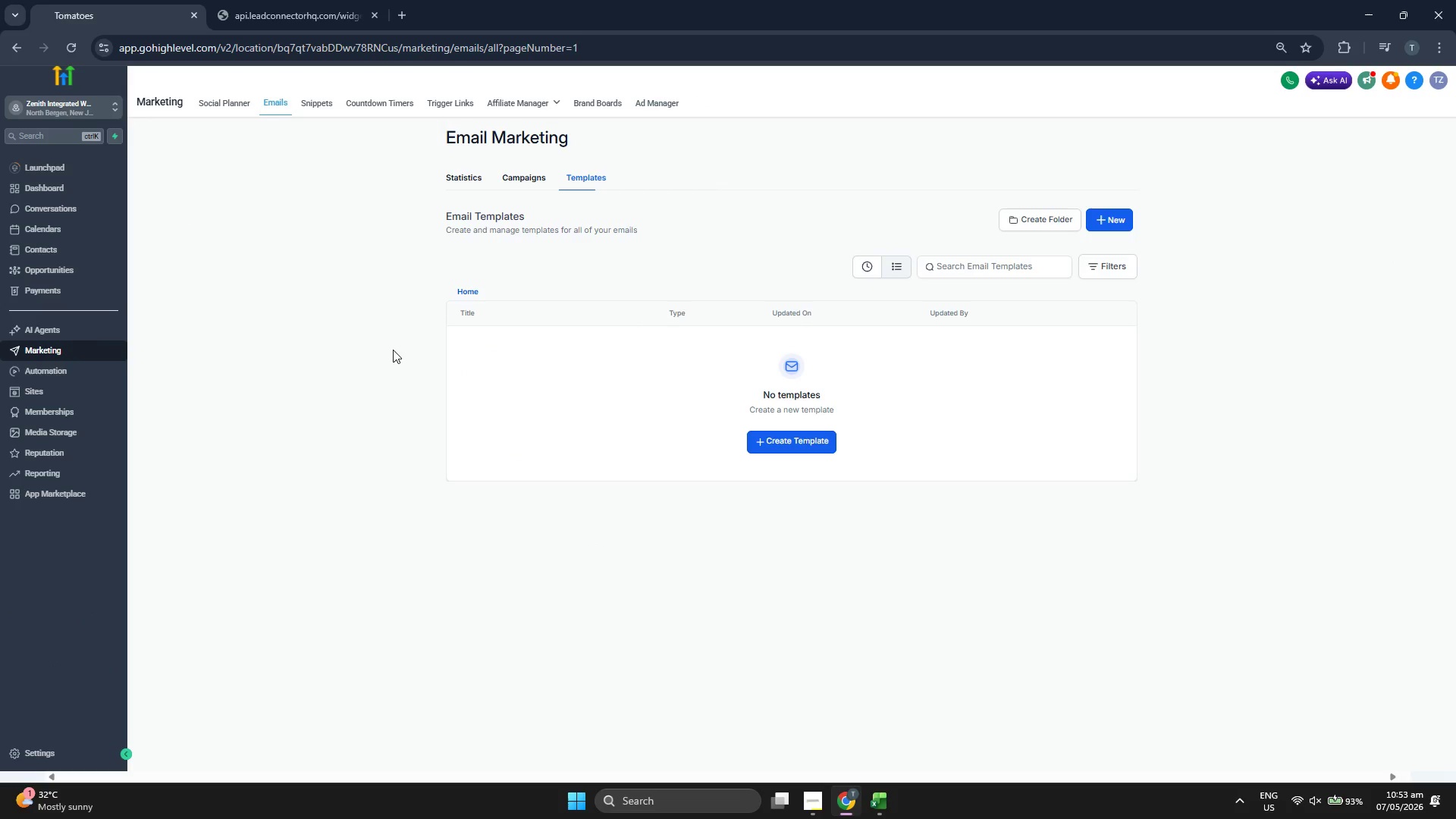 
left_click([532, 175])
 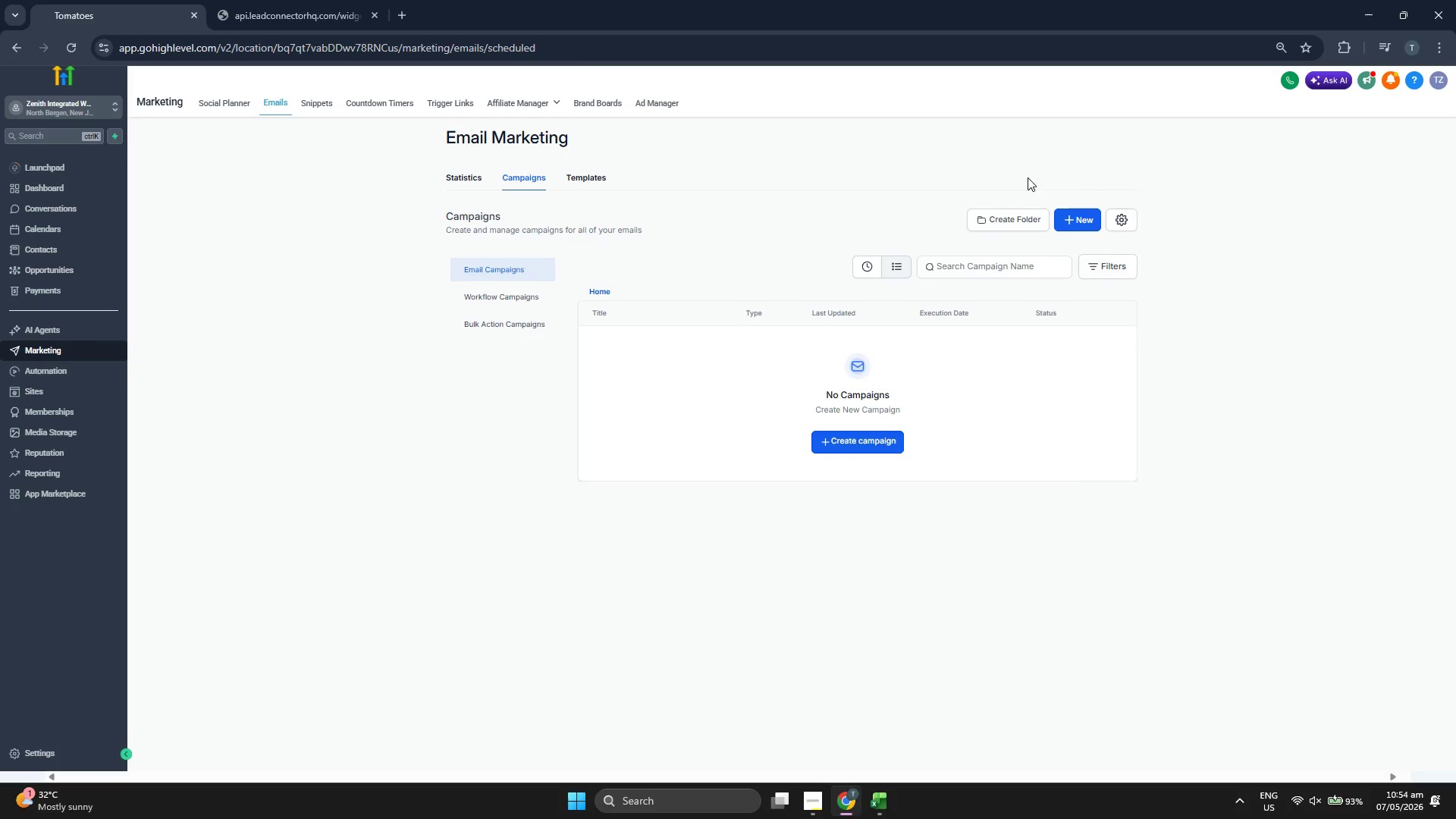 
left_click([1090, 229])
 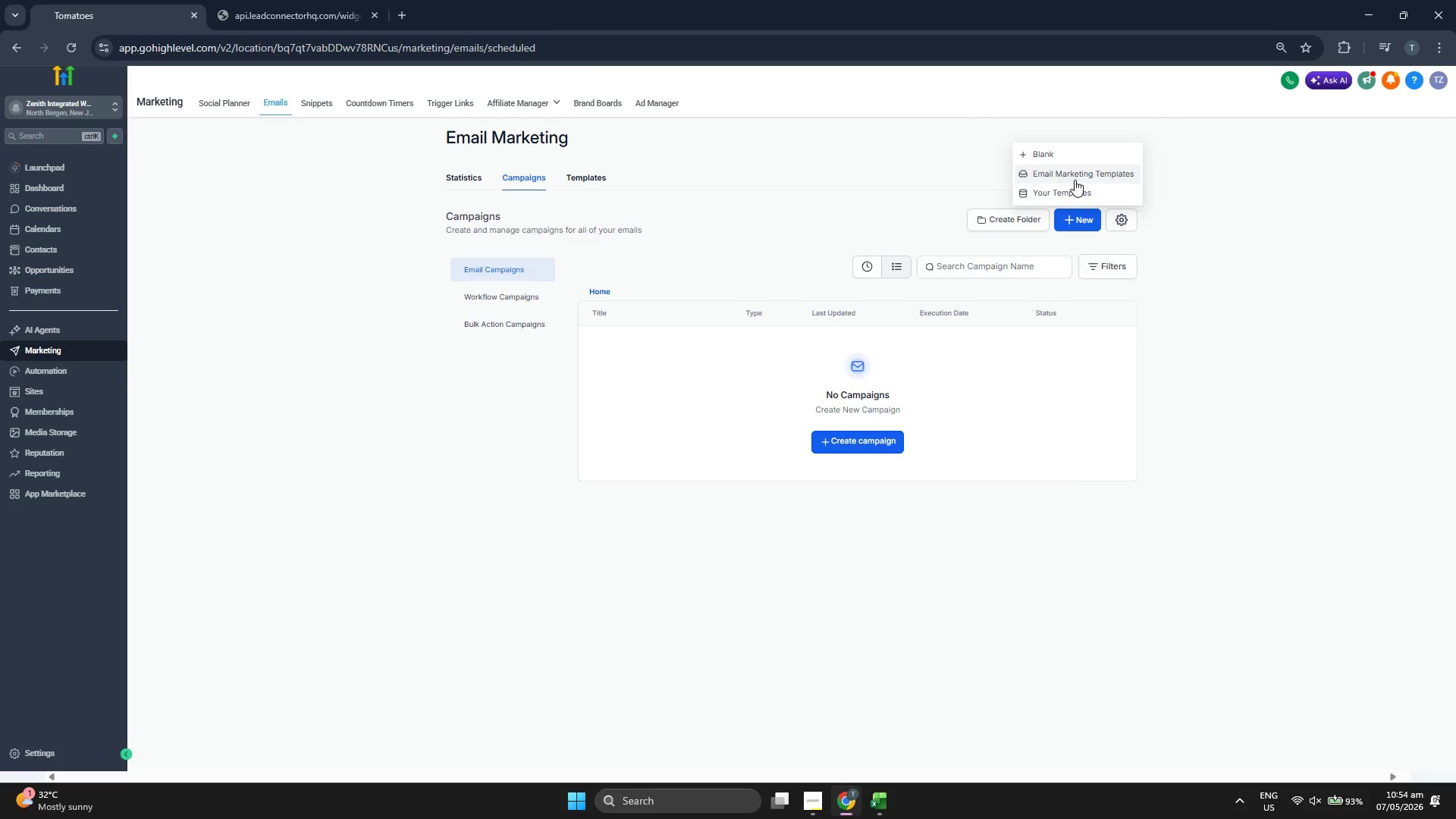 
left_click([842, 219])
 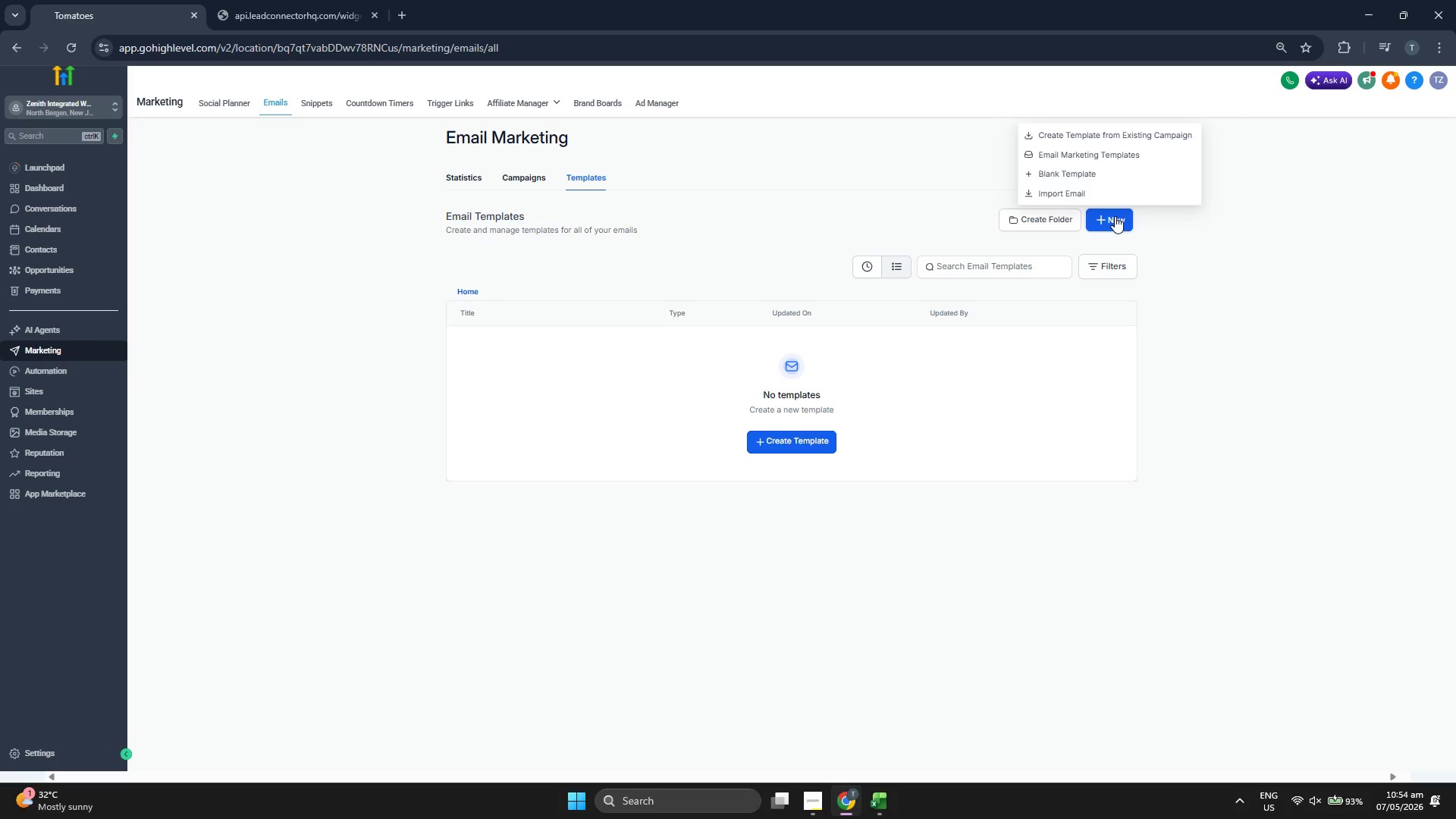 
left_click([1110, 181])
 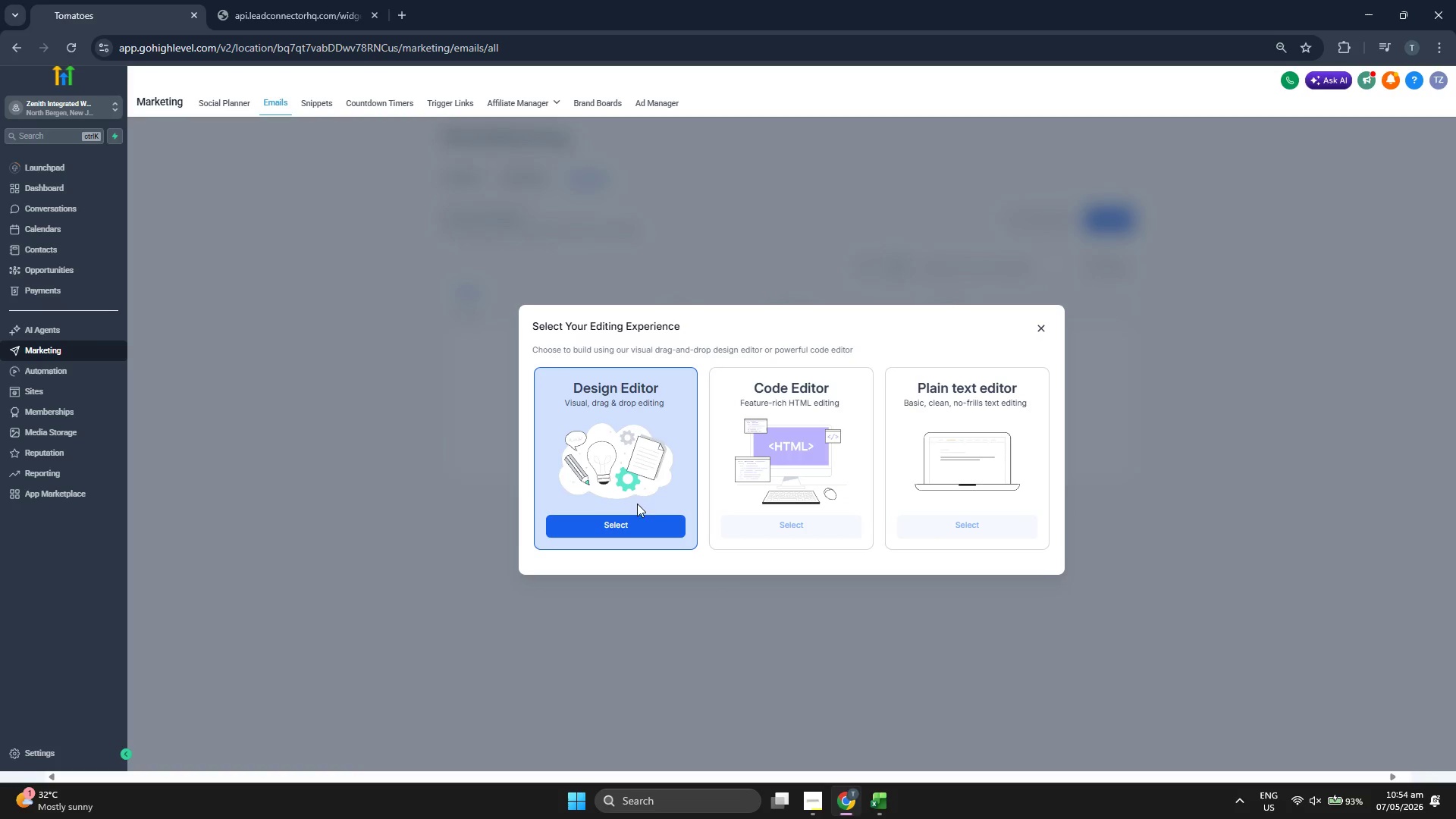 
left_click([639, 522])
 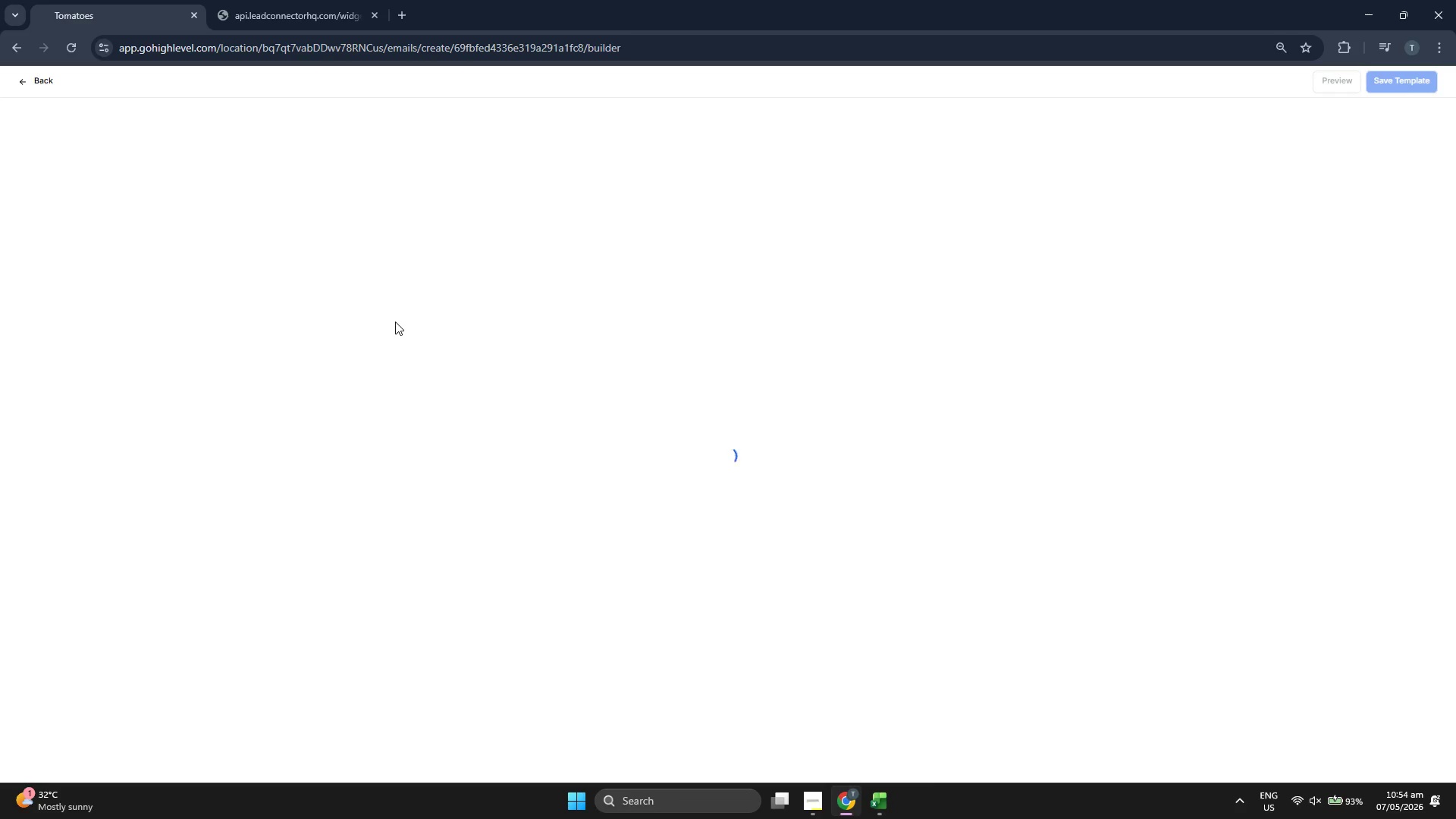 
wait(13.0)
 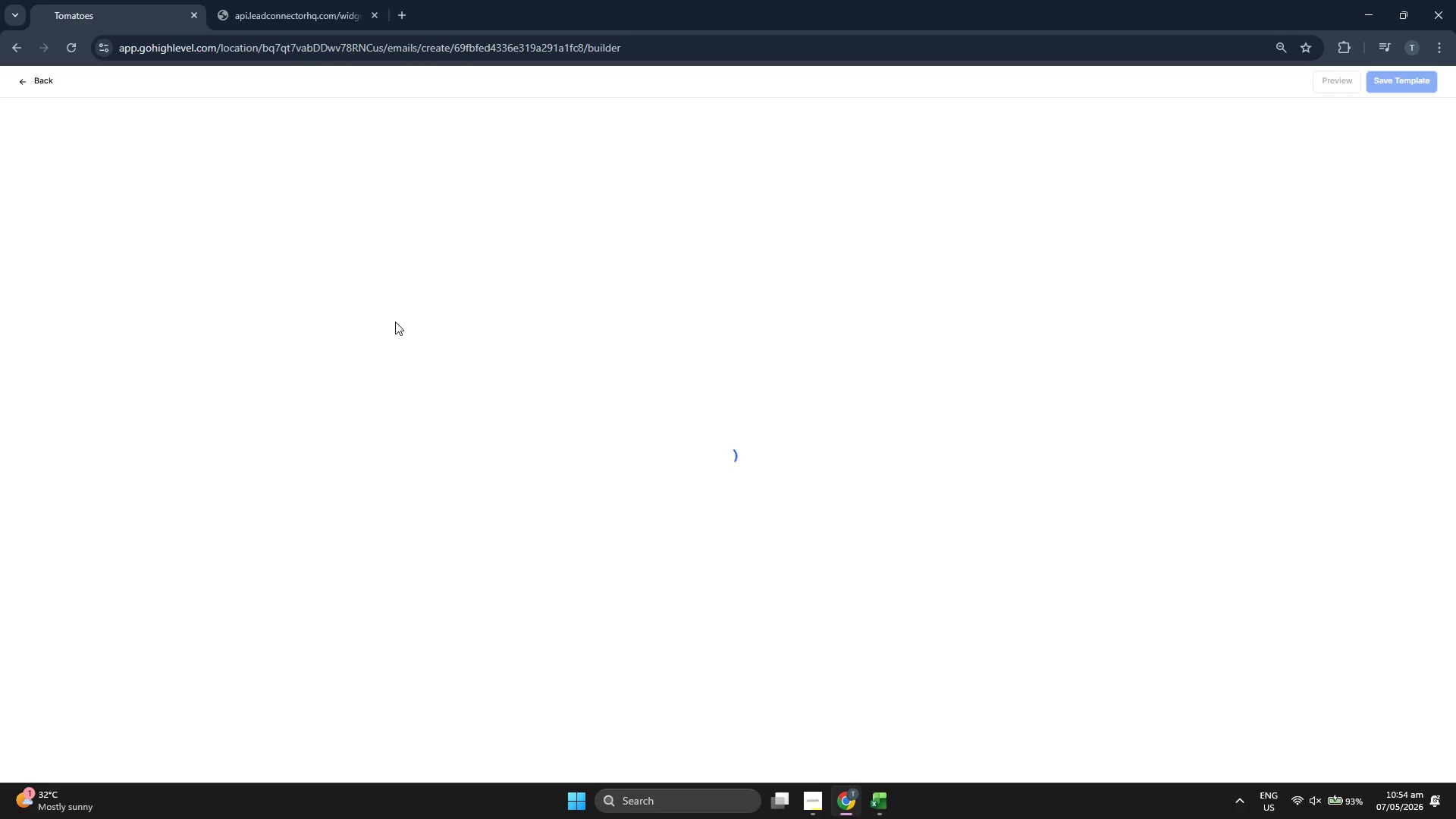 
left_click([733, 86])
 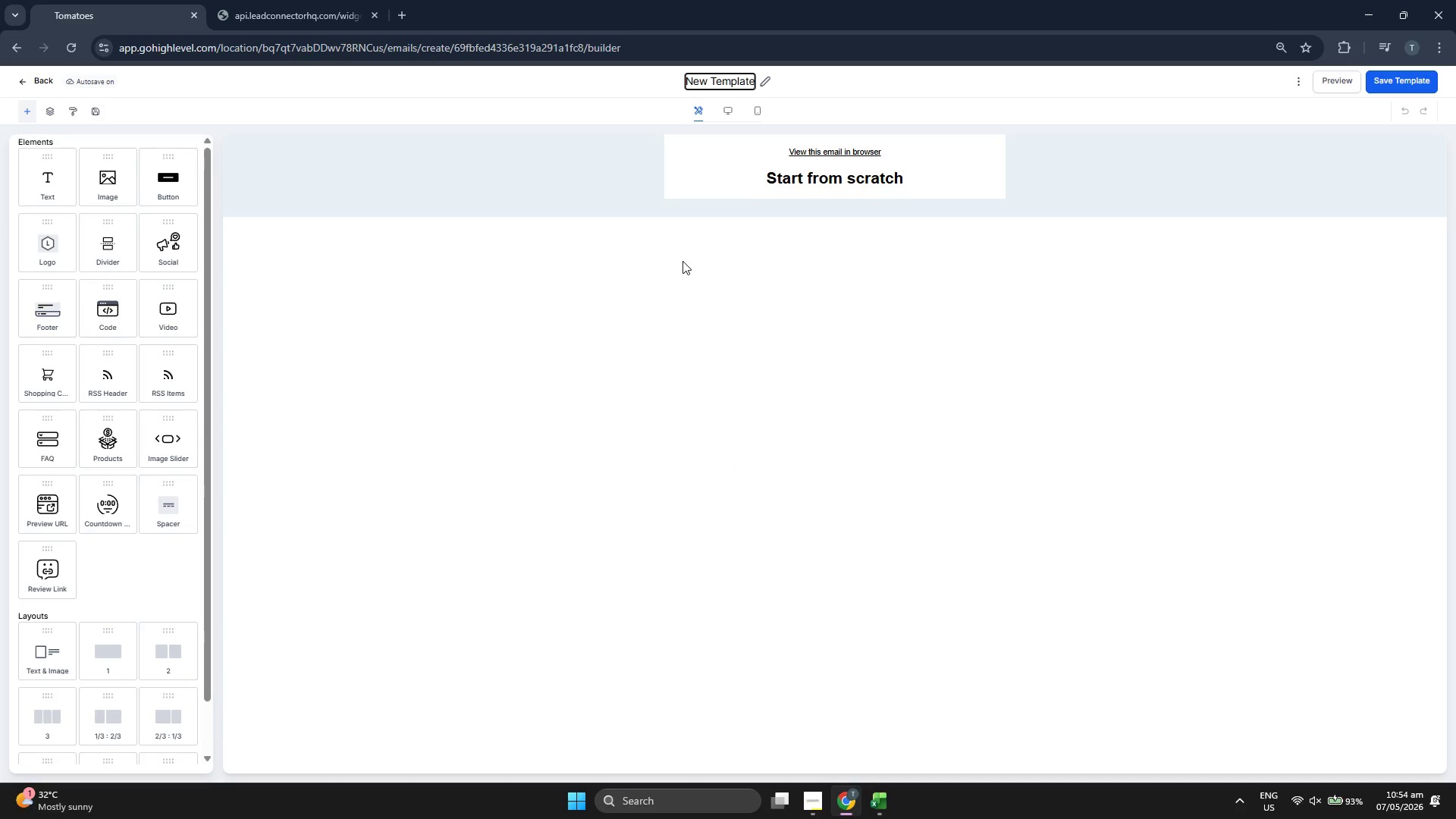 
key(ArrowRight)
 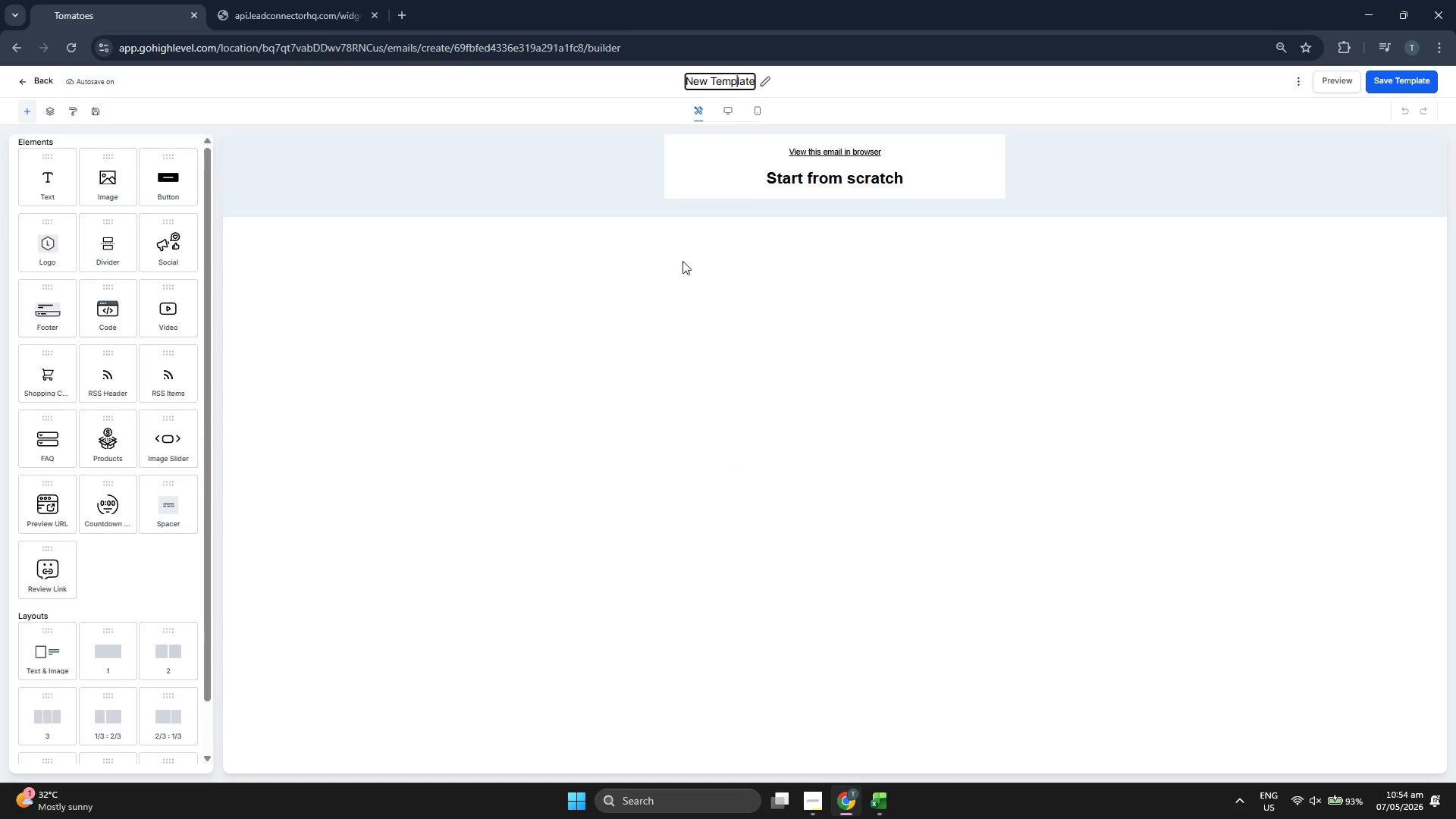 
key(ArrowRight)
 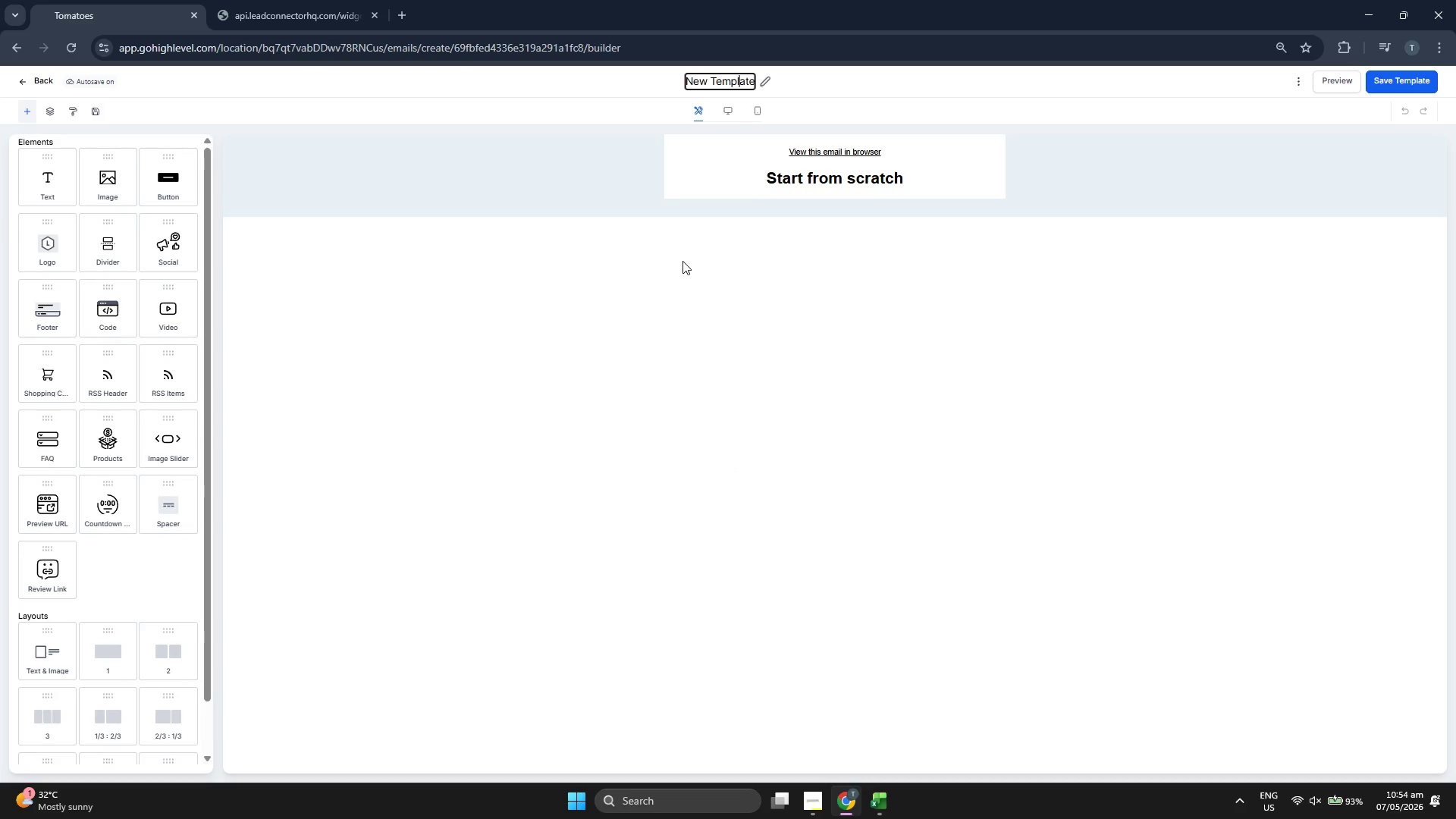 
key(ArrowRight)
 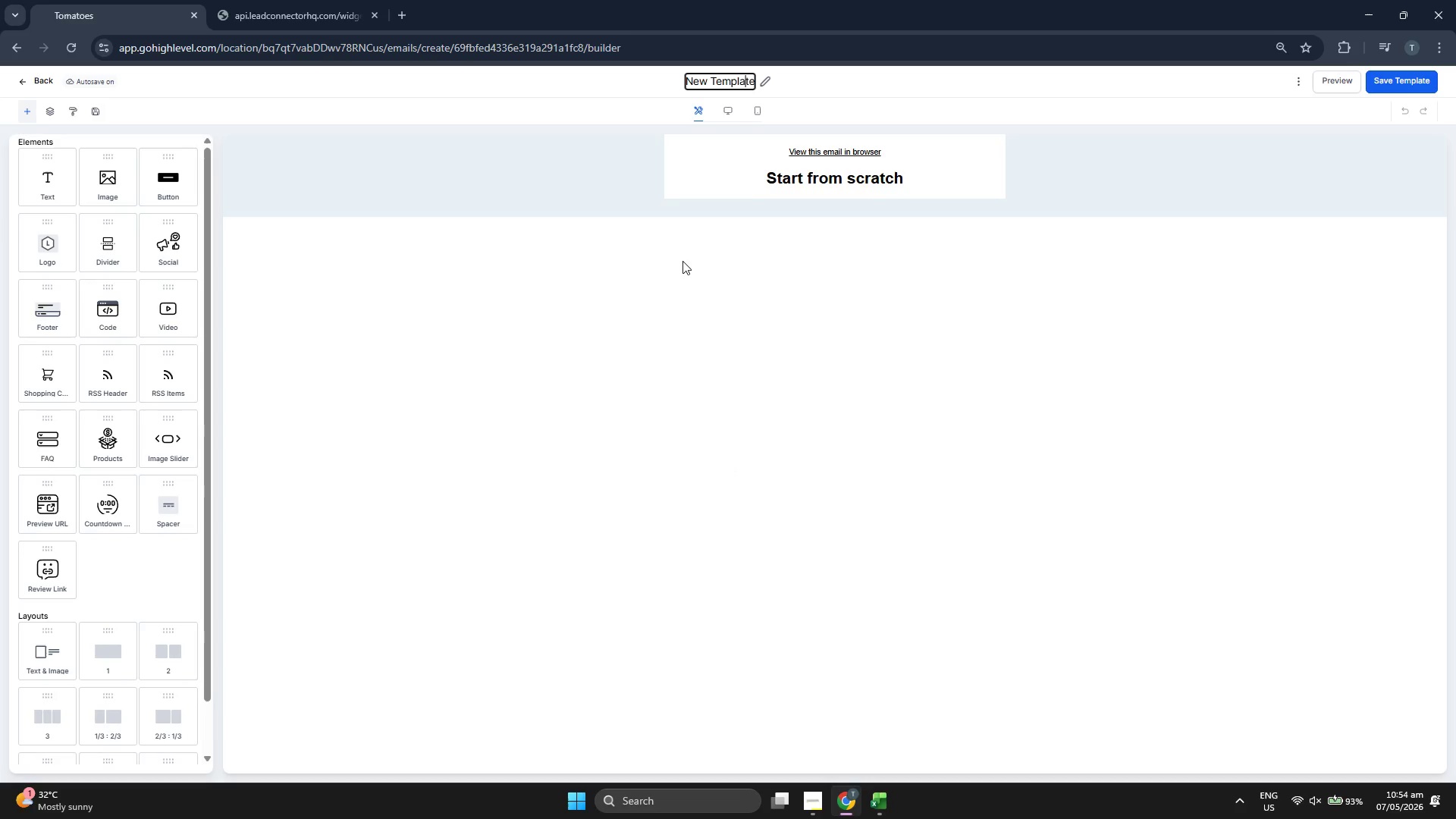 
key(ArrowRight)
 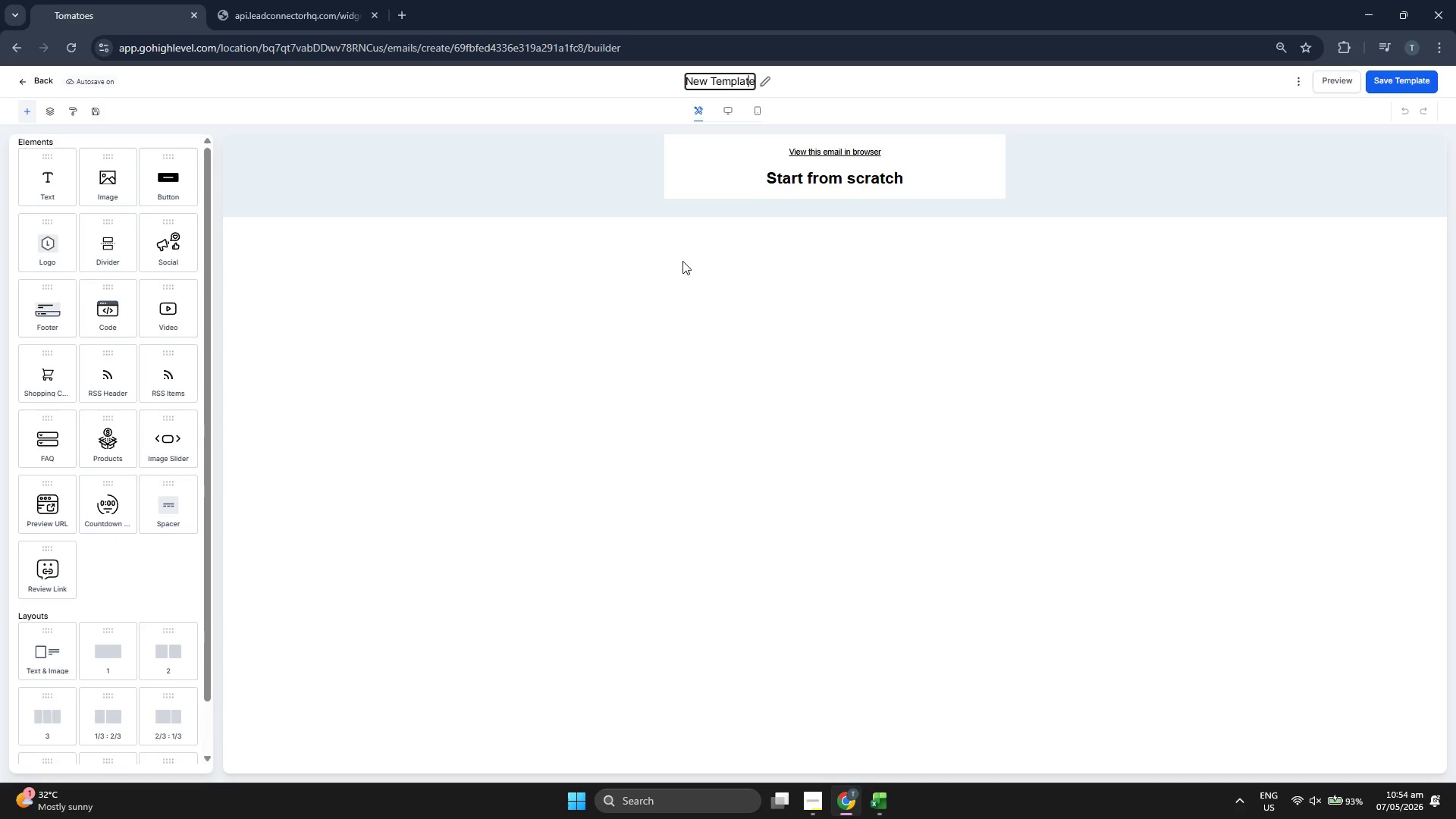 
key(ArrowRight)
 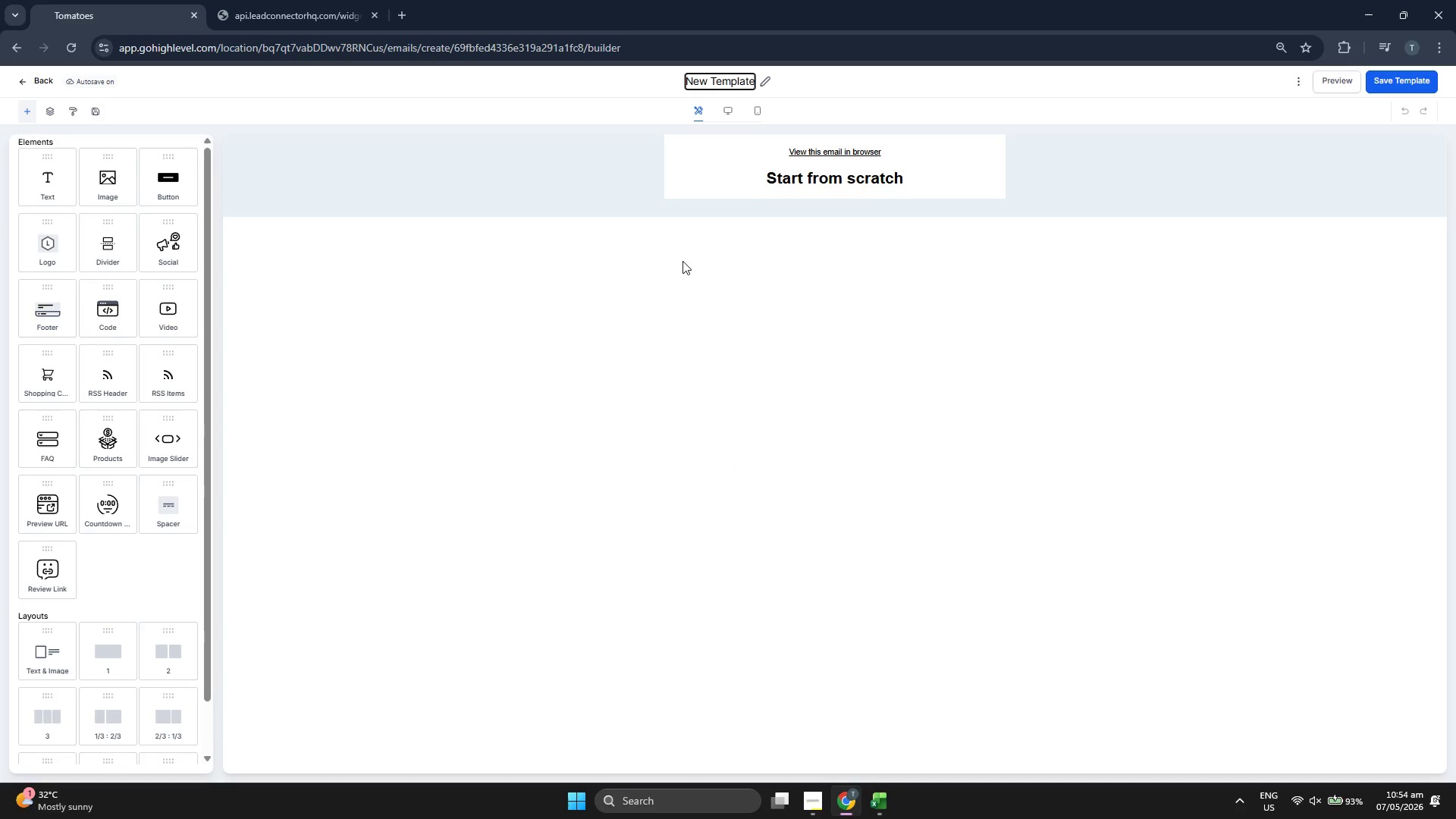 
key(Backspace)
 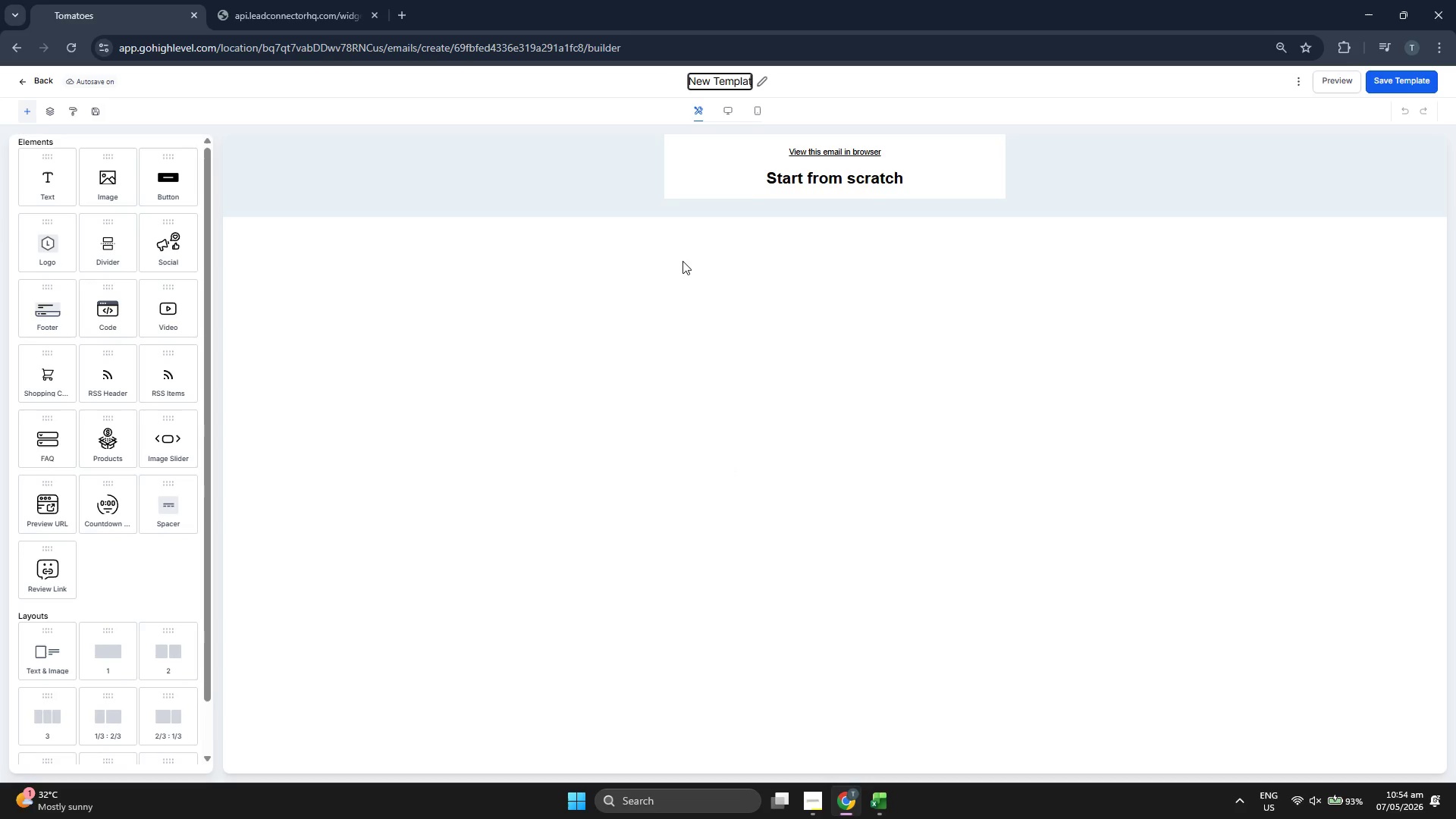 
key(Backspace)
 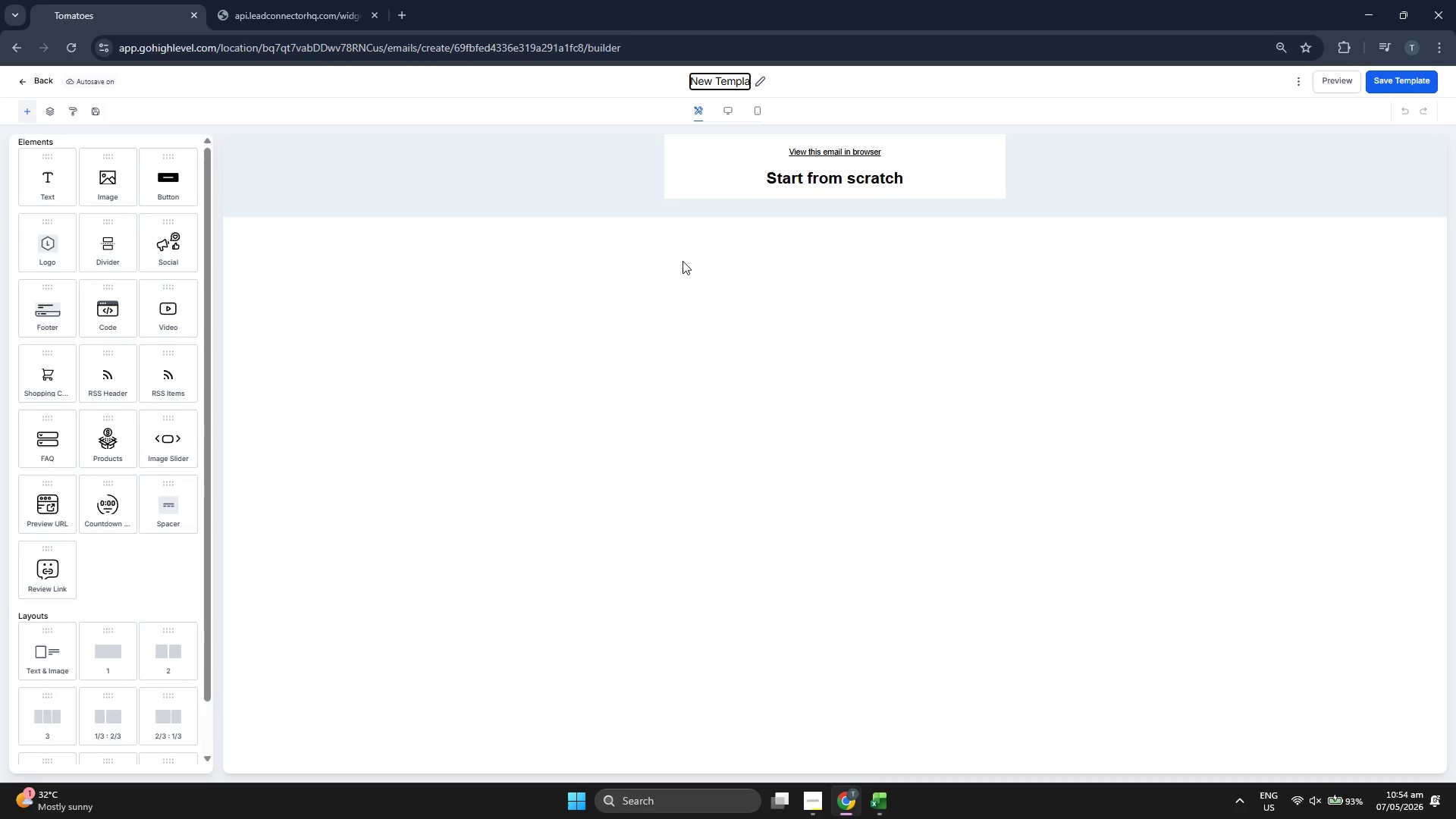 
key(Backspace)
 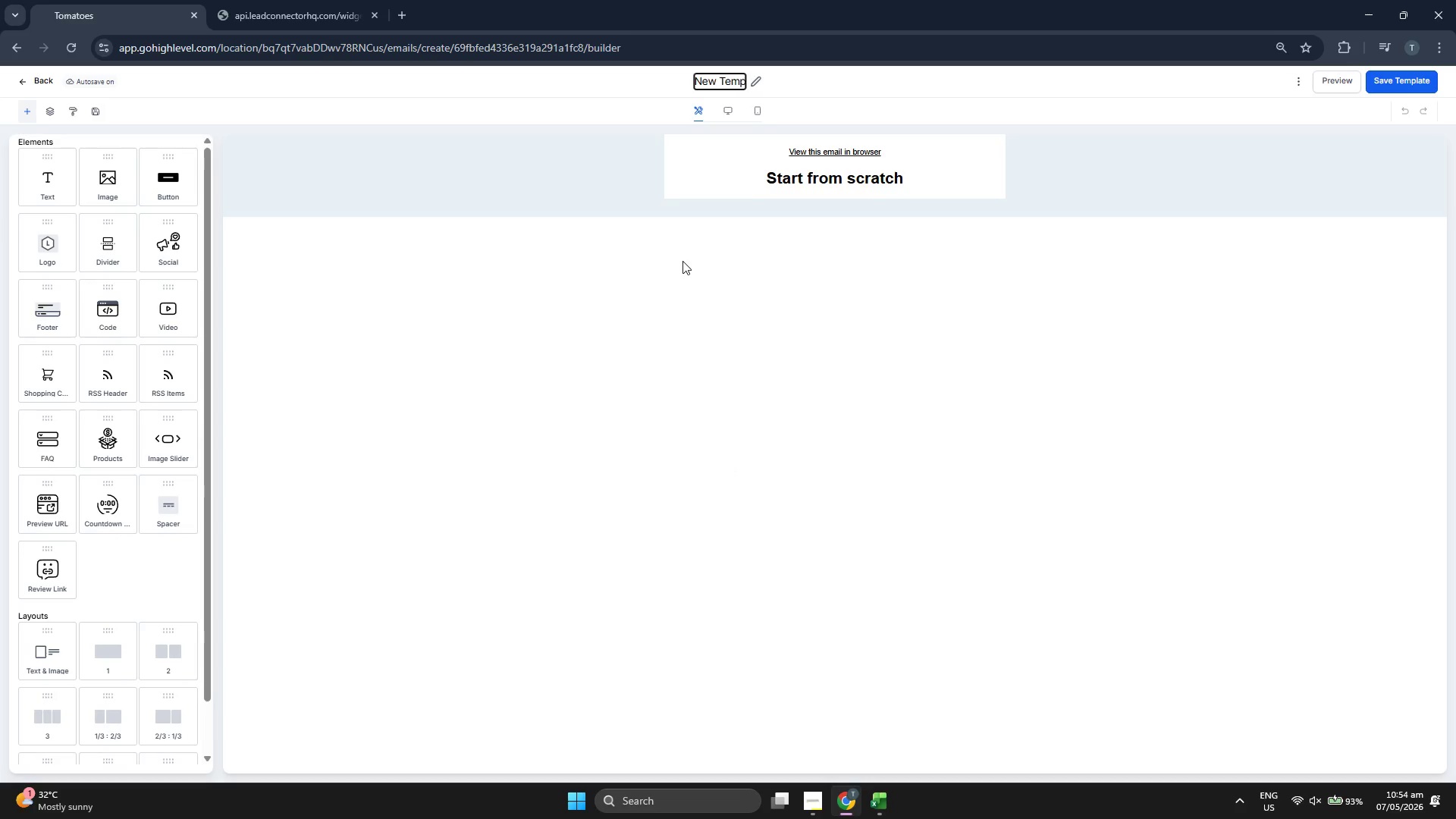 
key(Backspace)
 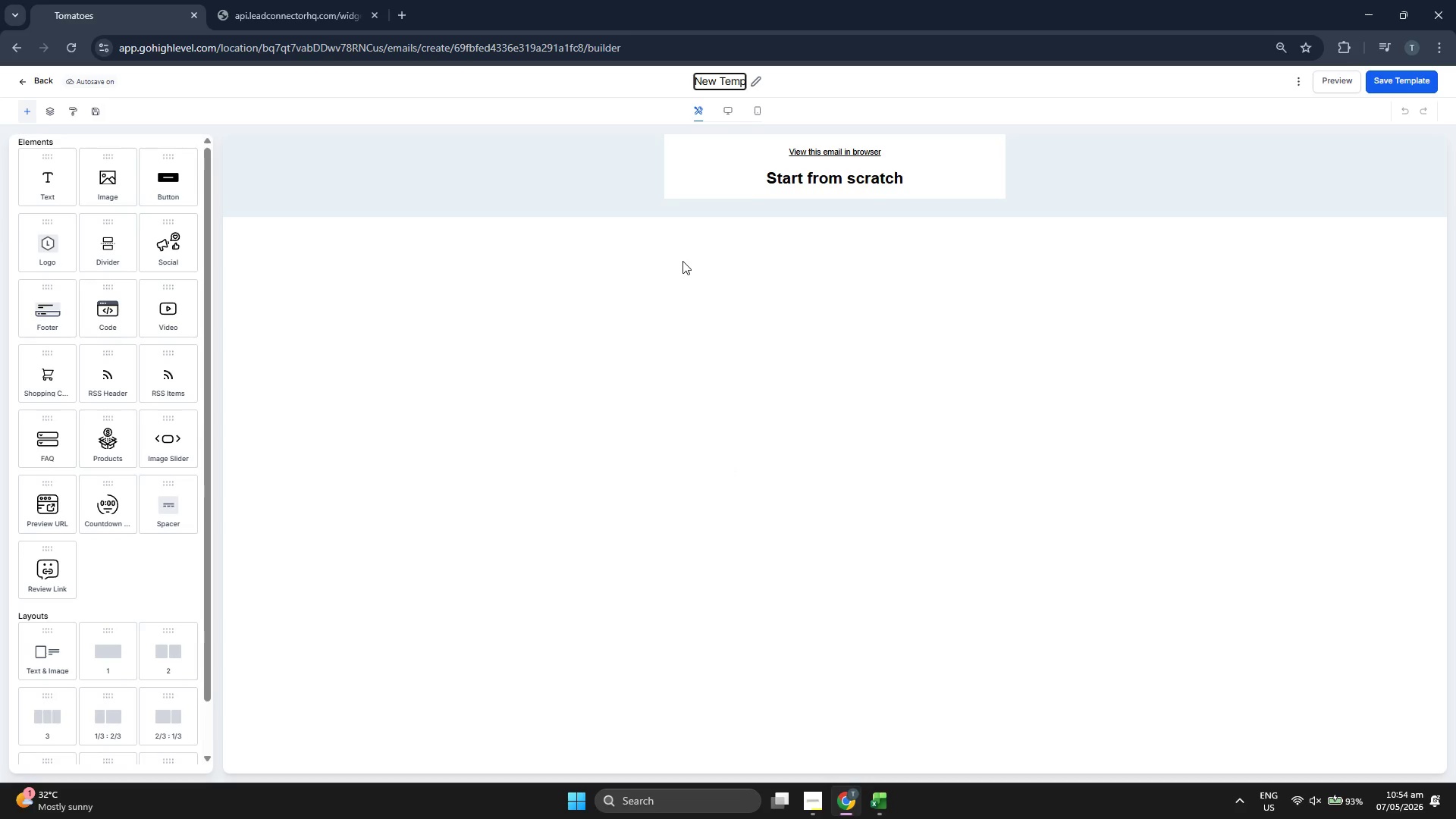 
key(Backspace)
 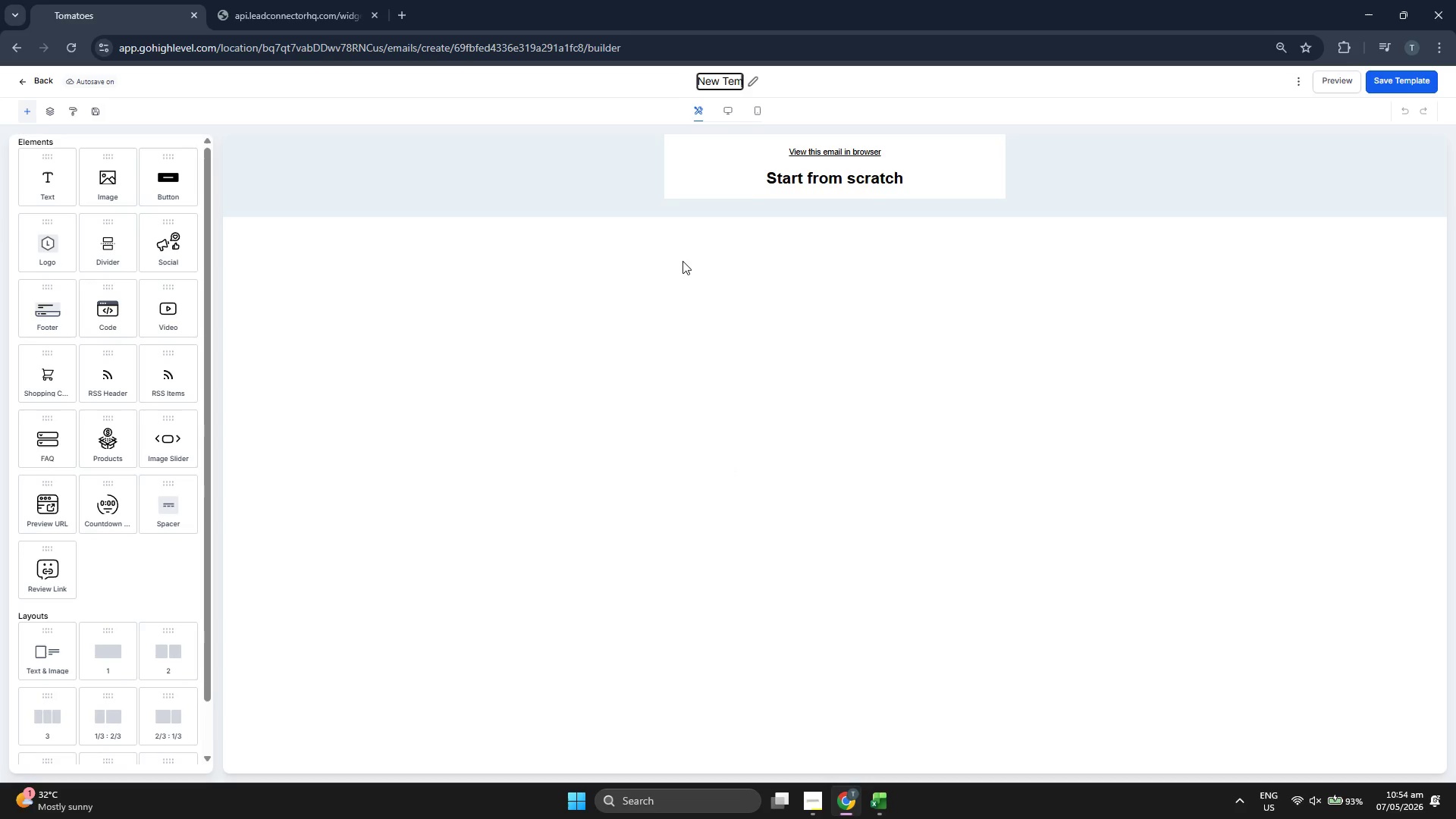 
key(Backspace)
 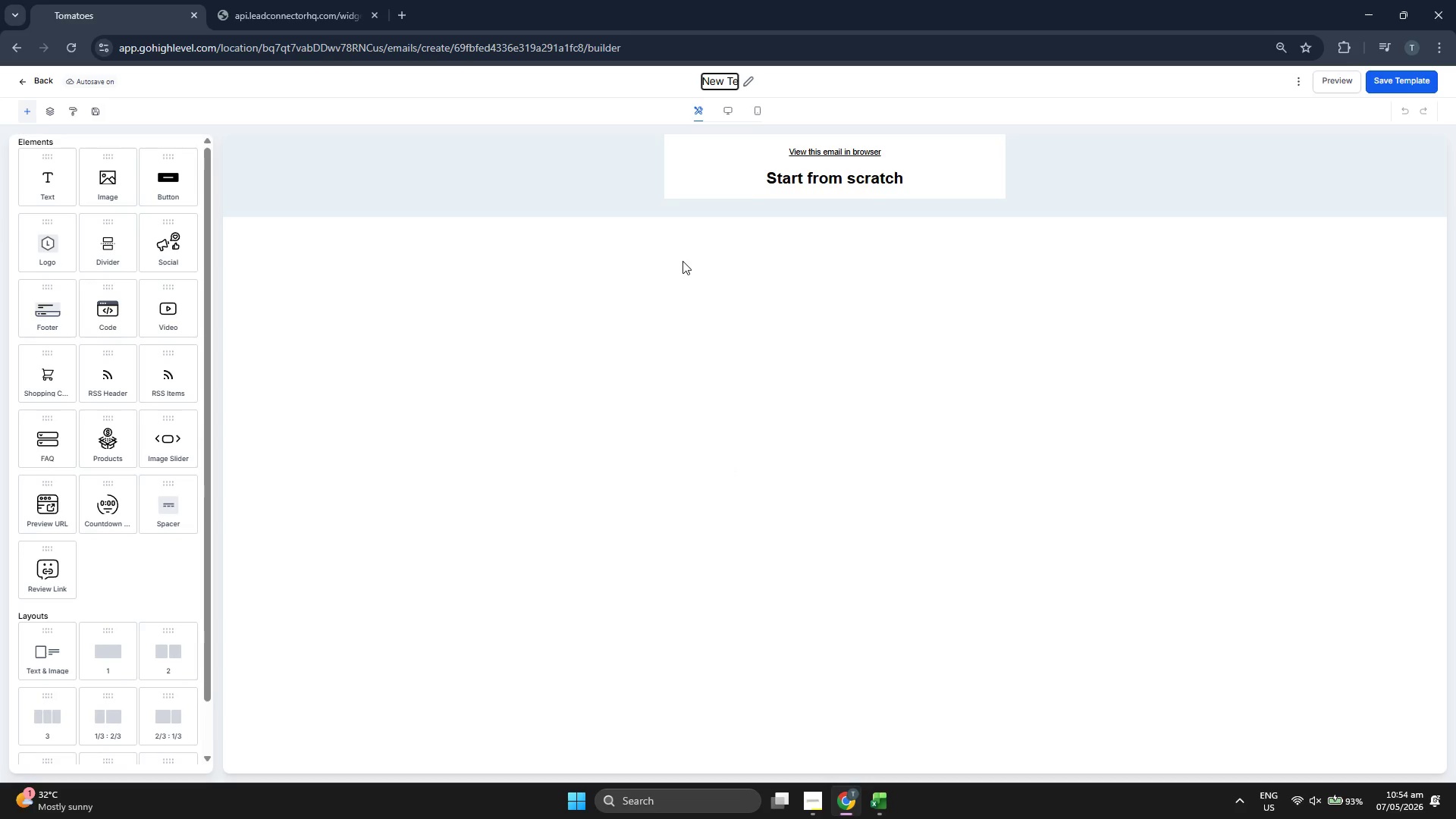 
key(Backspace)
 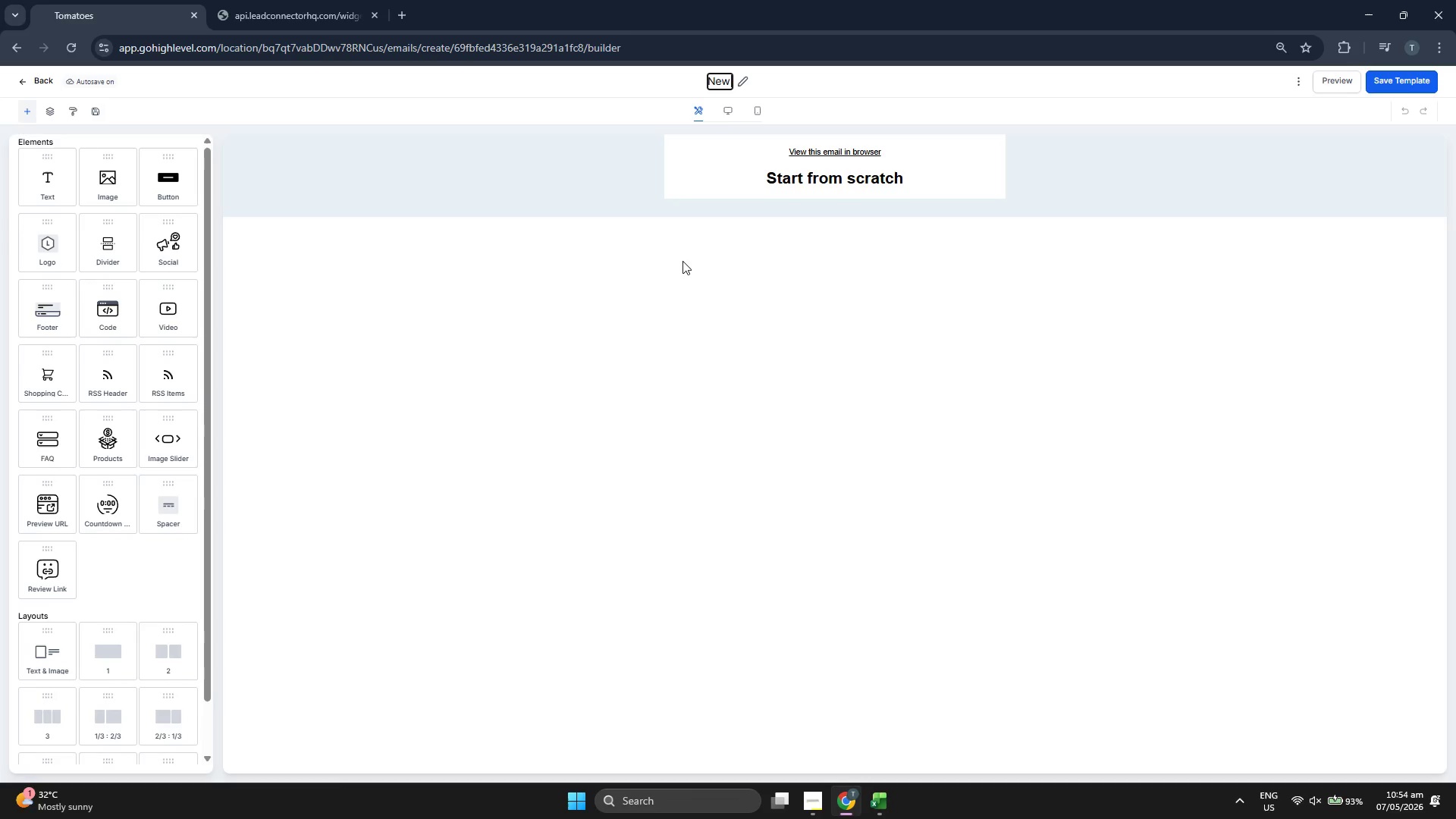 
key(Backspace)
 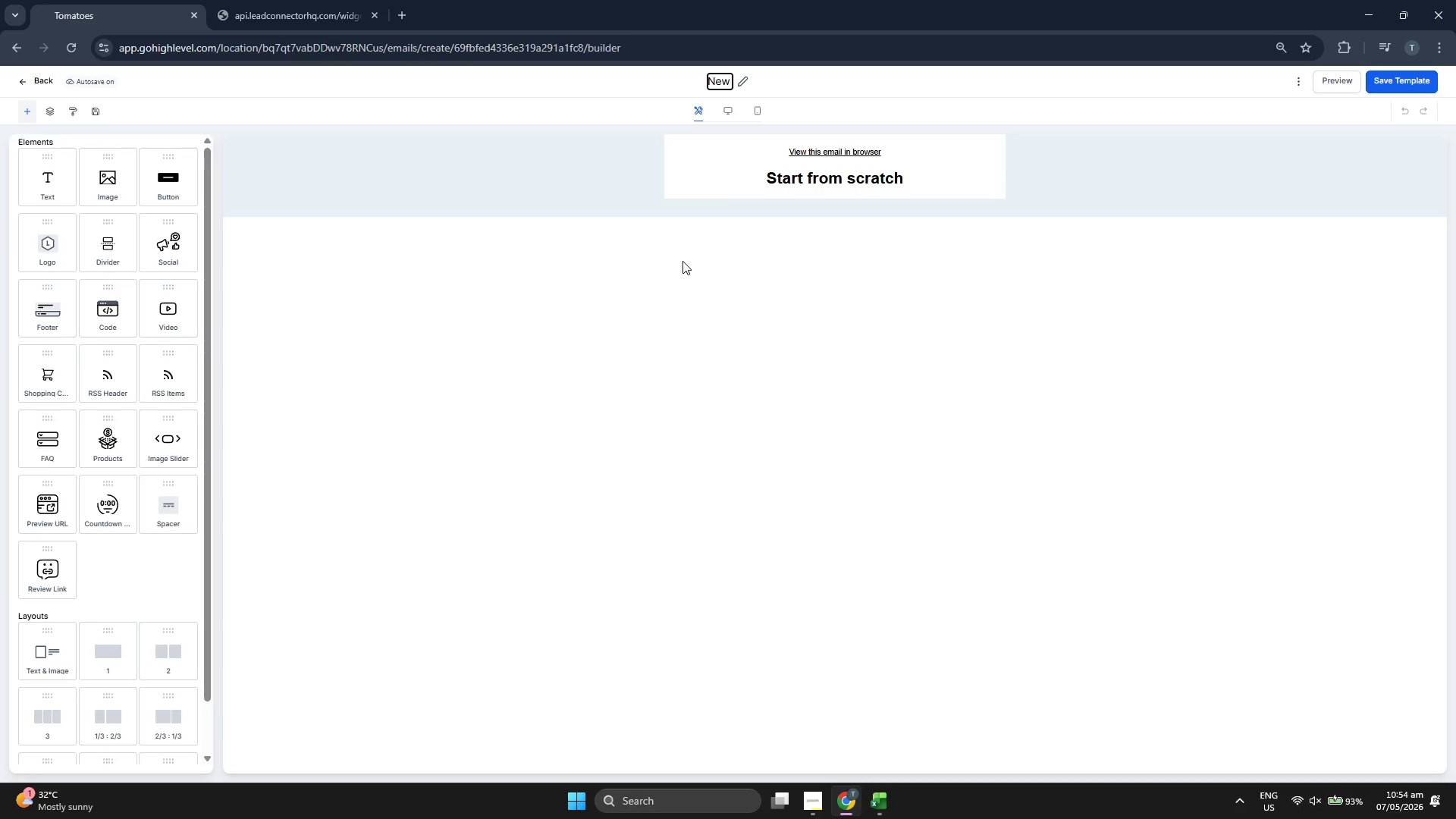 
key(Backspace)
 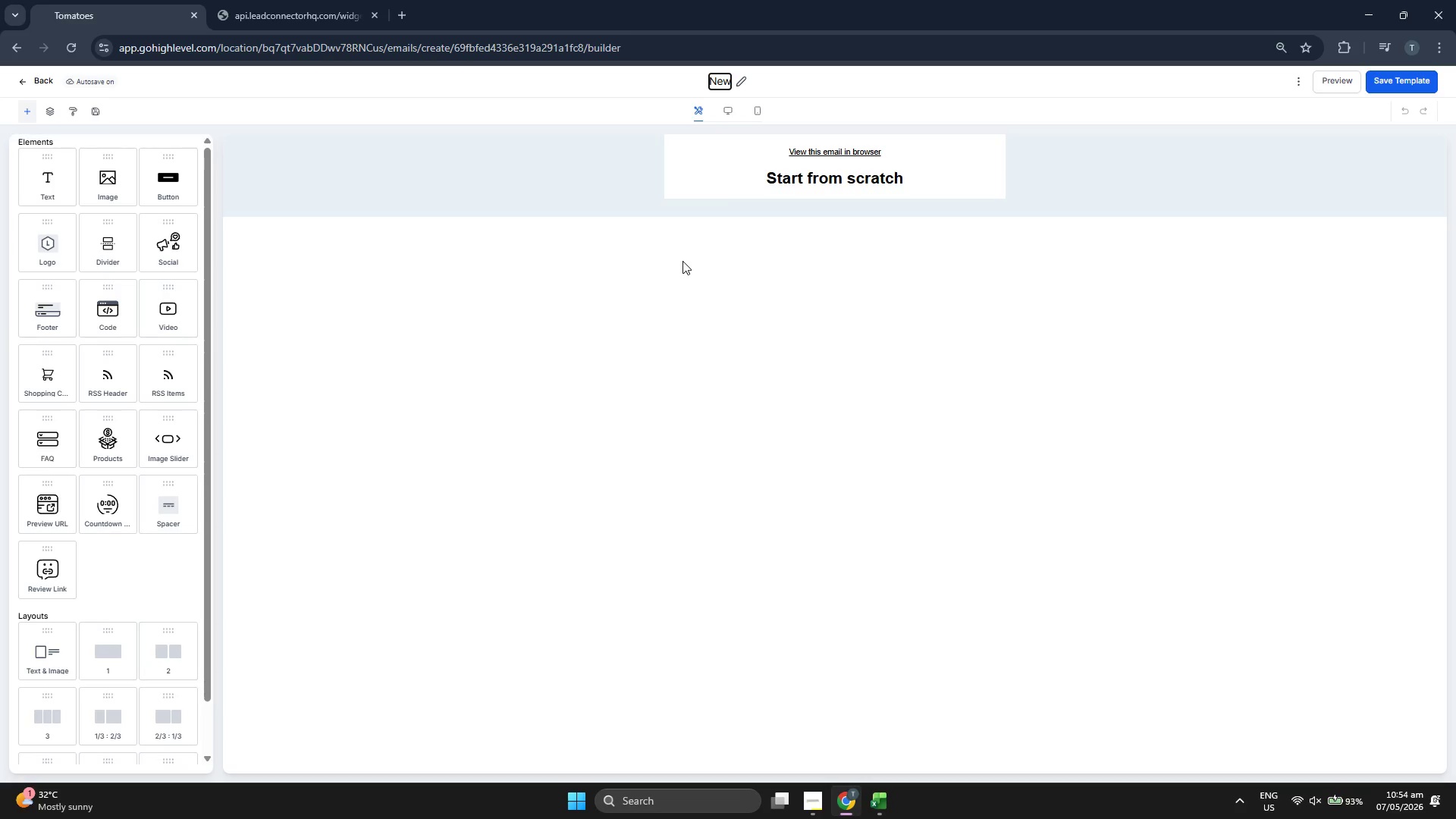 
key(Backspace)
 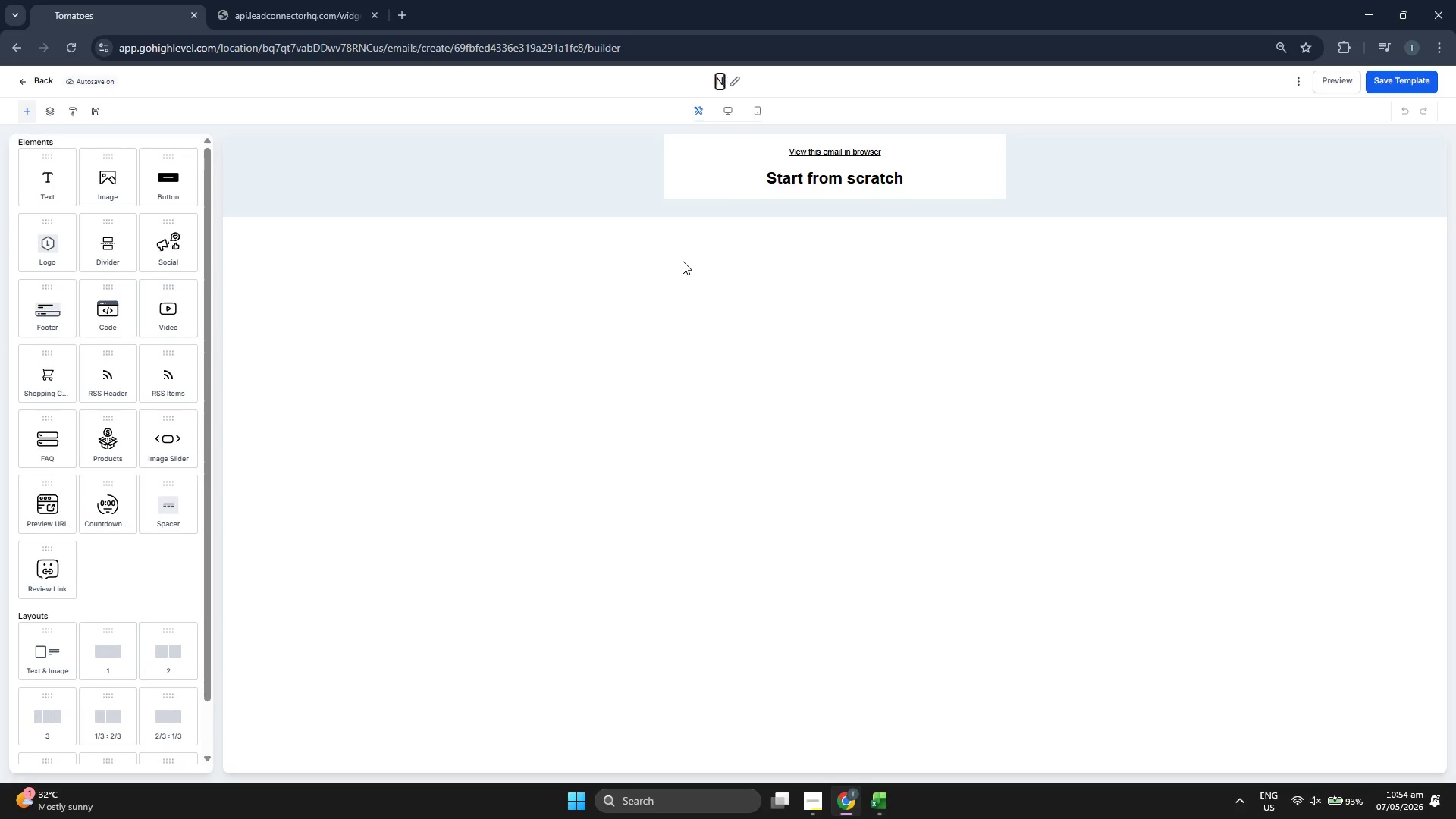 
key(Backspace)
 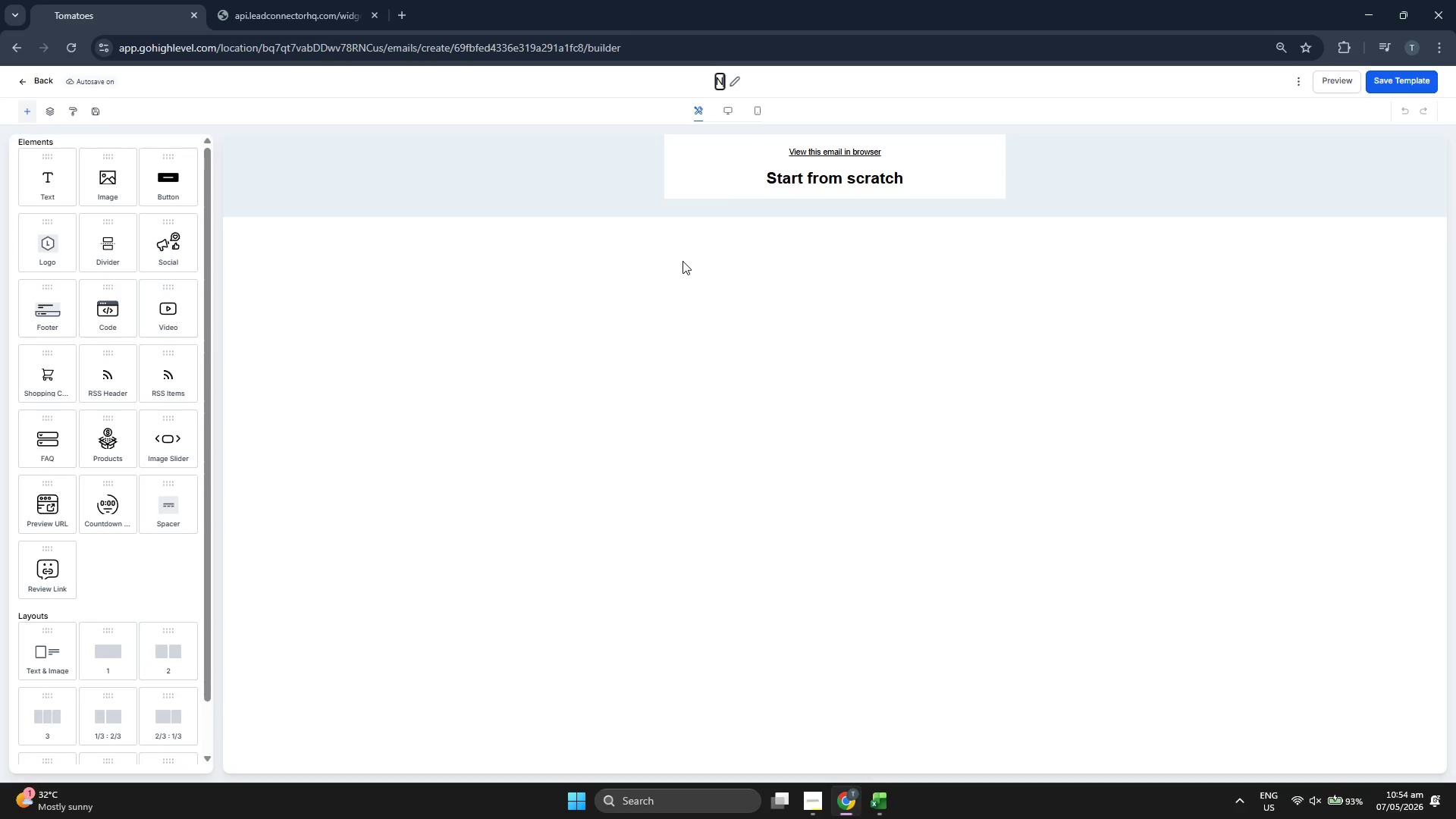 
key(Backspace)
 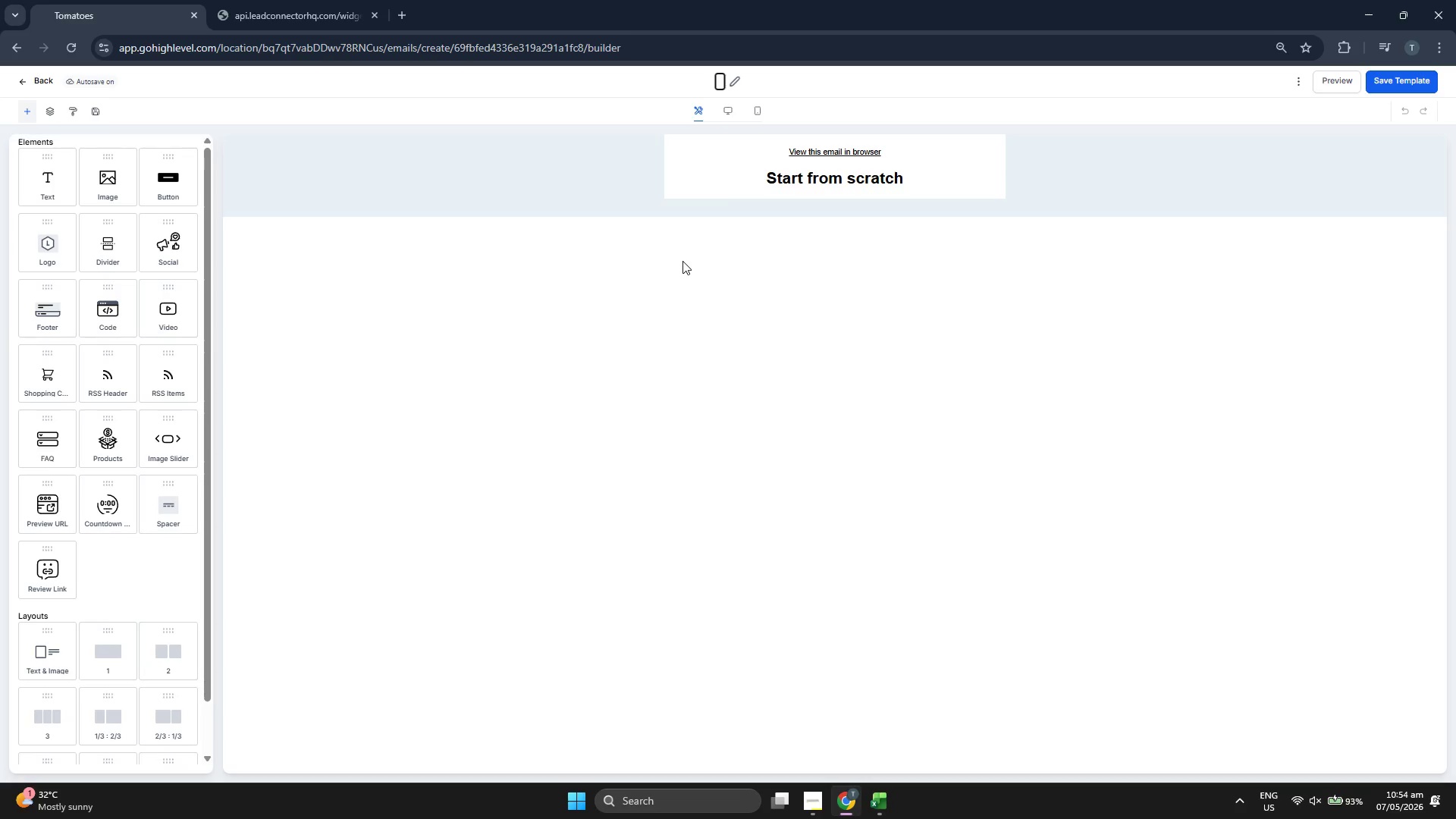 
type(Acupn)
key(Backspace)
type(uncture (Focus: Balance & QWi)
key(Backspace)
key(Backspace)
key(Backspace)
type(Qi))
 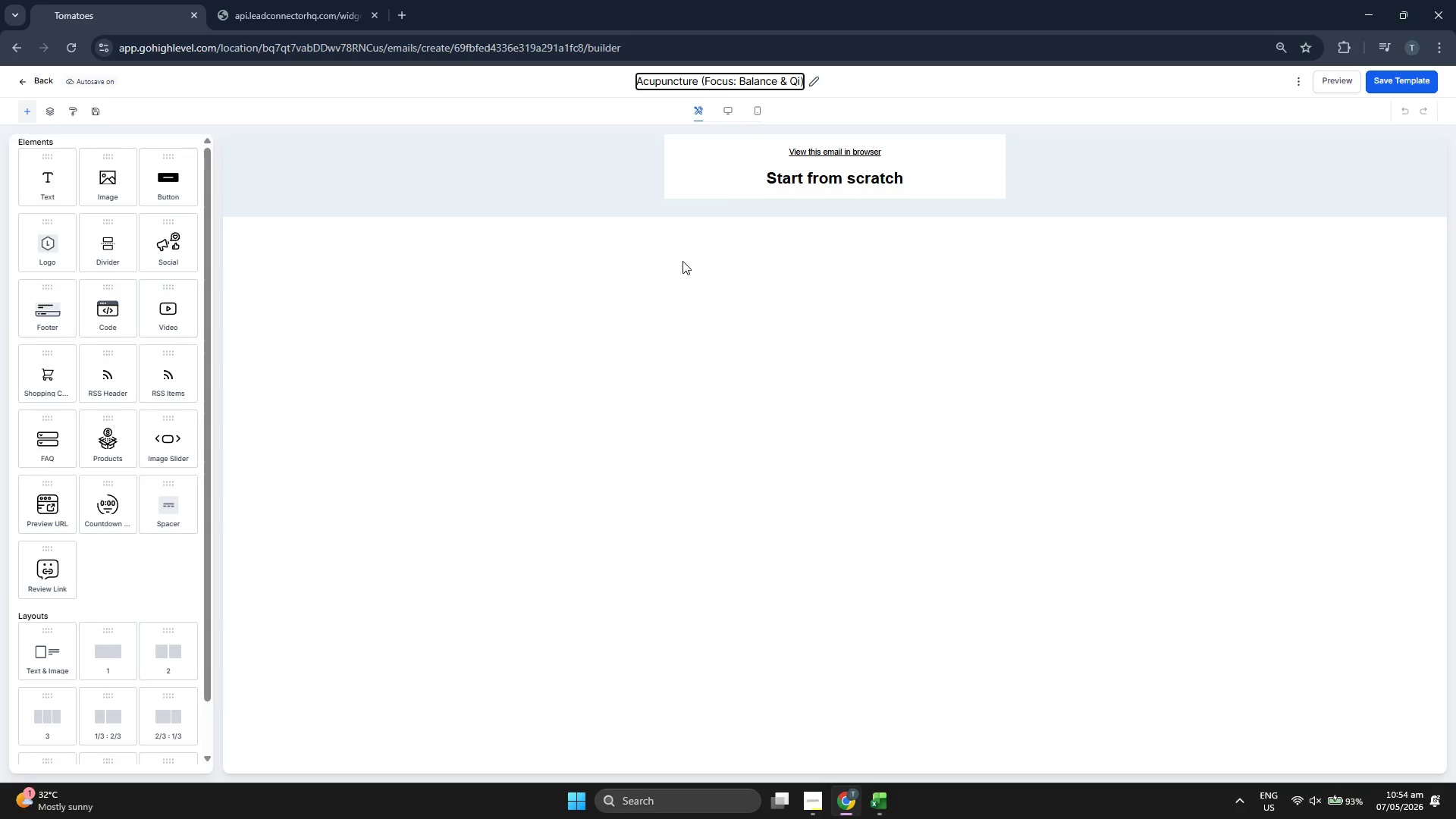 
left_click([682, 261])
 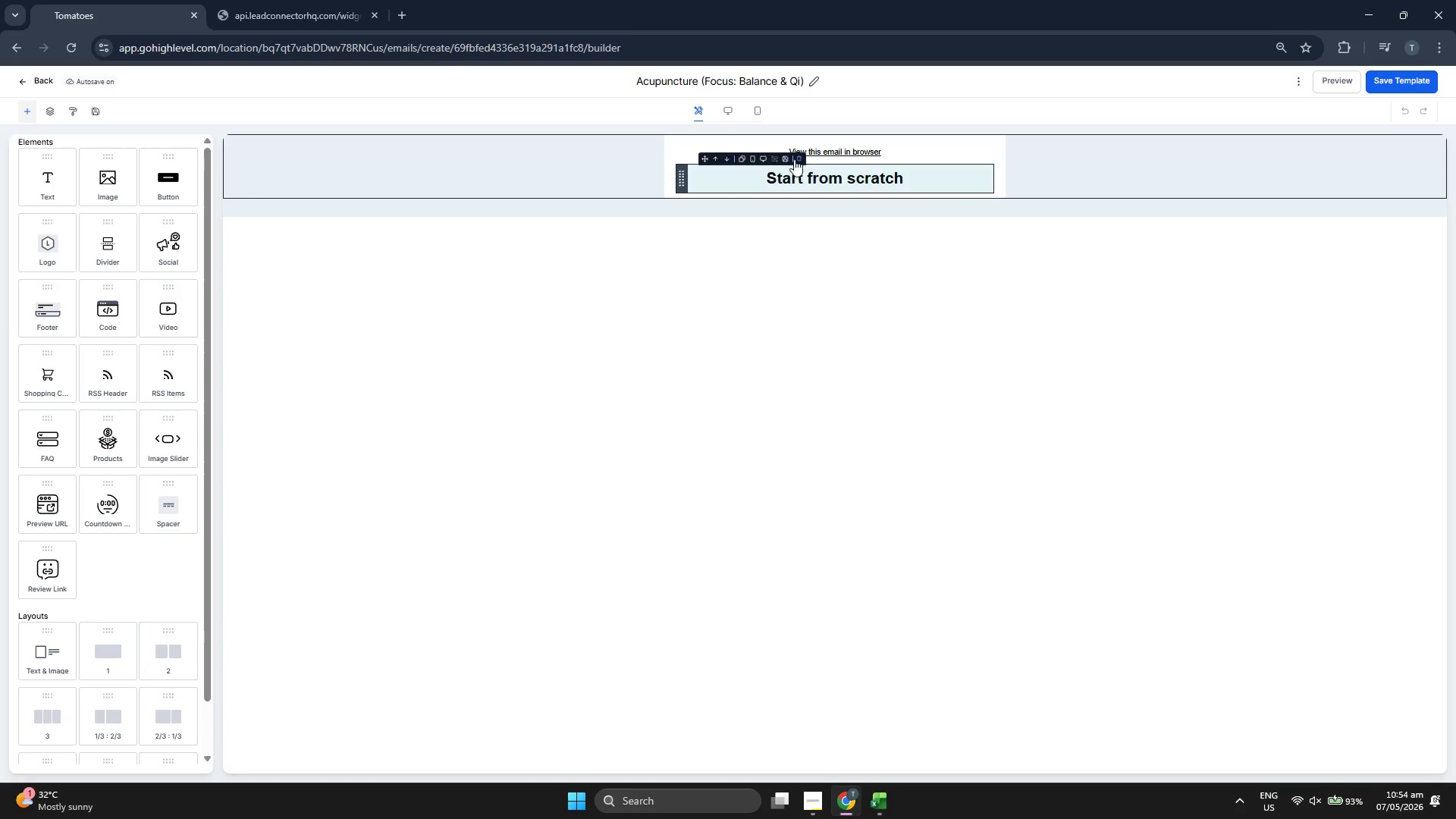 
left_click([796, 158])
 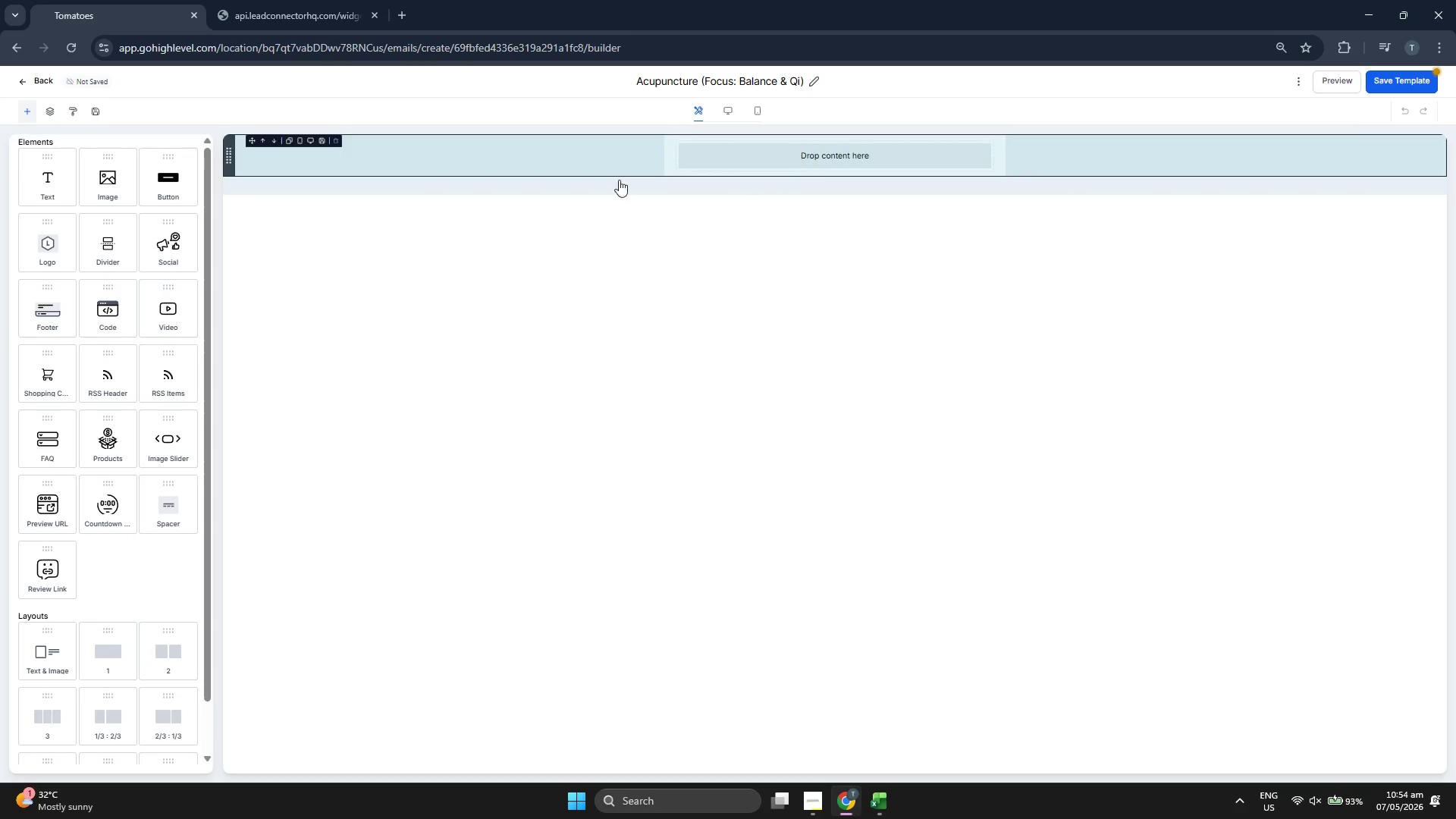 
left_click_drag(start_coordinate=[54, 181], to_coordinate=[770, 159])
 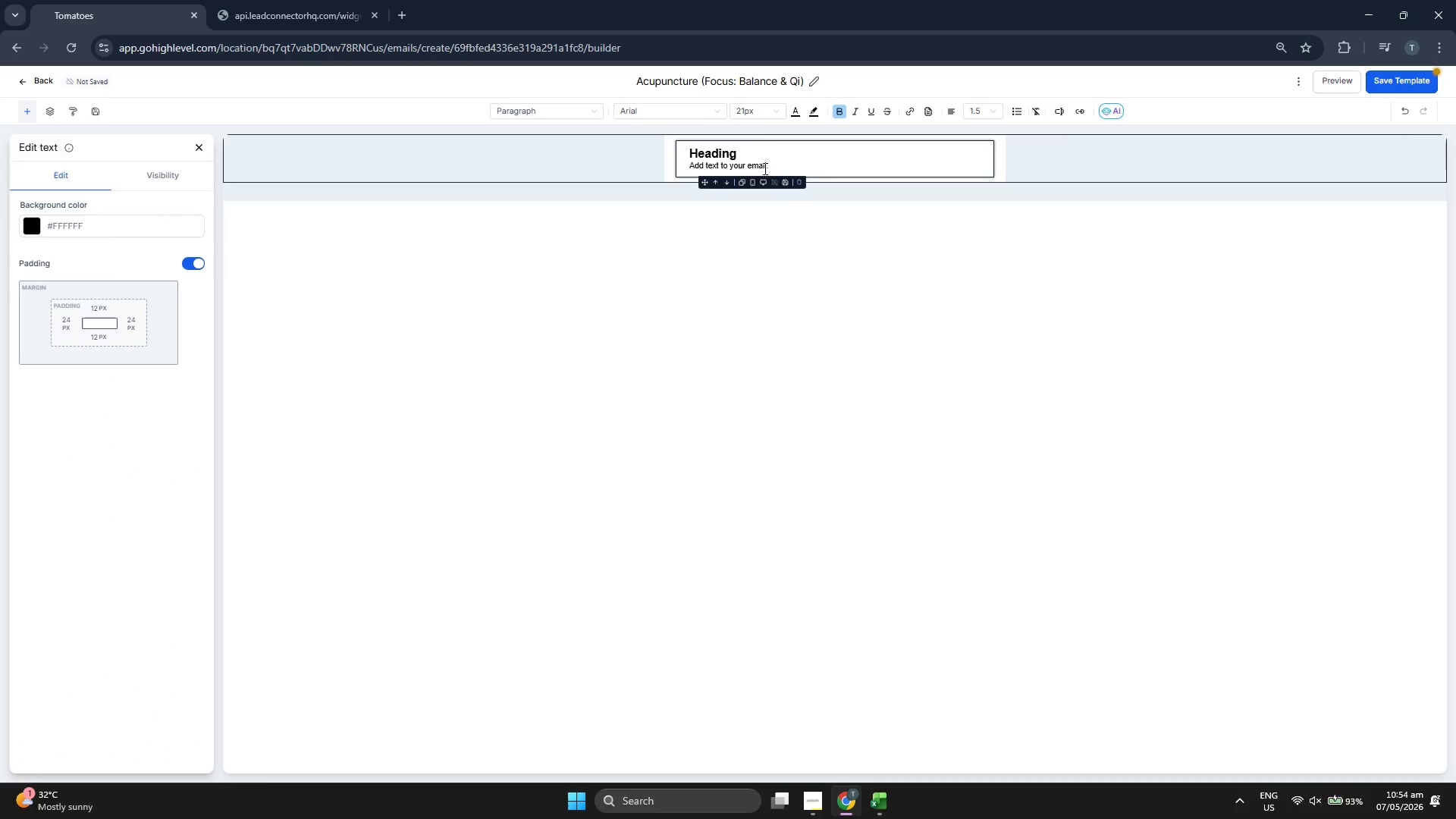 
left_click([766, 142])
 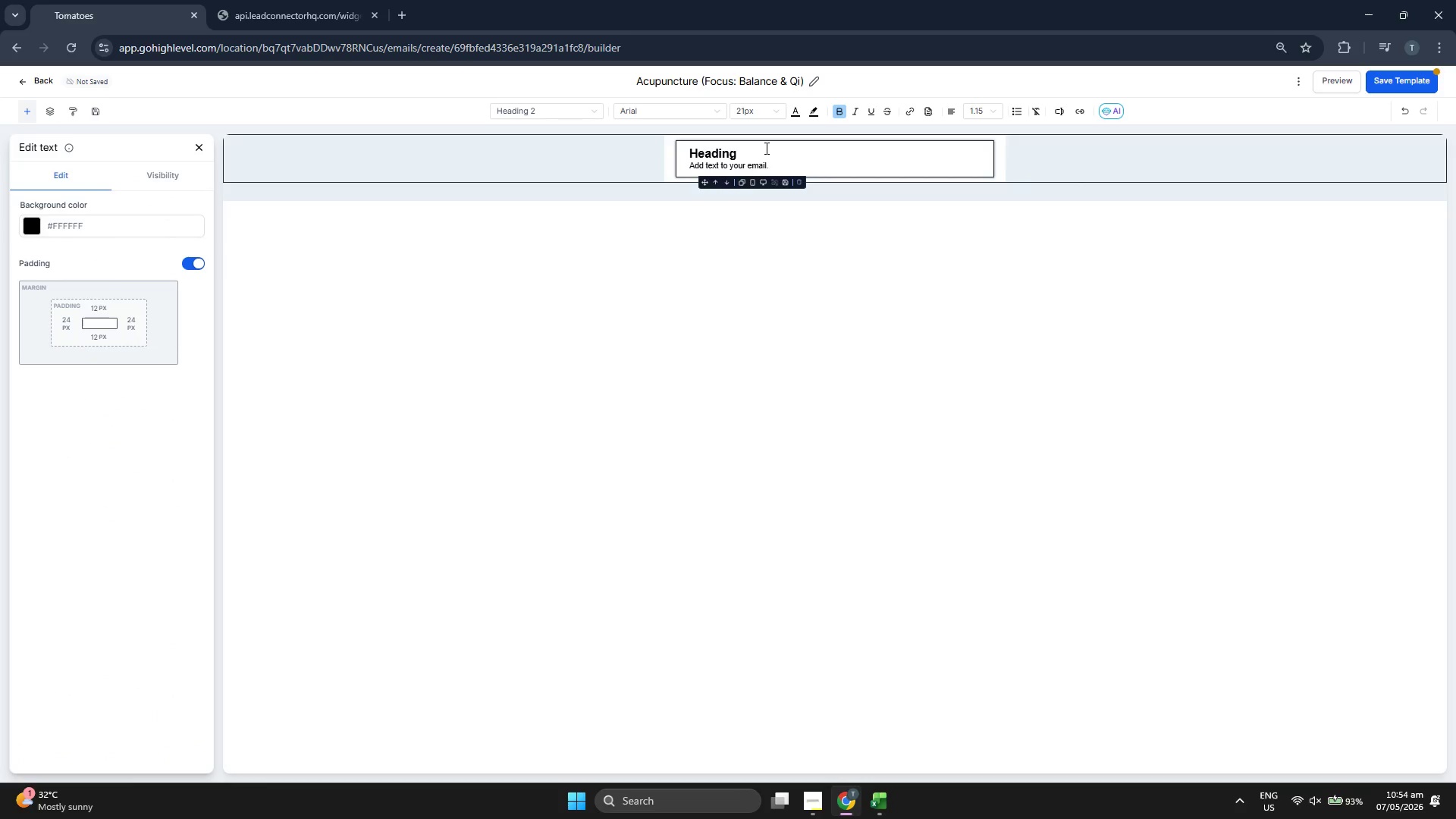 
key(Backspace)
 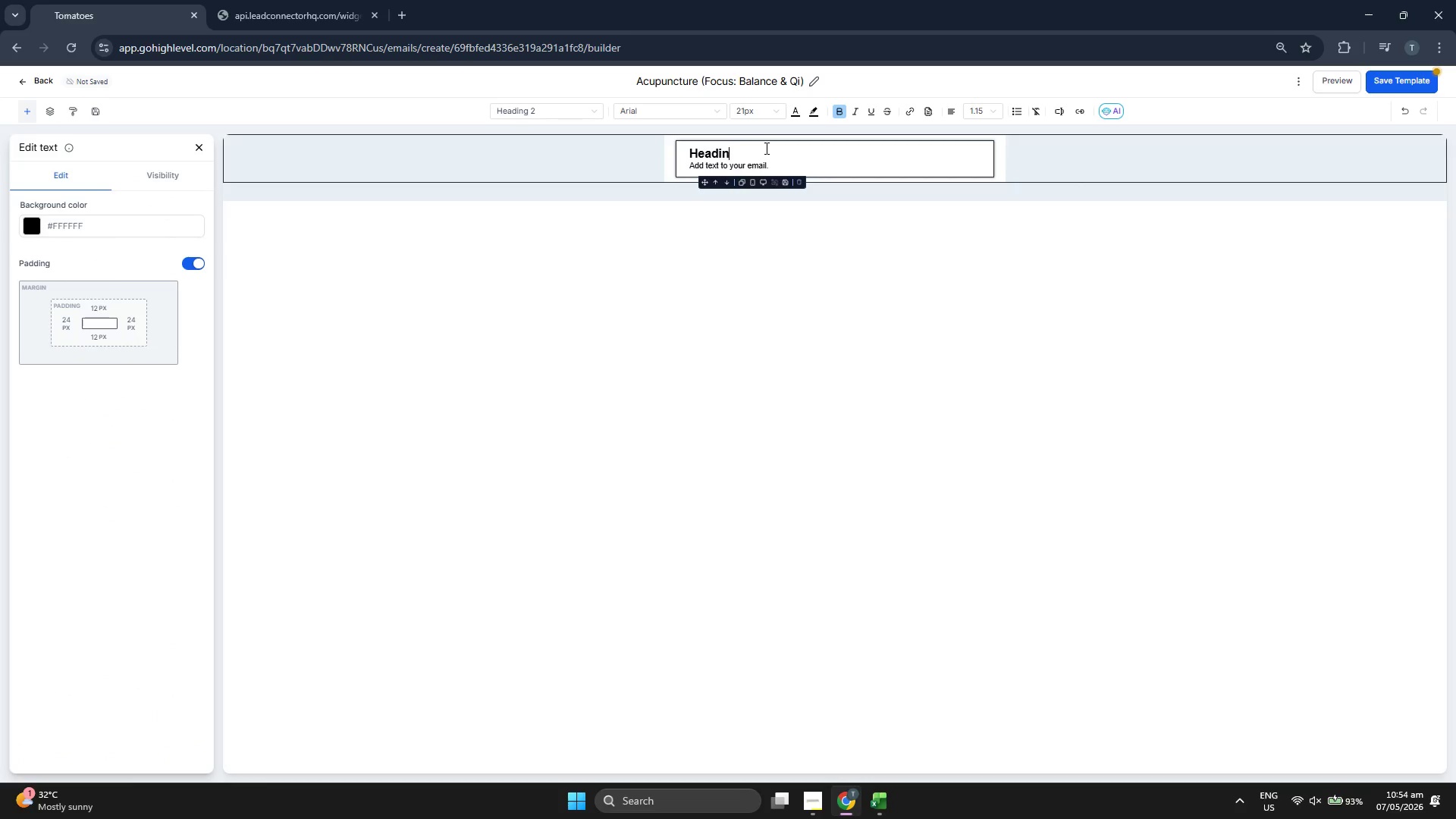 
key(Backspace)
 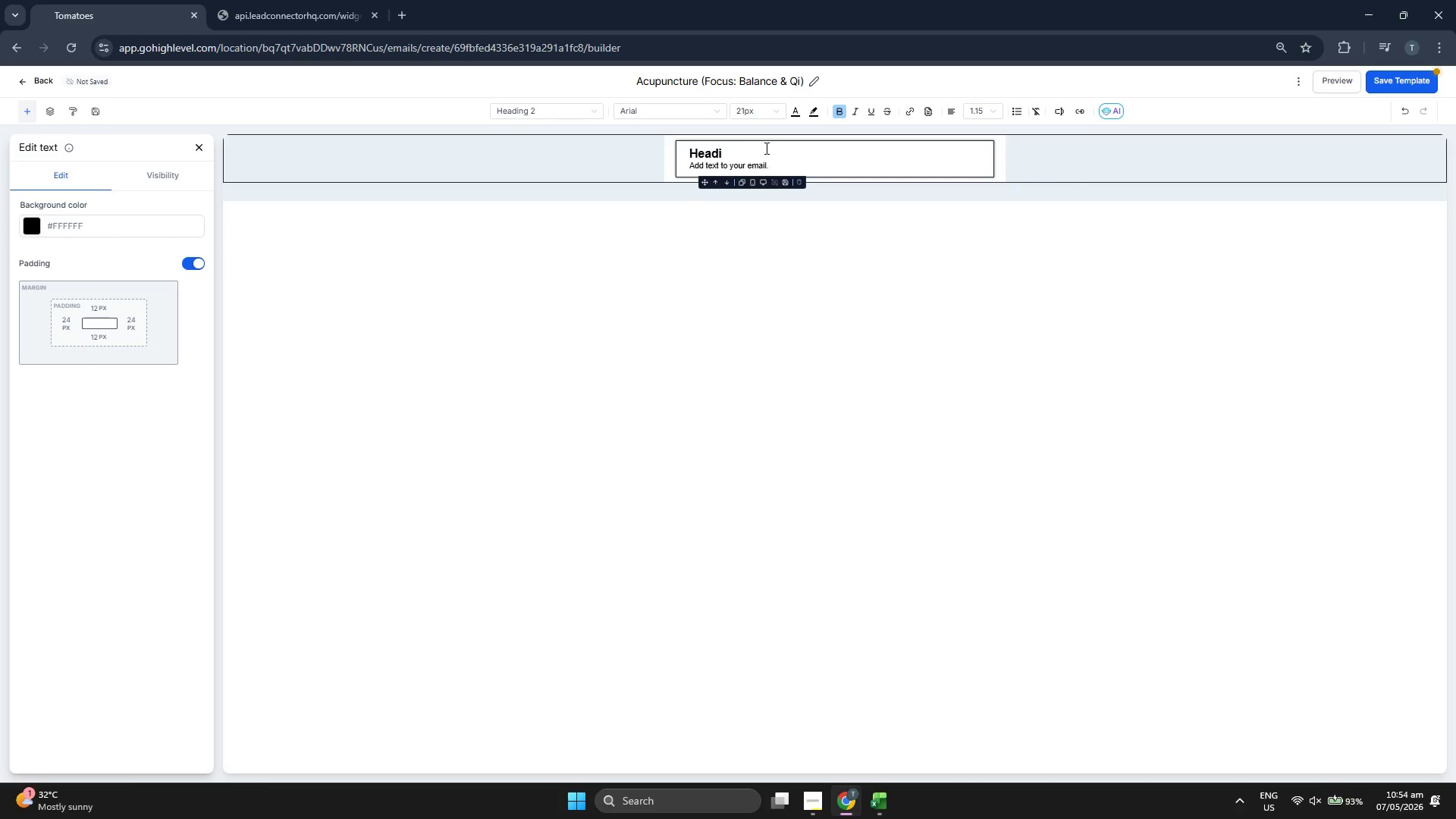 
key(Backspace)
 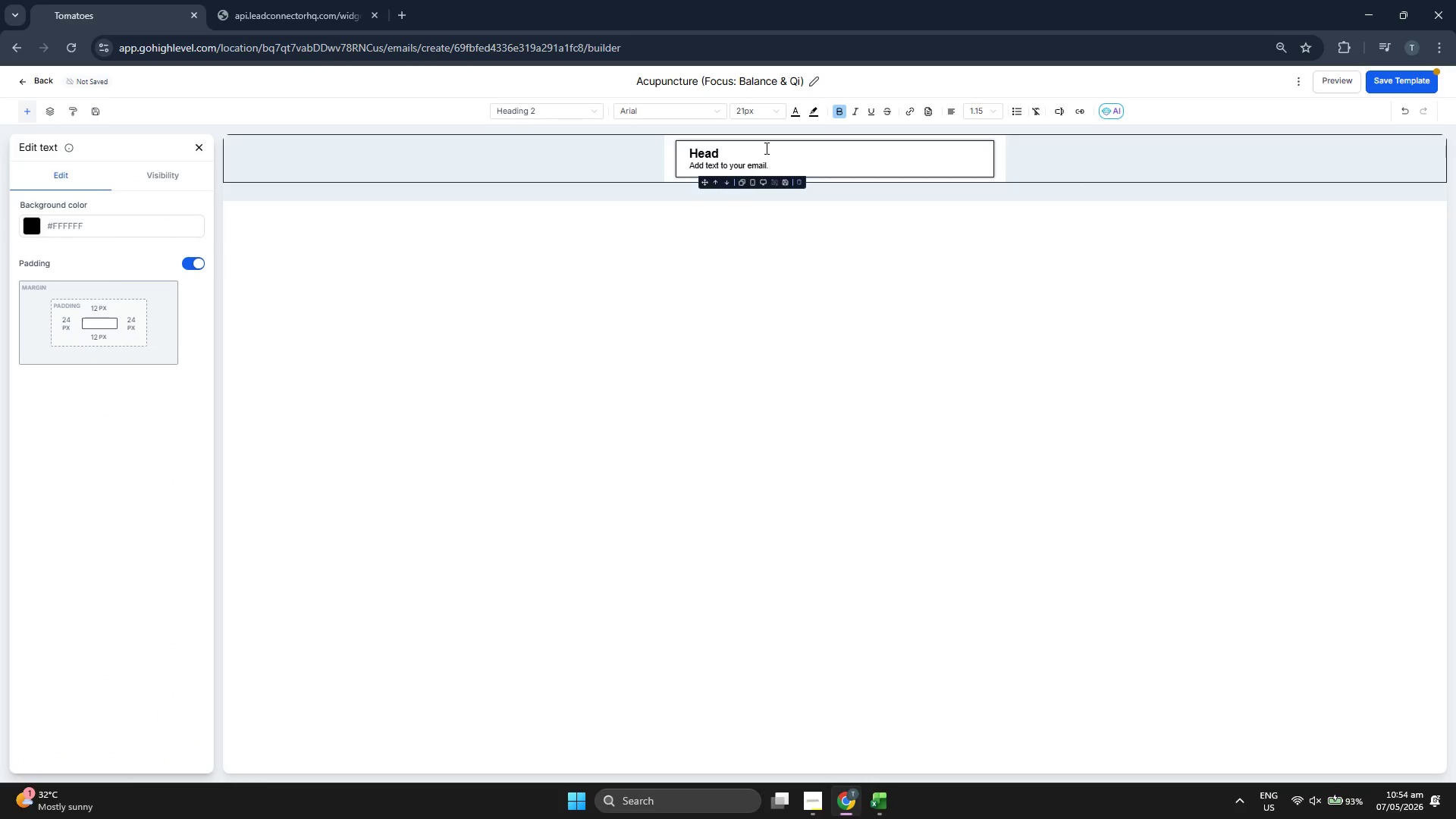 
key(Backspace)
 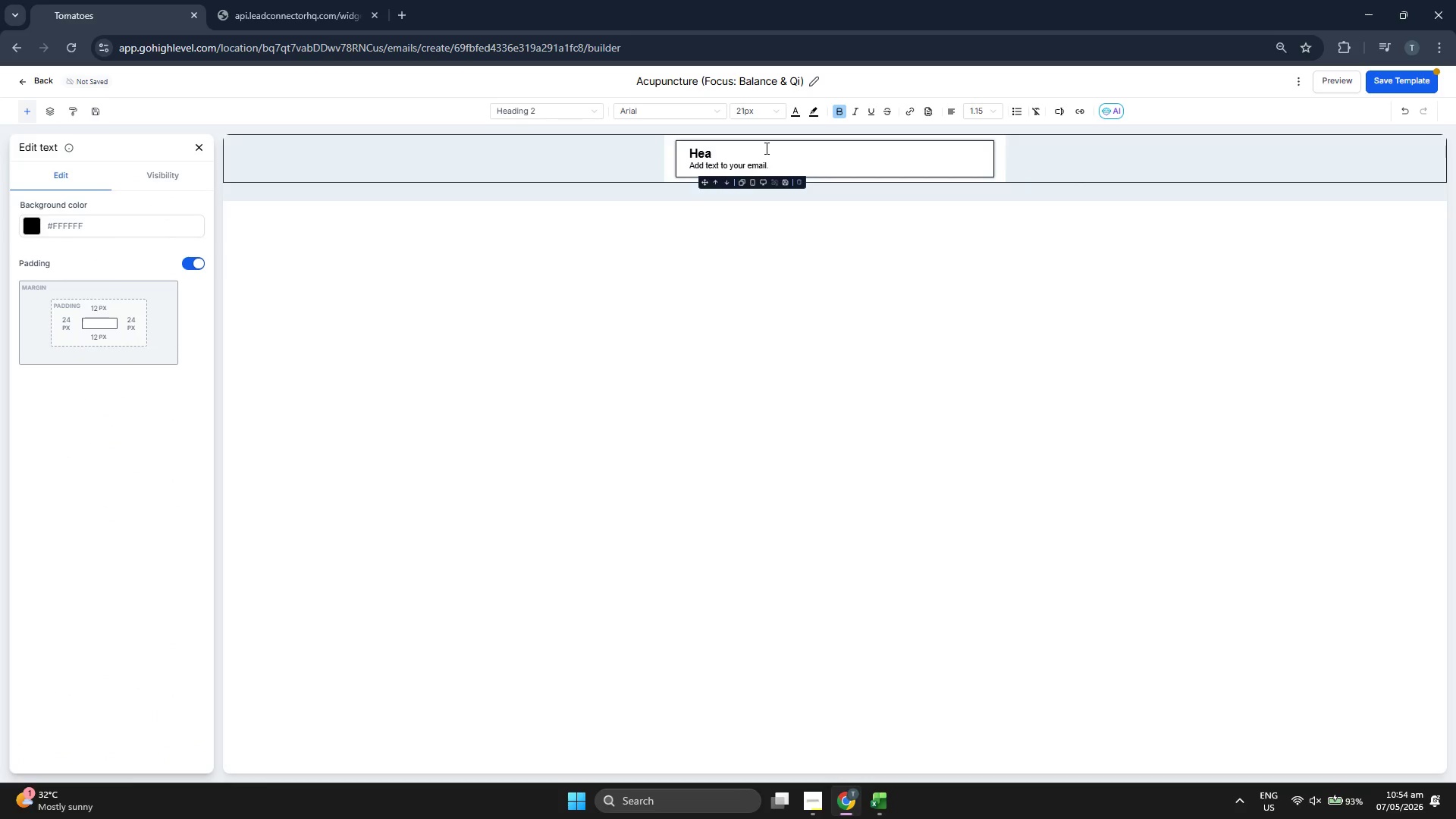 
key(Backspace)
 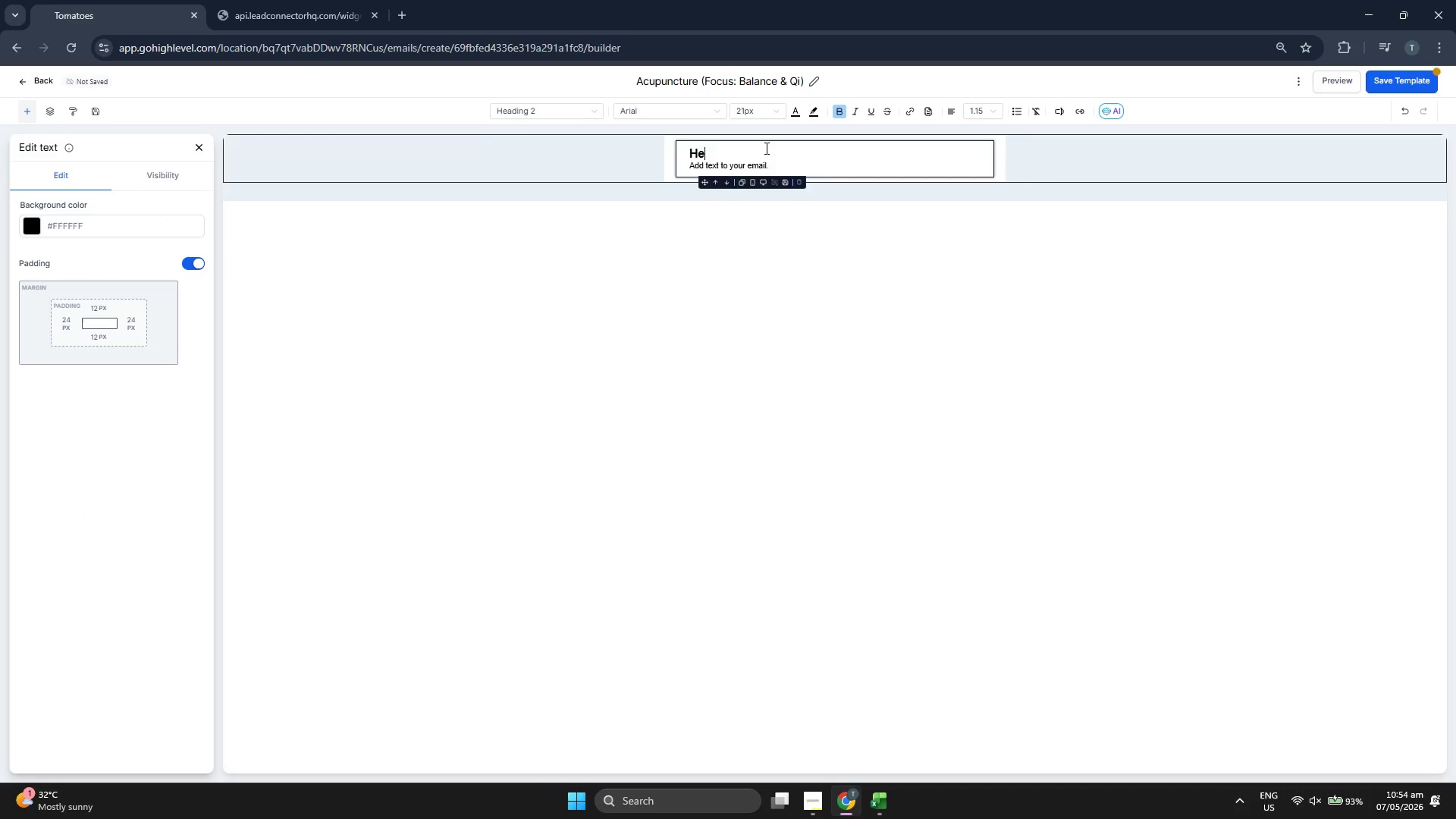 
key(Backspace)
 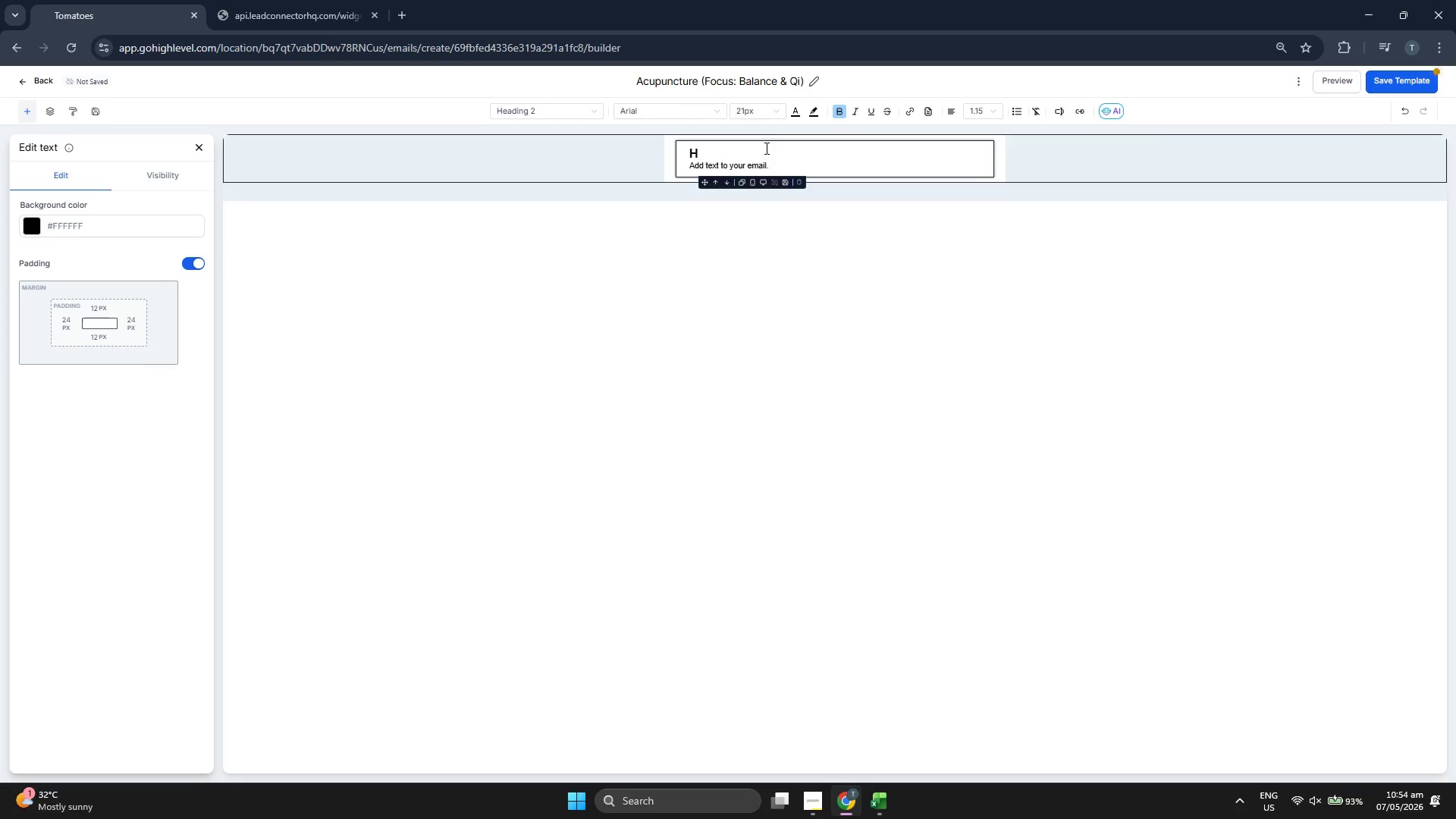 
key(Backspace)
 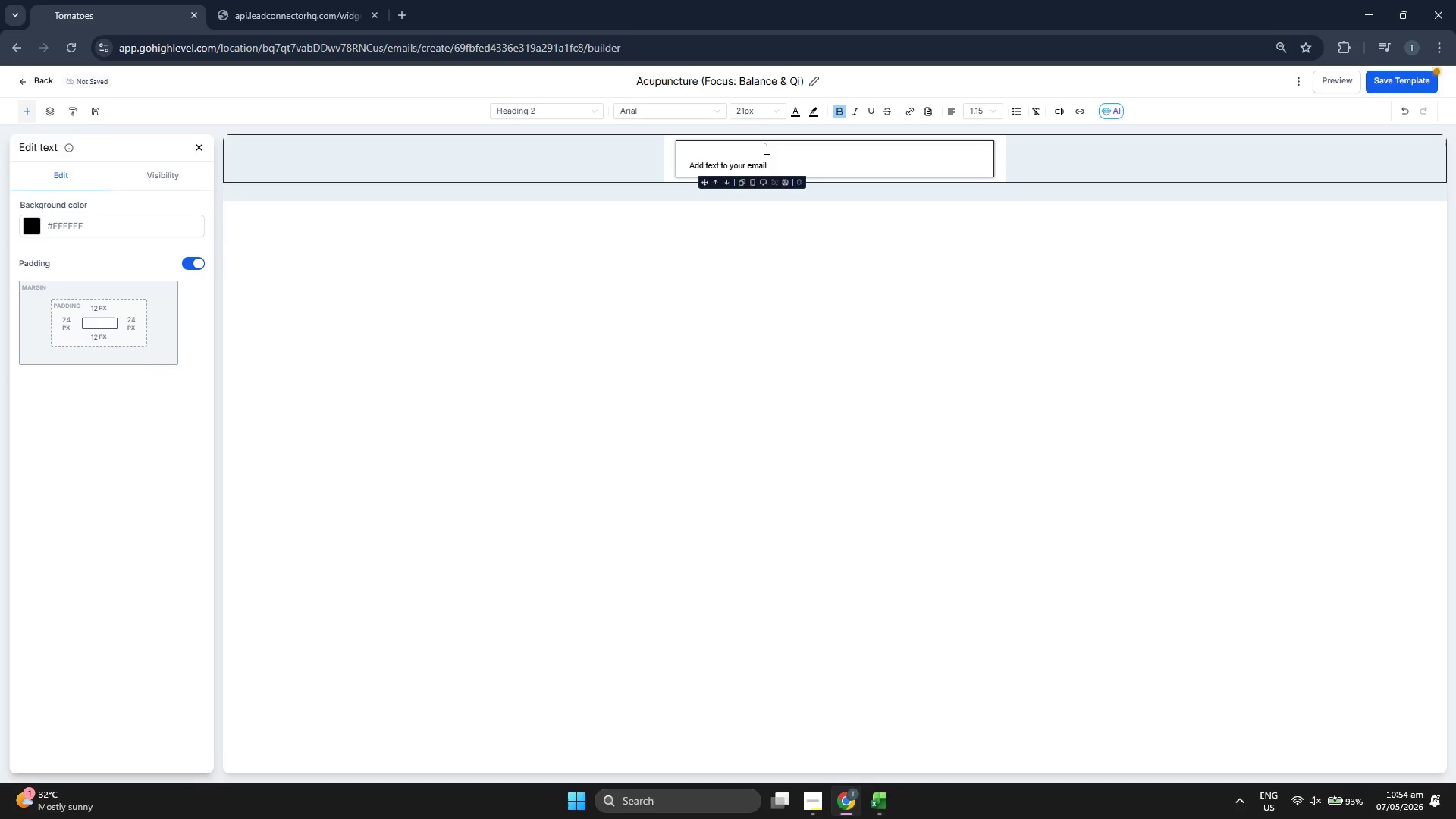 
key(Backspace)
 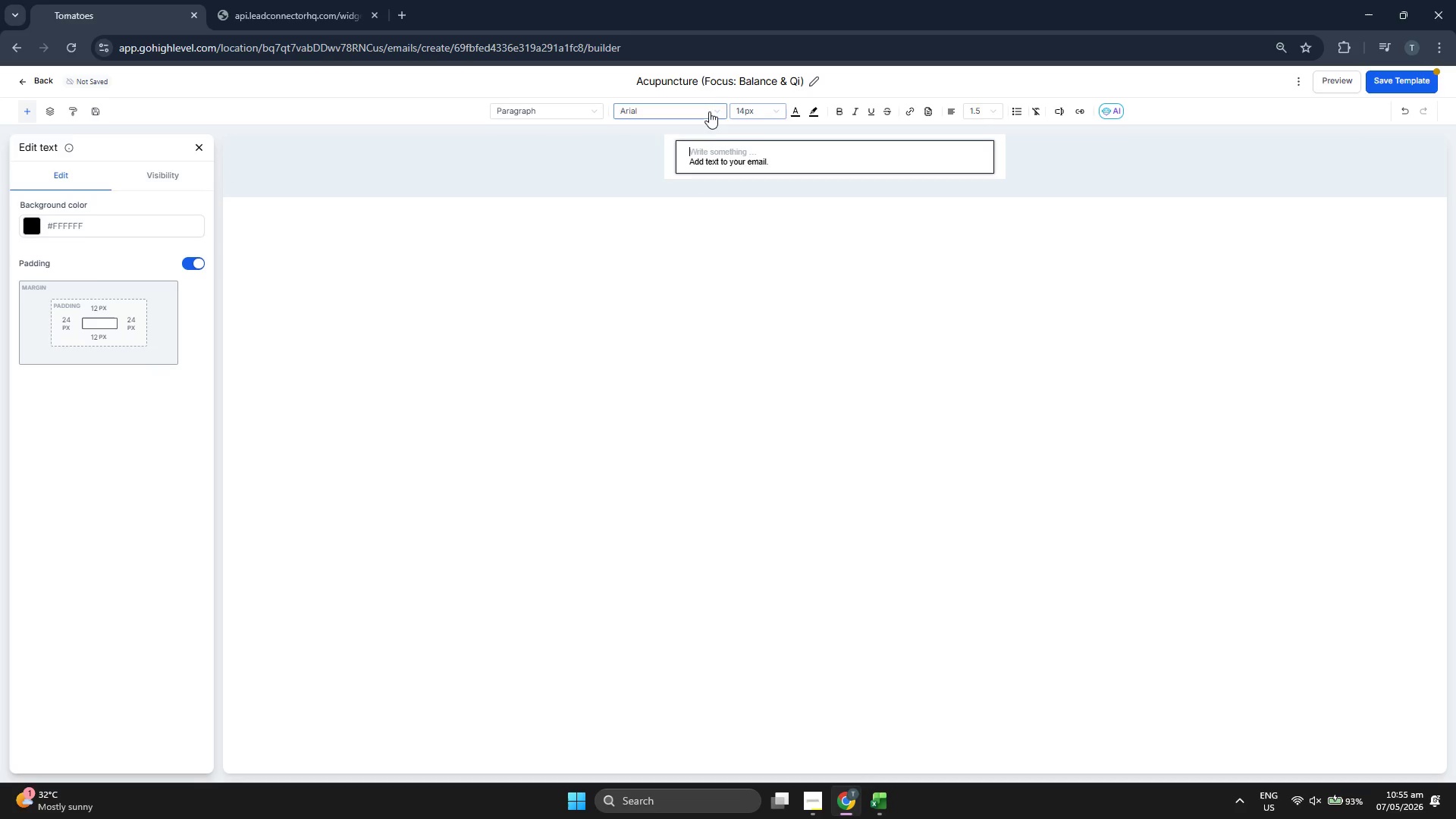 
left_click([654, 136])
 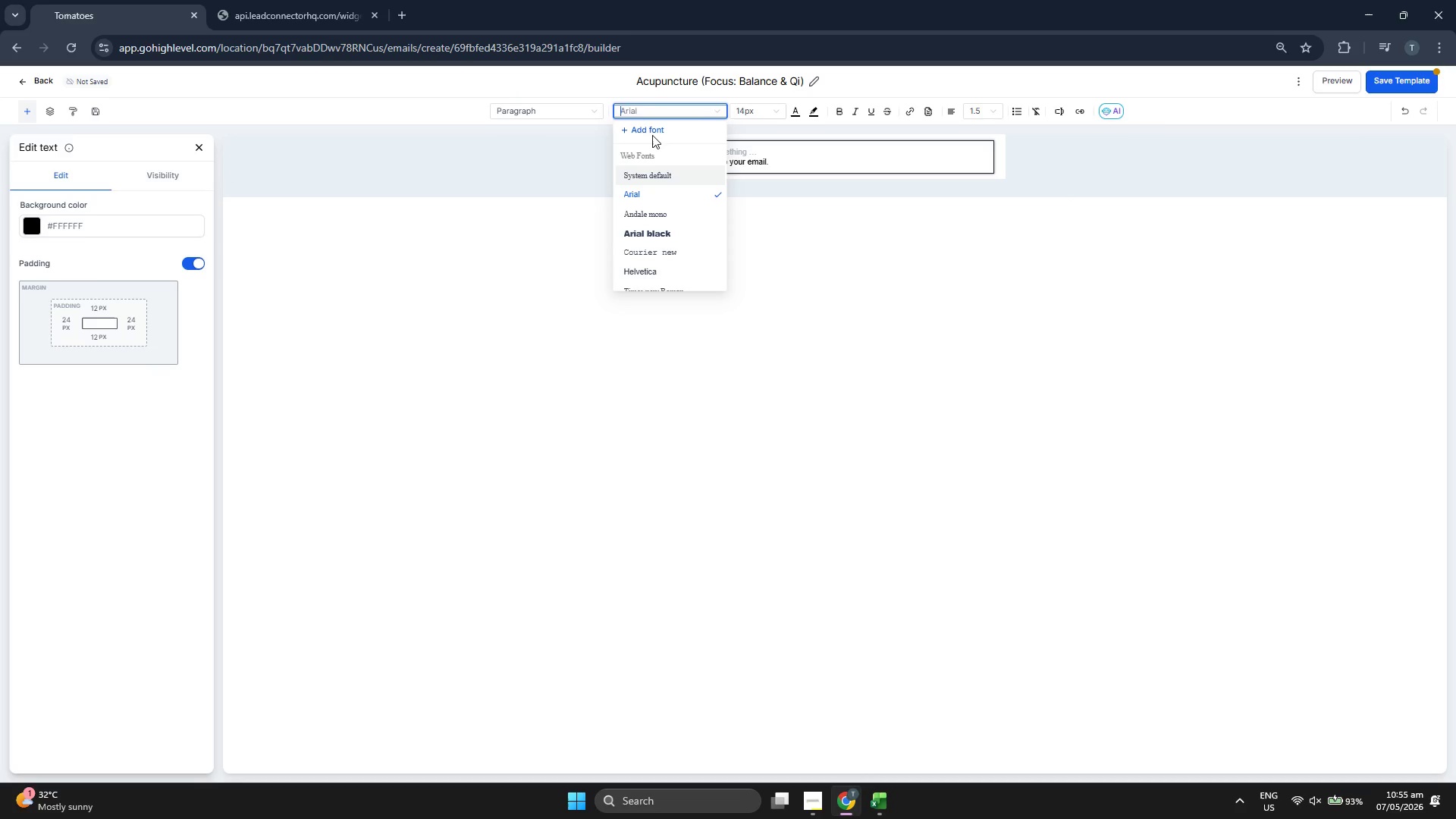 
triple_click([645, 129])
 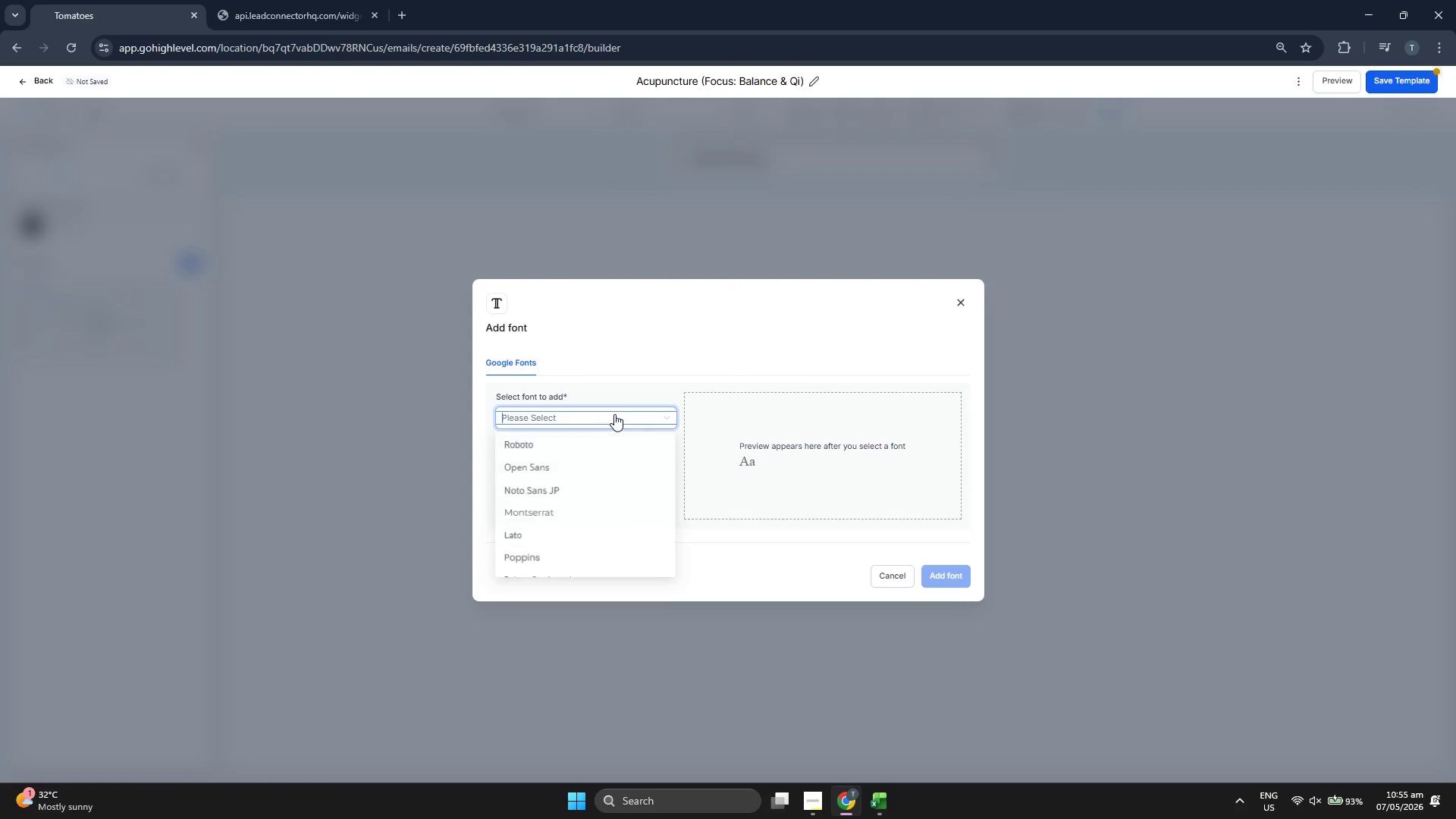 
scroll: coordinate [595, 491], scroll_direction: down, amount: 4.0
 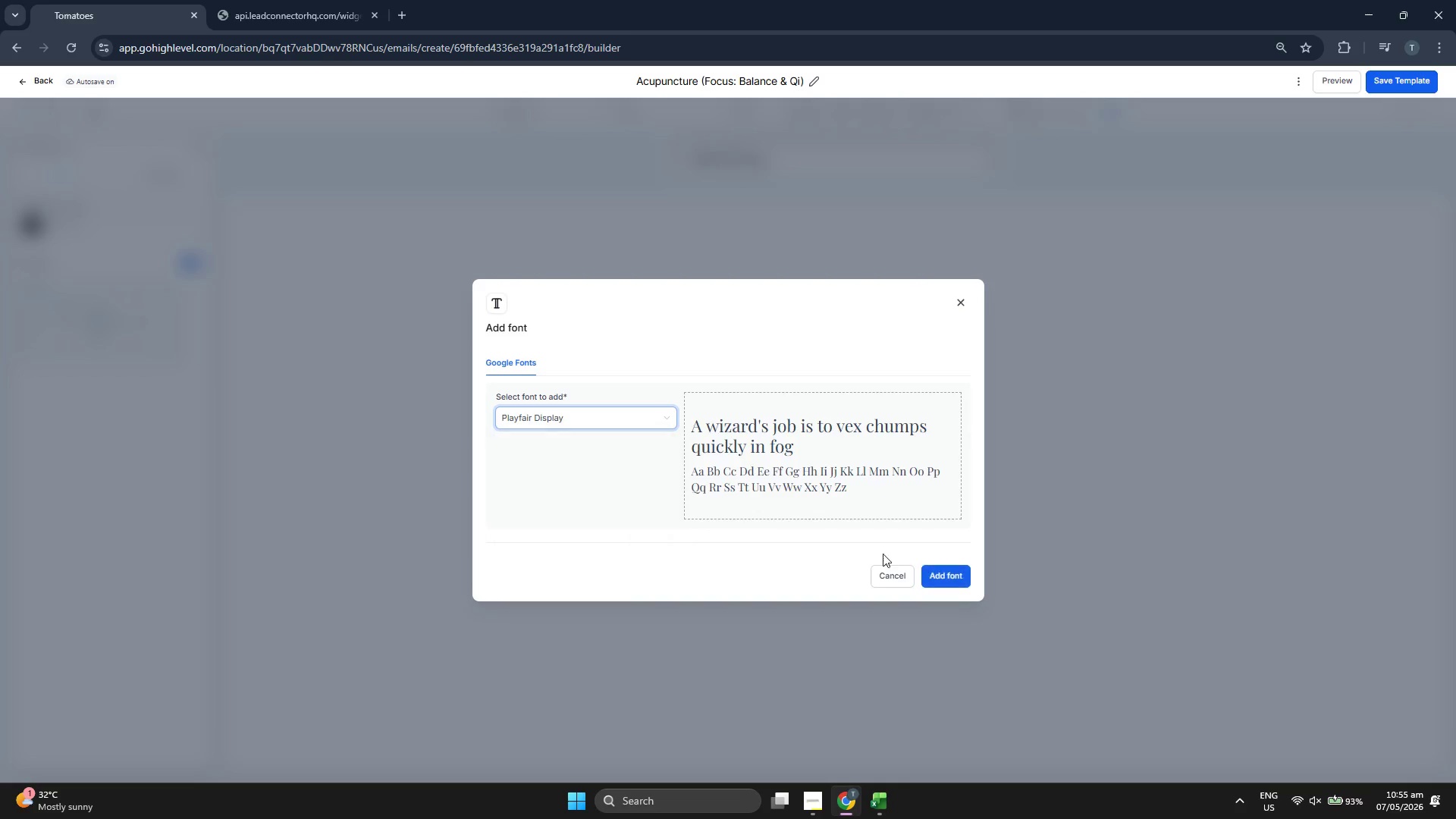 
scroll: coordinate [946, 576], scroll_direction: up, amount: 1.0
 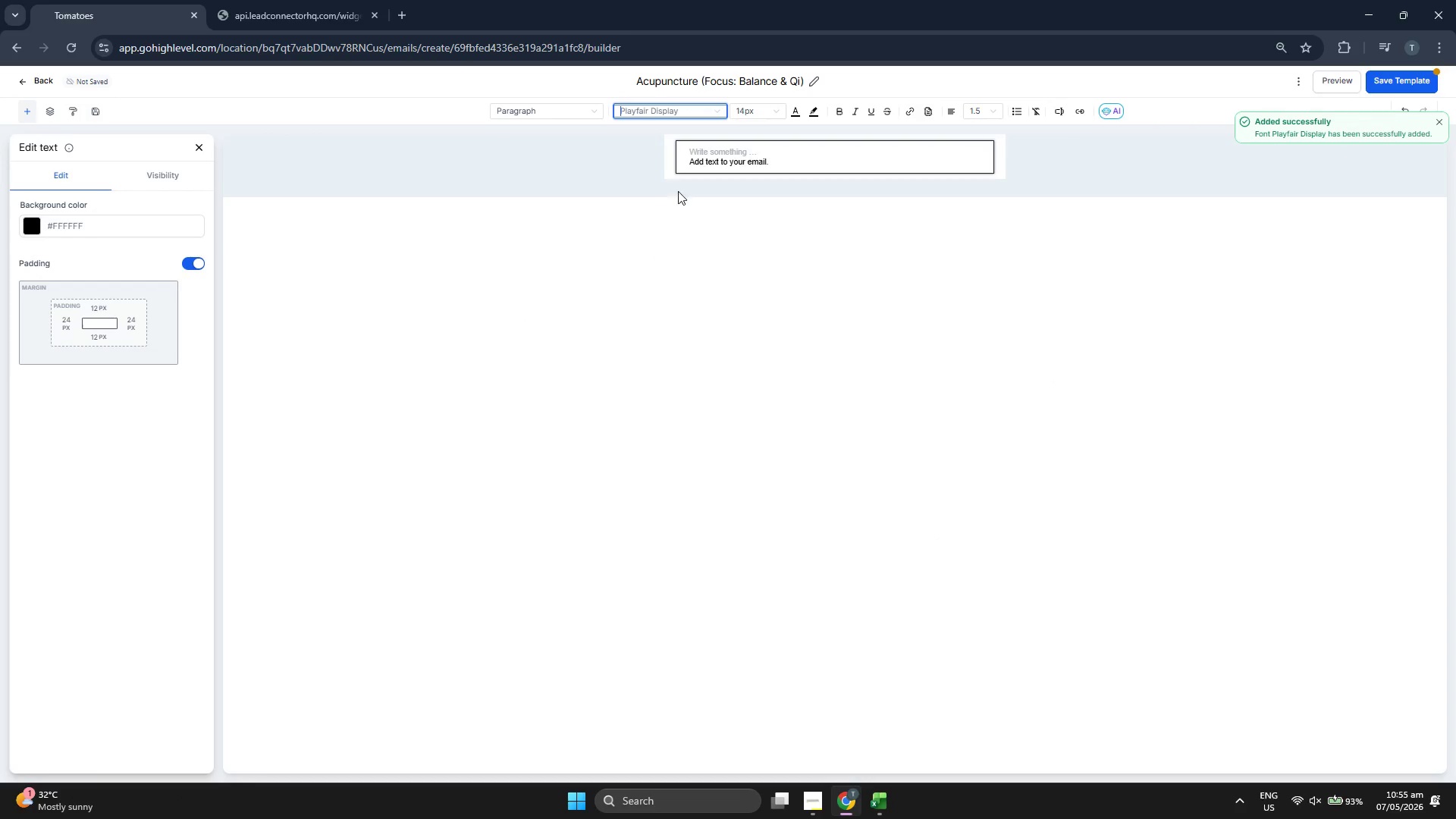 
left_click([751, 105])
 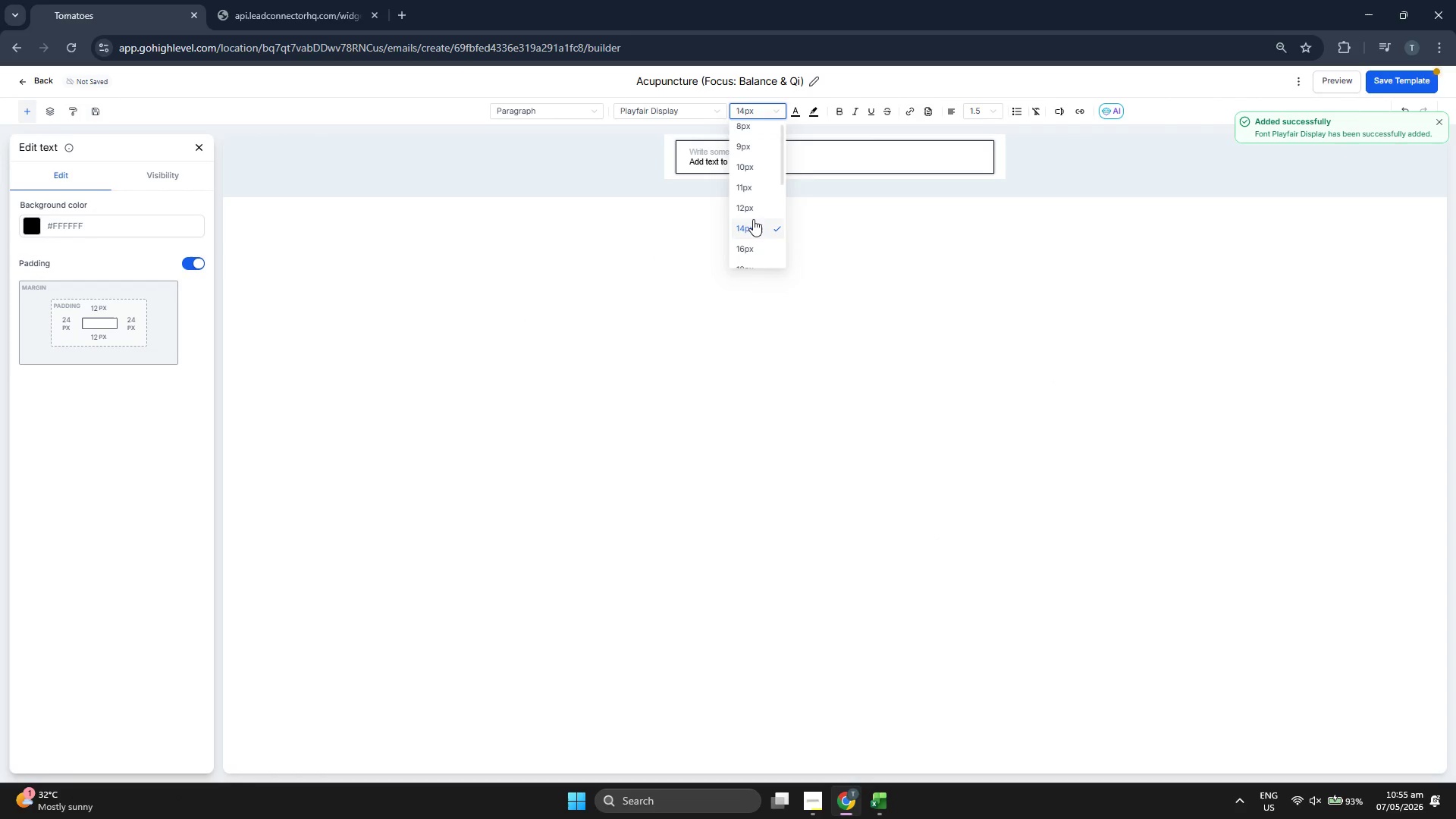 
scroll: coordinate [753, 221], scroll_direction: down, amount: 1.0
 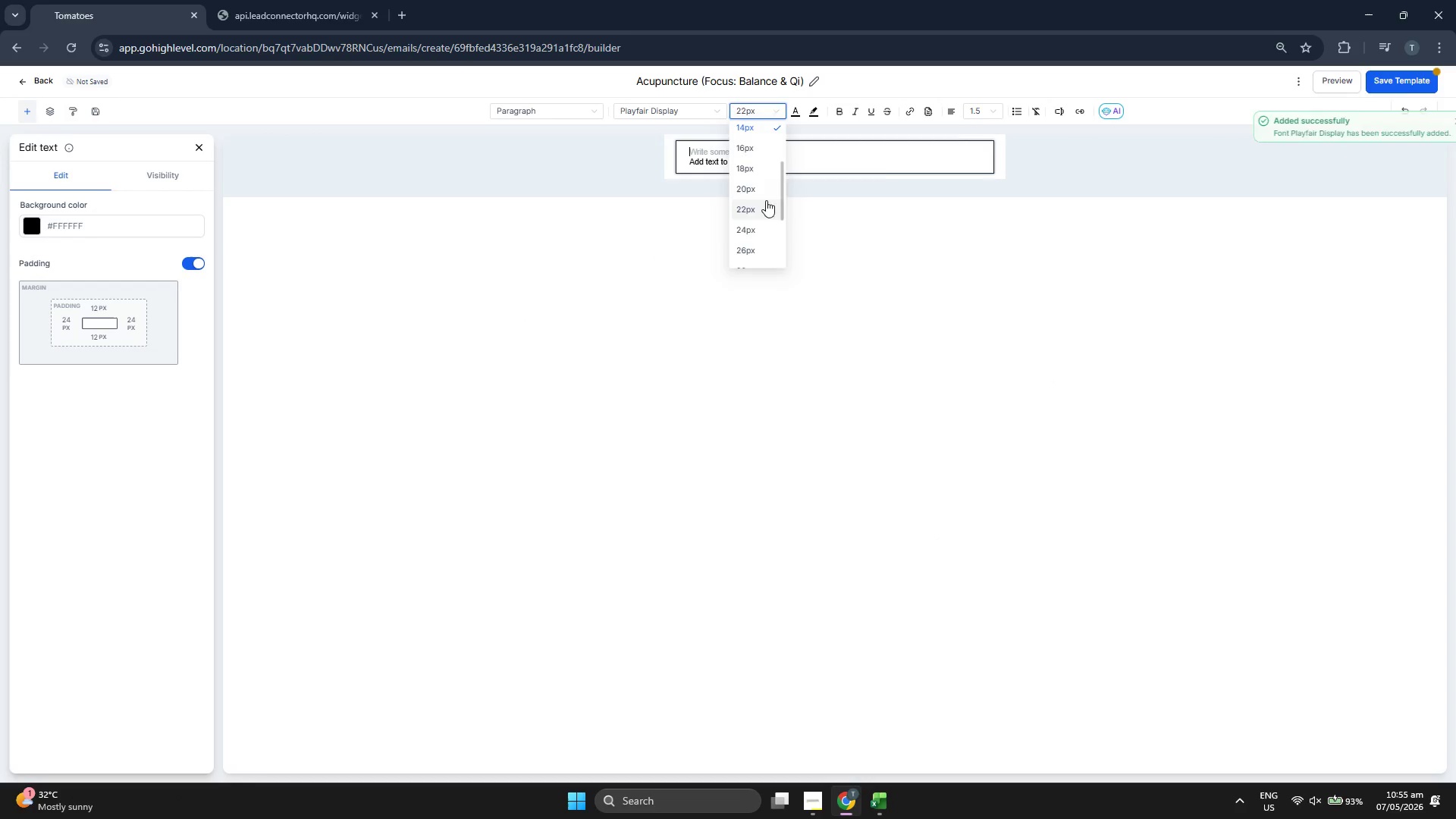 
left_click([976, 114])
 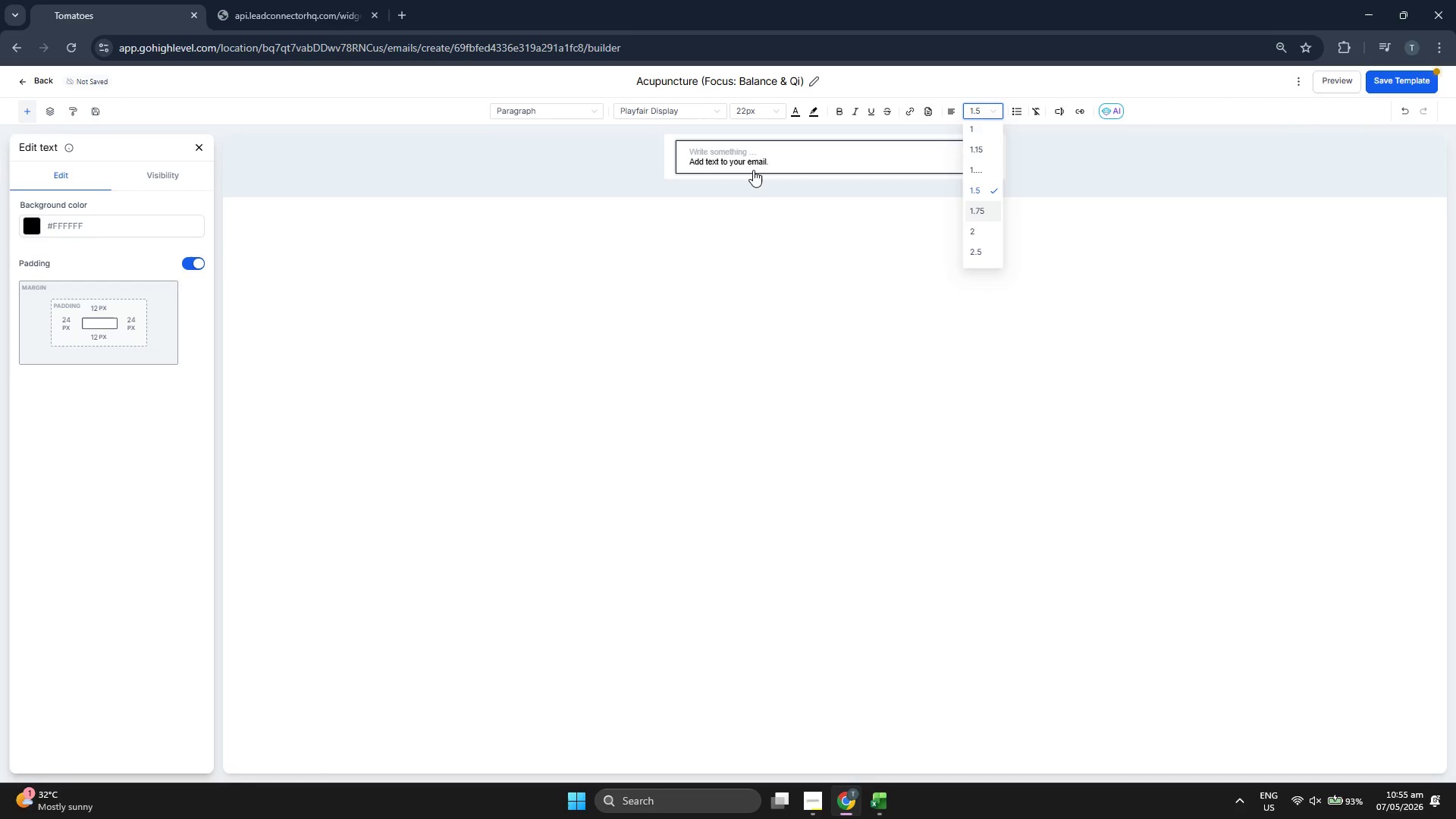 
left_click([735, 152])
 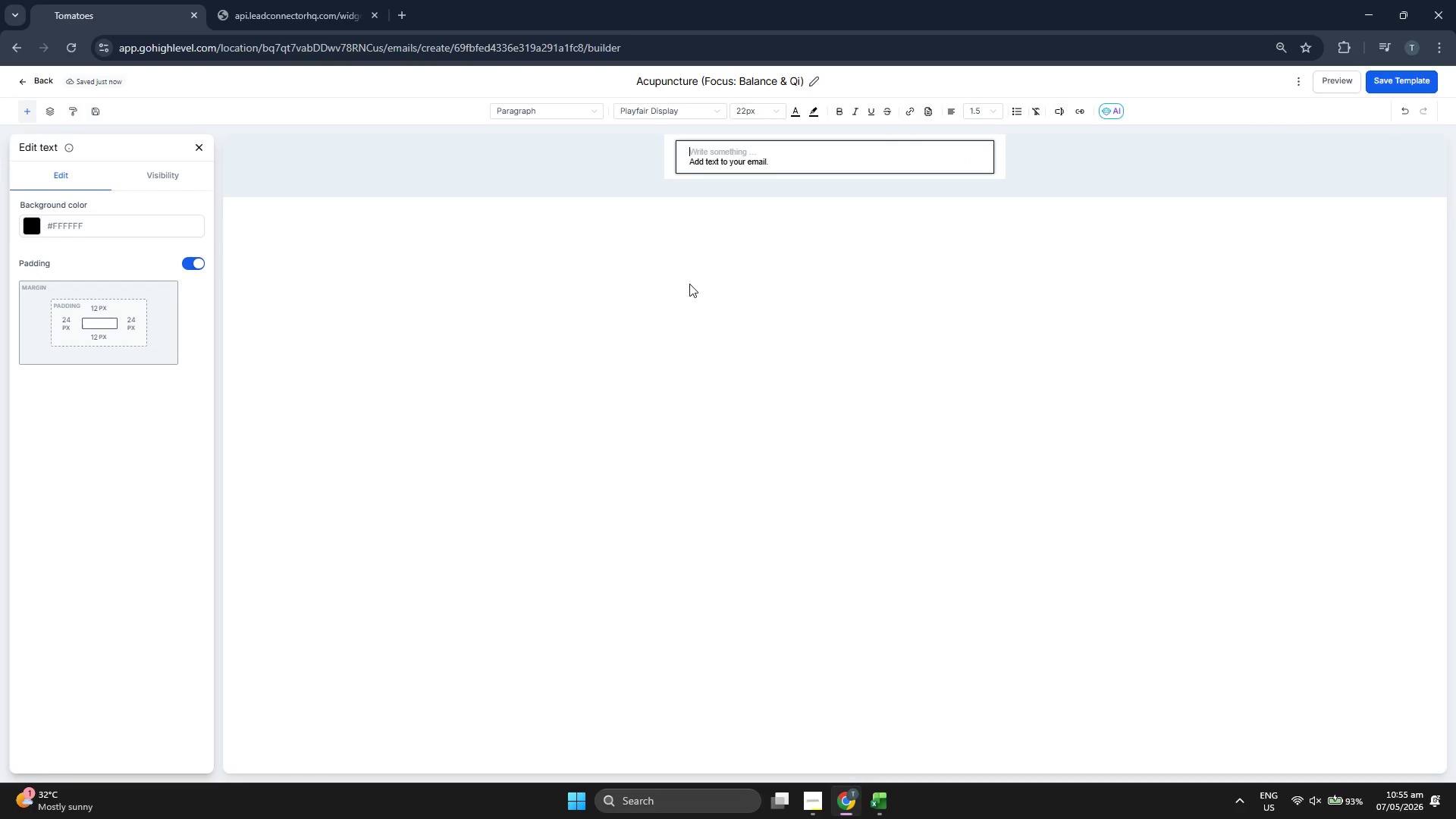 
type(Dear)
key(Backspace)
key(Backspace)
key(Backspace)
key(Backspace)
 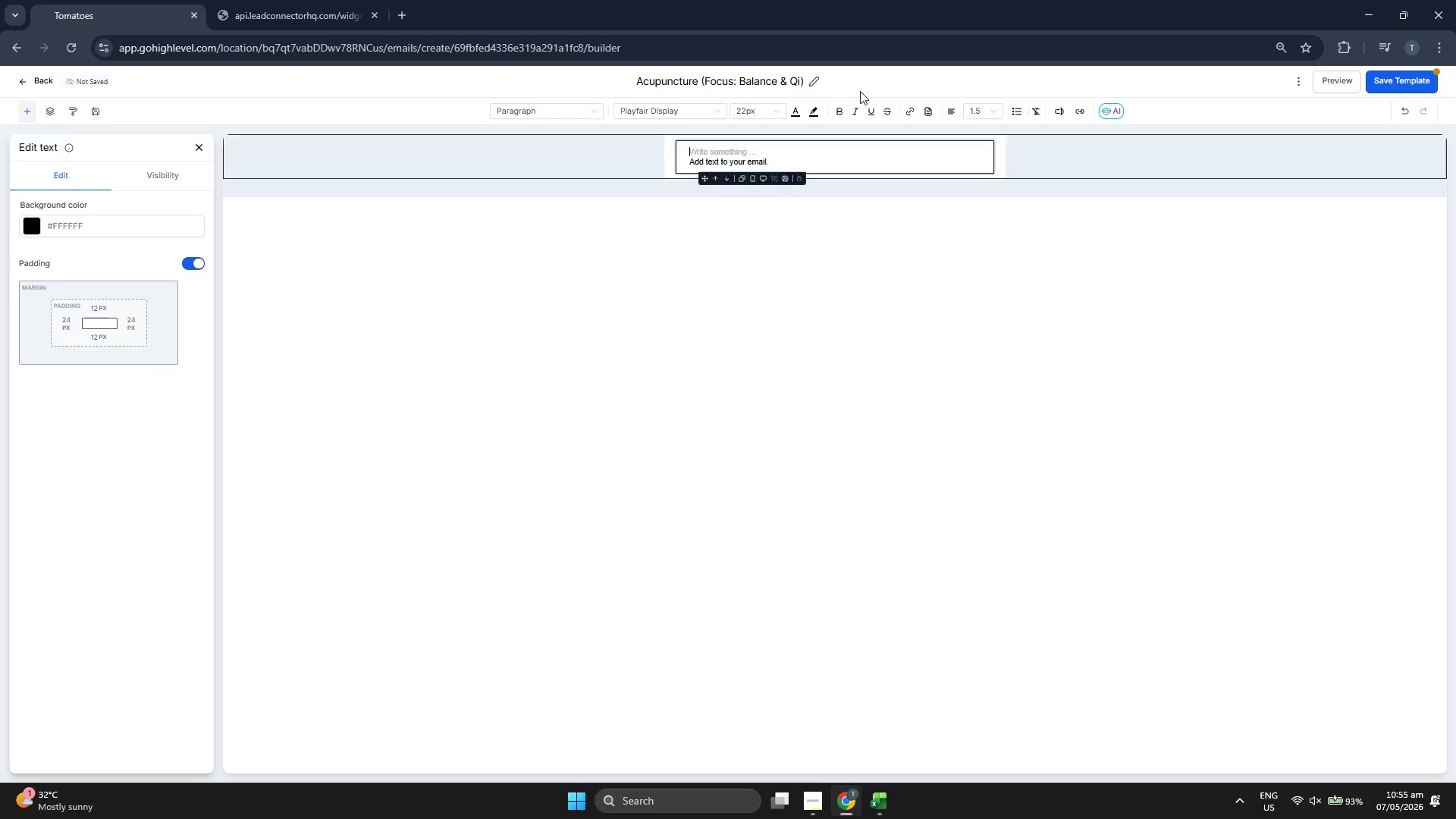 
left_click([839, 111])
 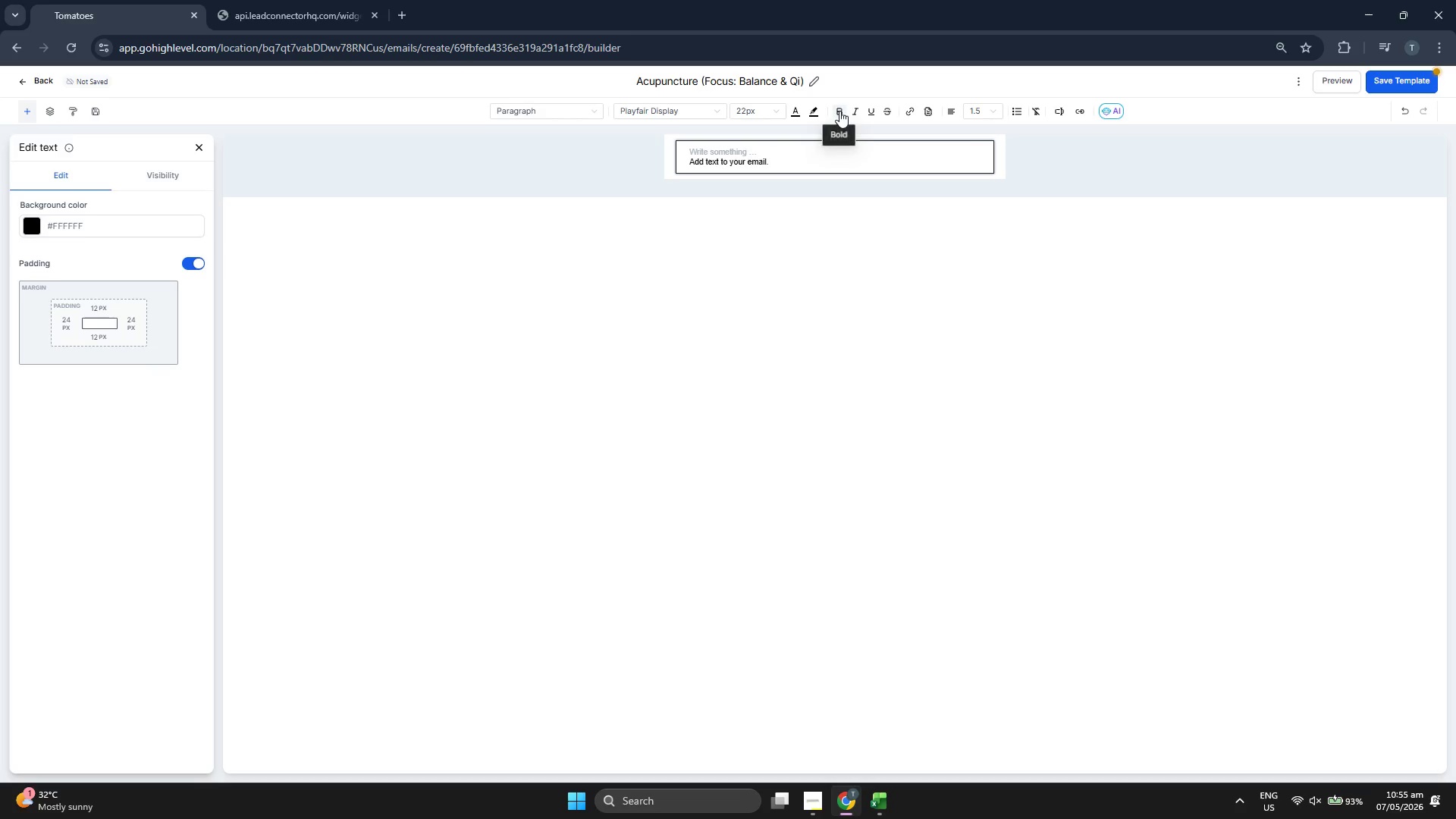 
type(Dear {{C)
key(Backspace)
type(contact.first_name}},)
 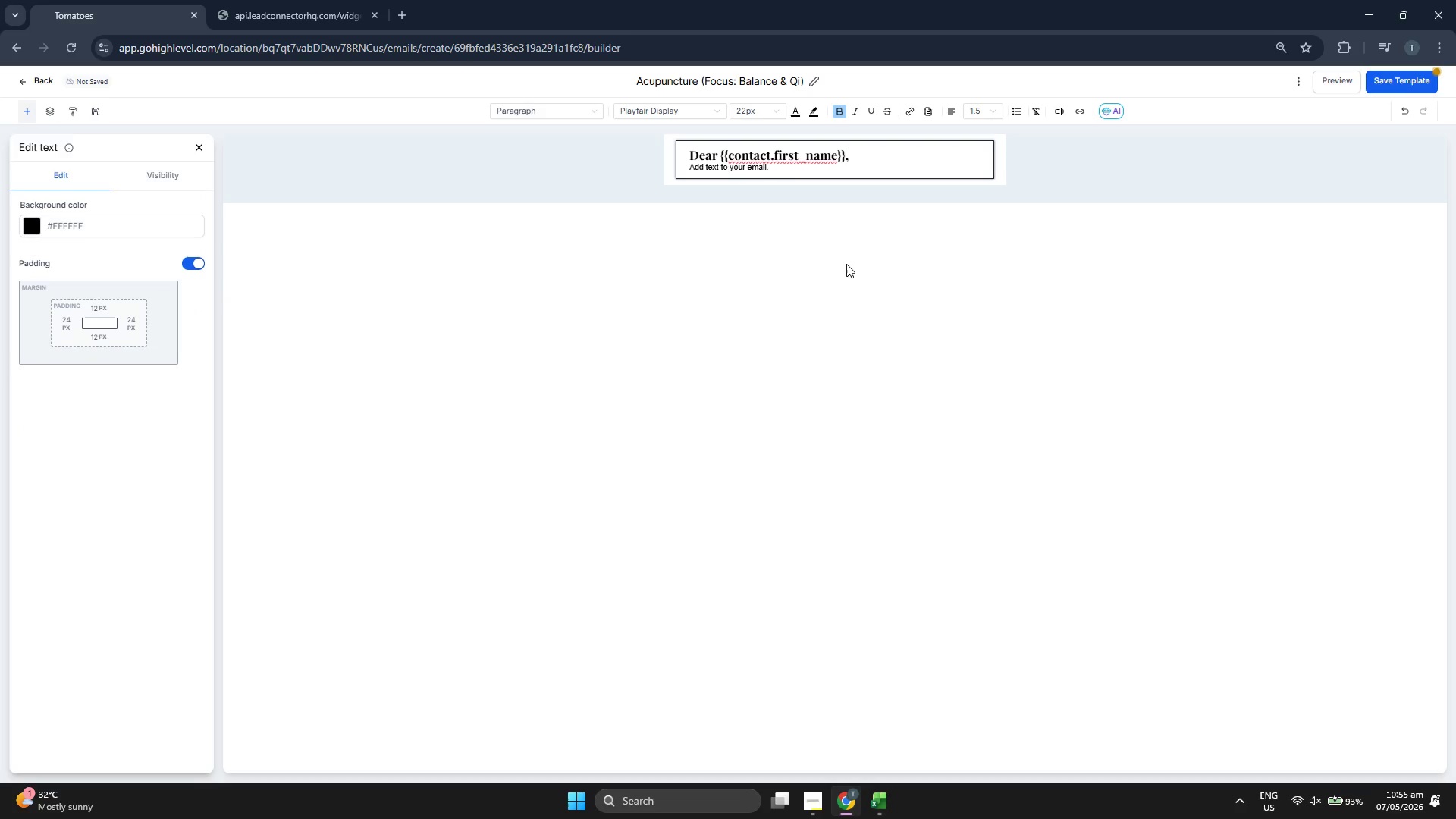 
key(ArrowDown)
 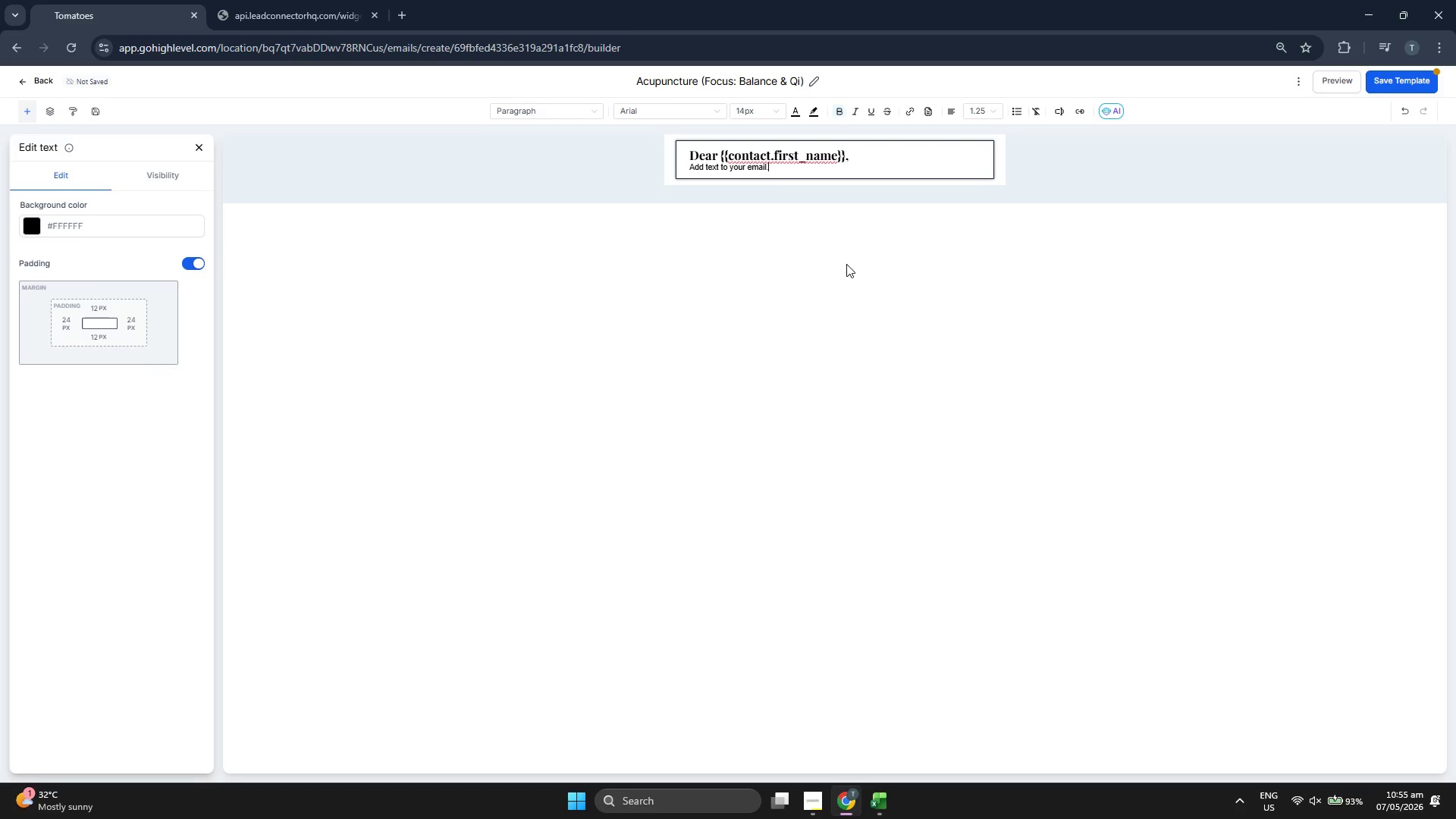 
key(Backspace)
 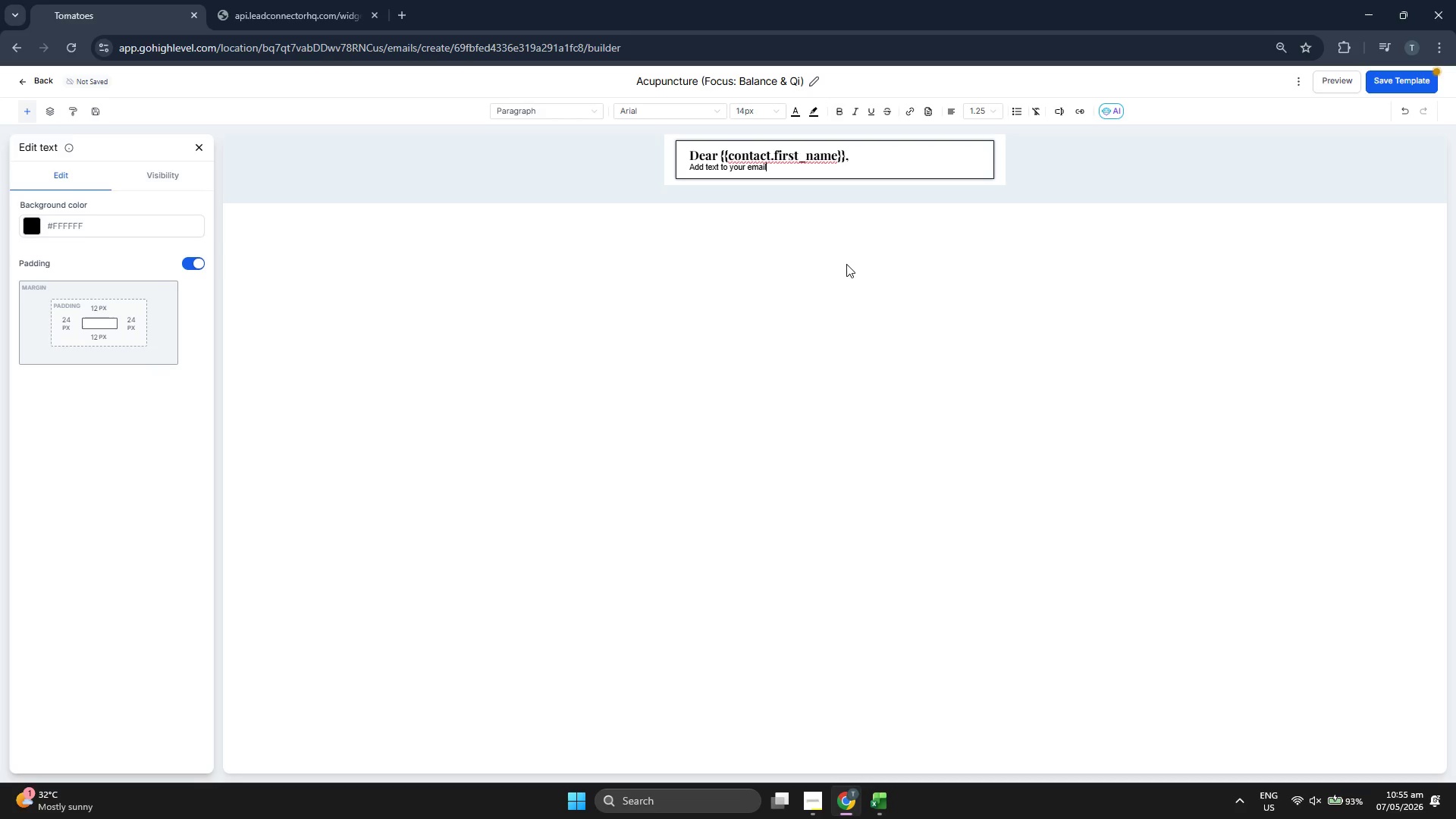 
key(Backspace)
 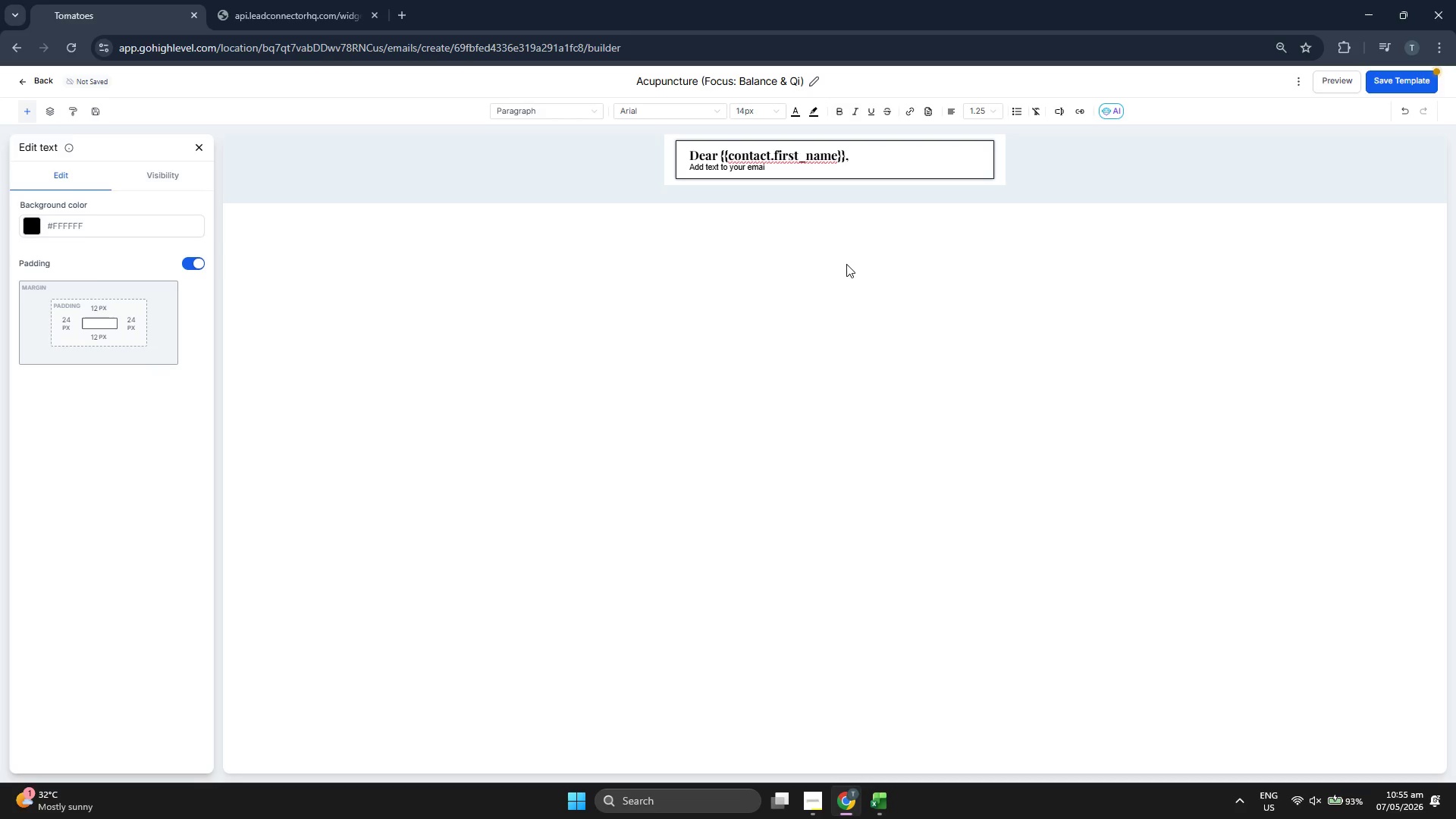 
key(Backspace)
 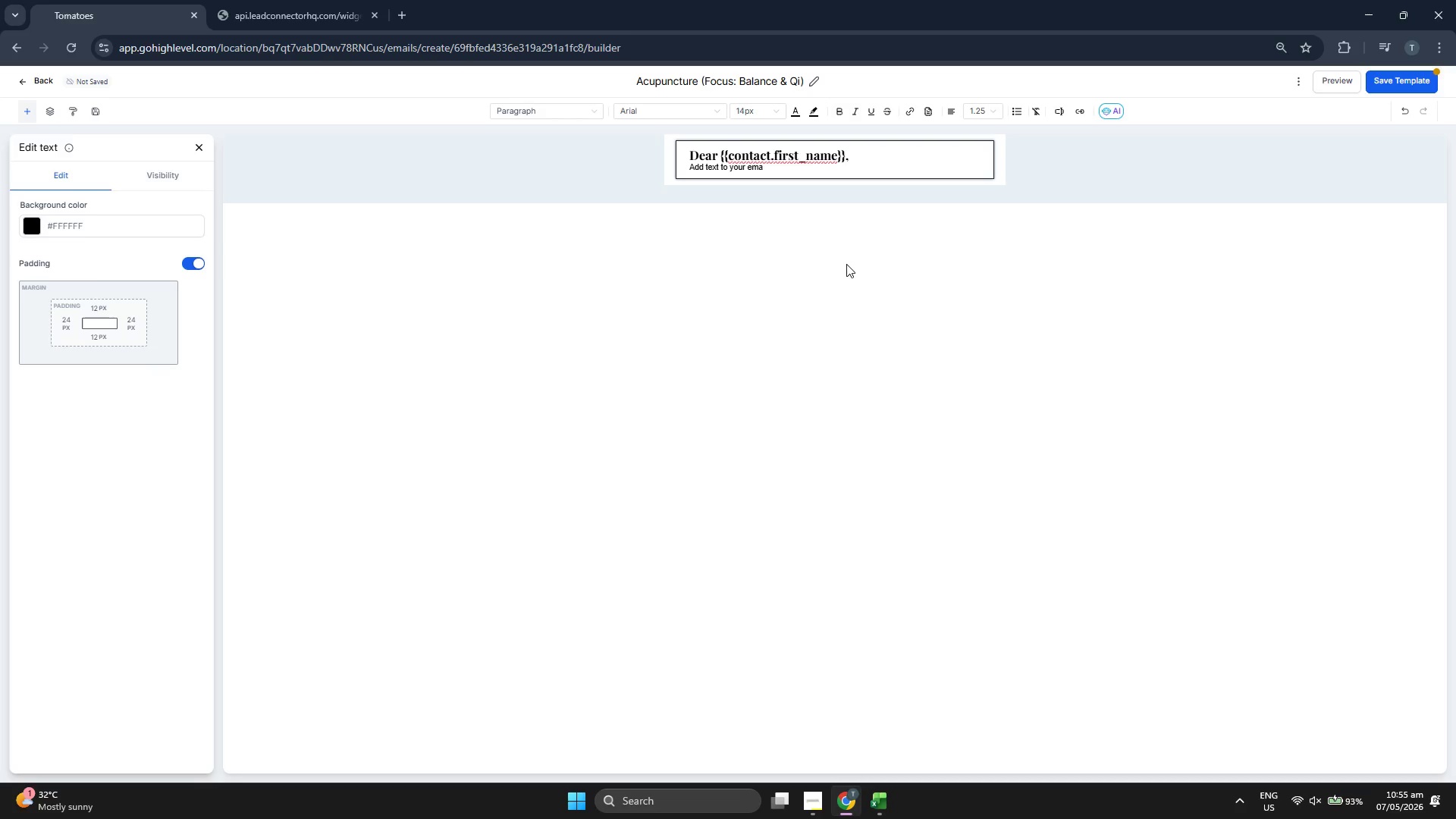 
key(Backspace)
 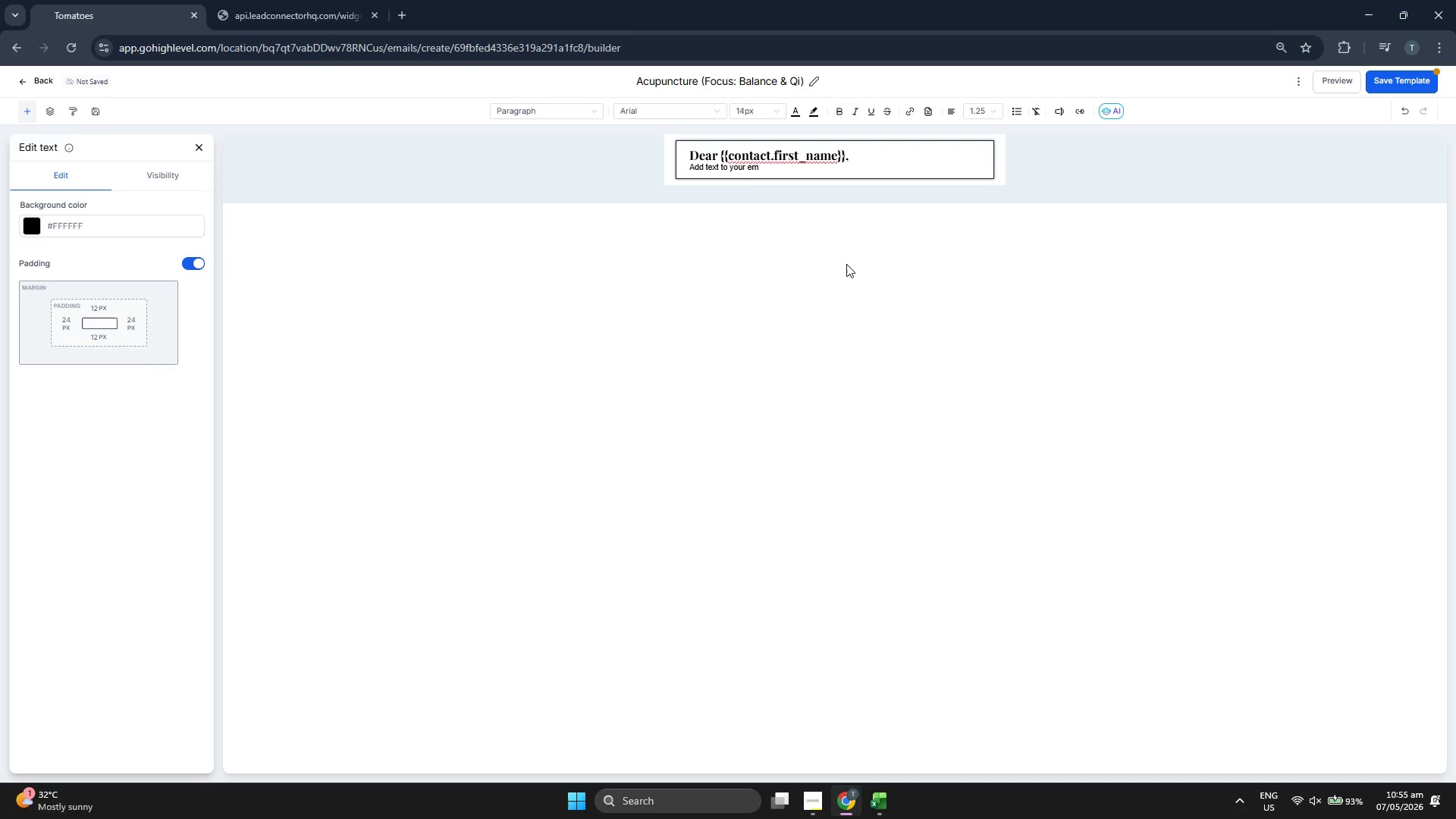 
key(Backspace)
 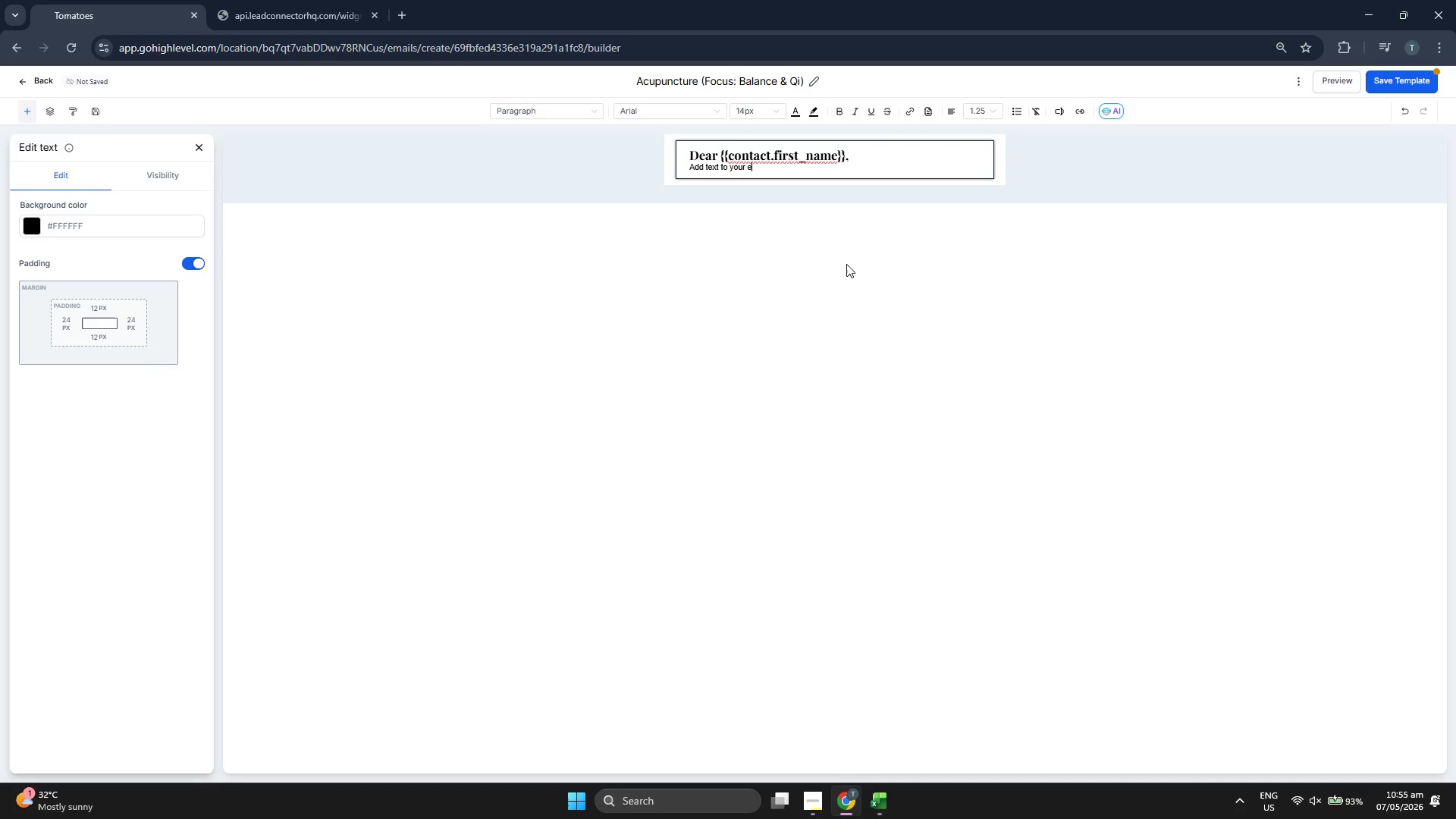 
key(Backspace)
 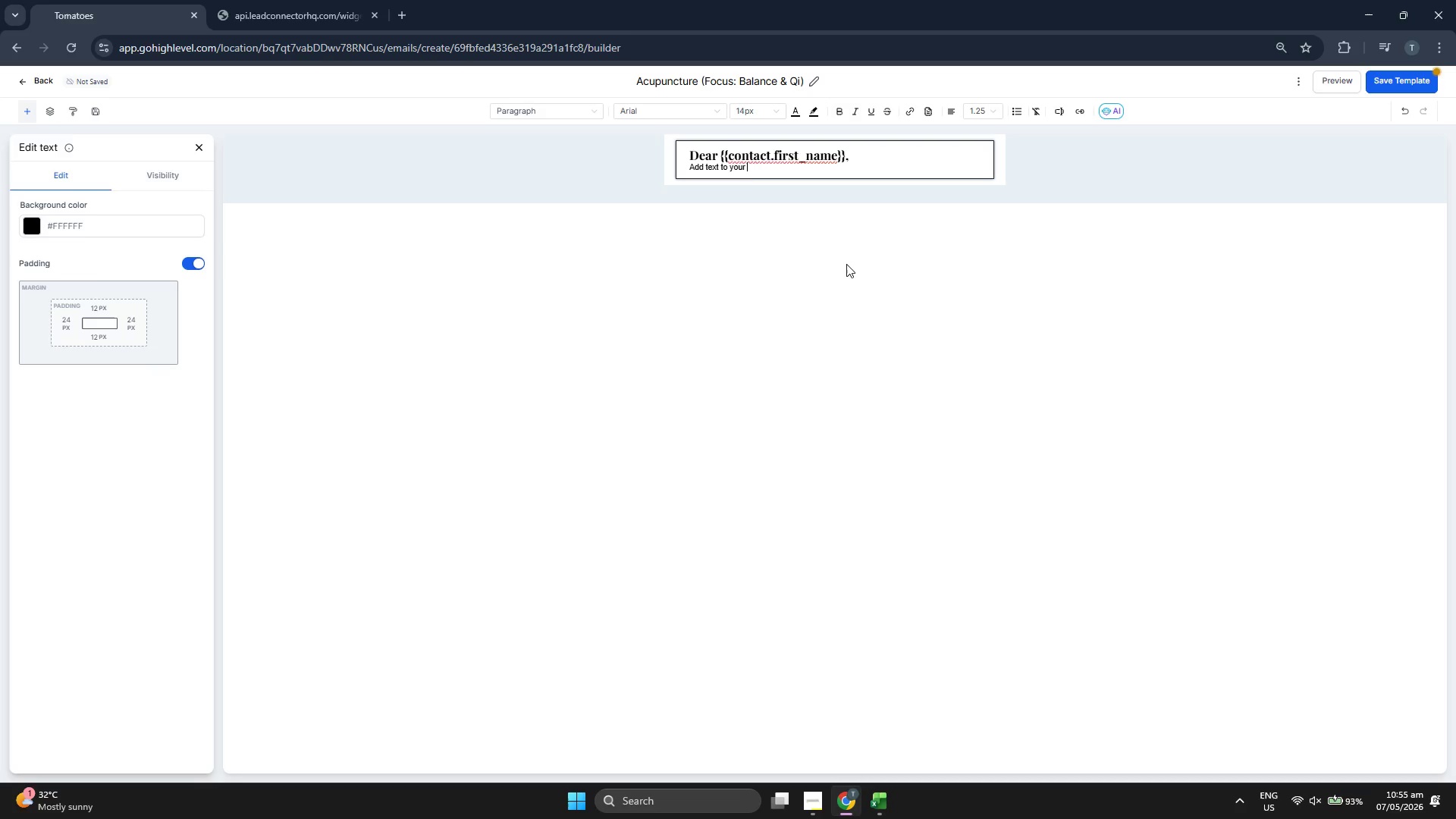 
key(Backspace)
 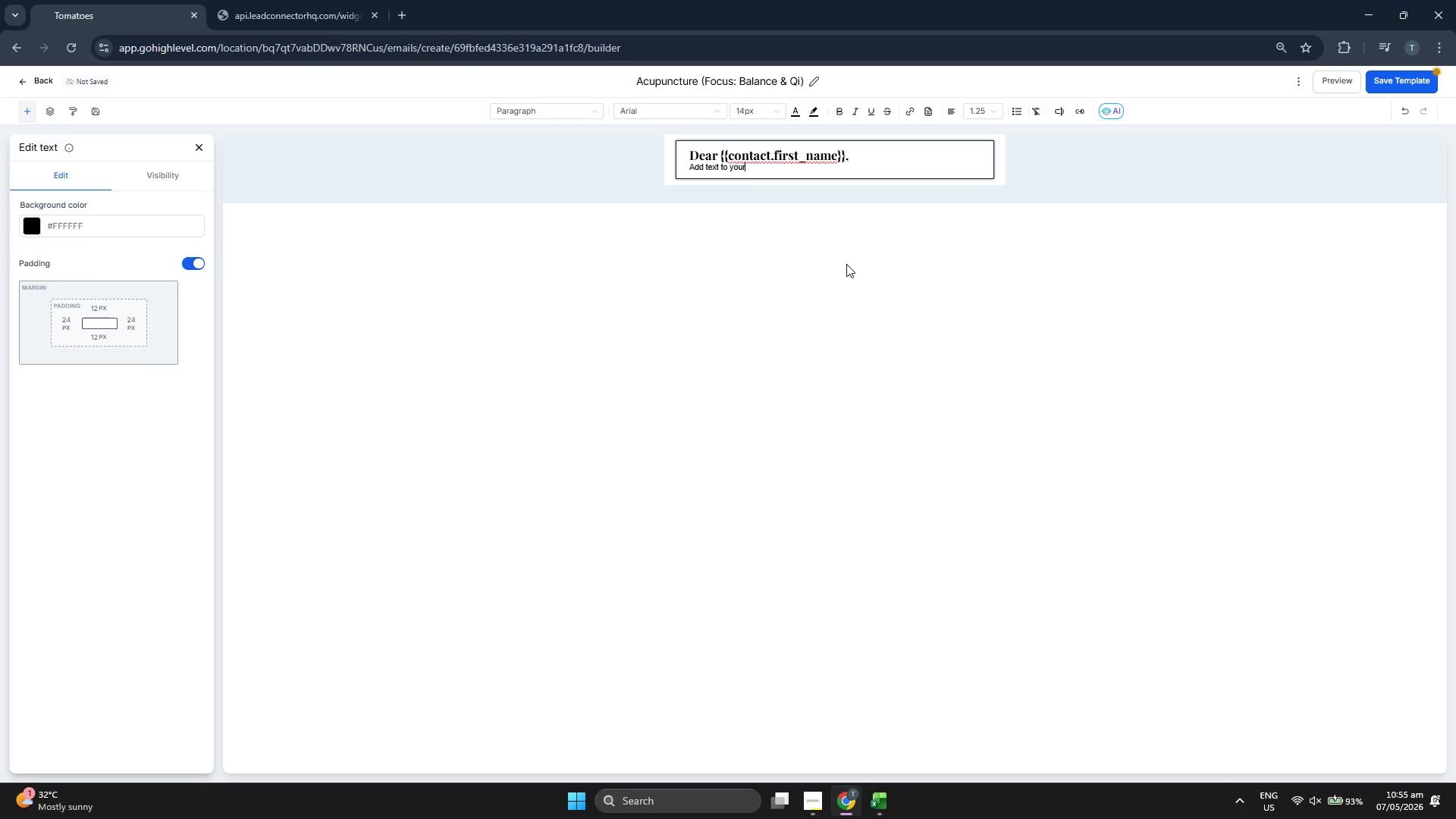 
key(Backspace)
 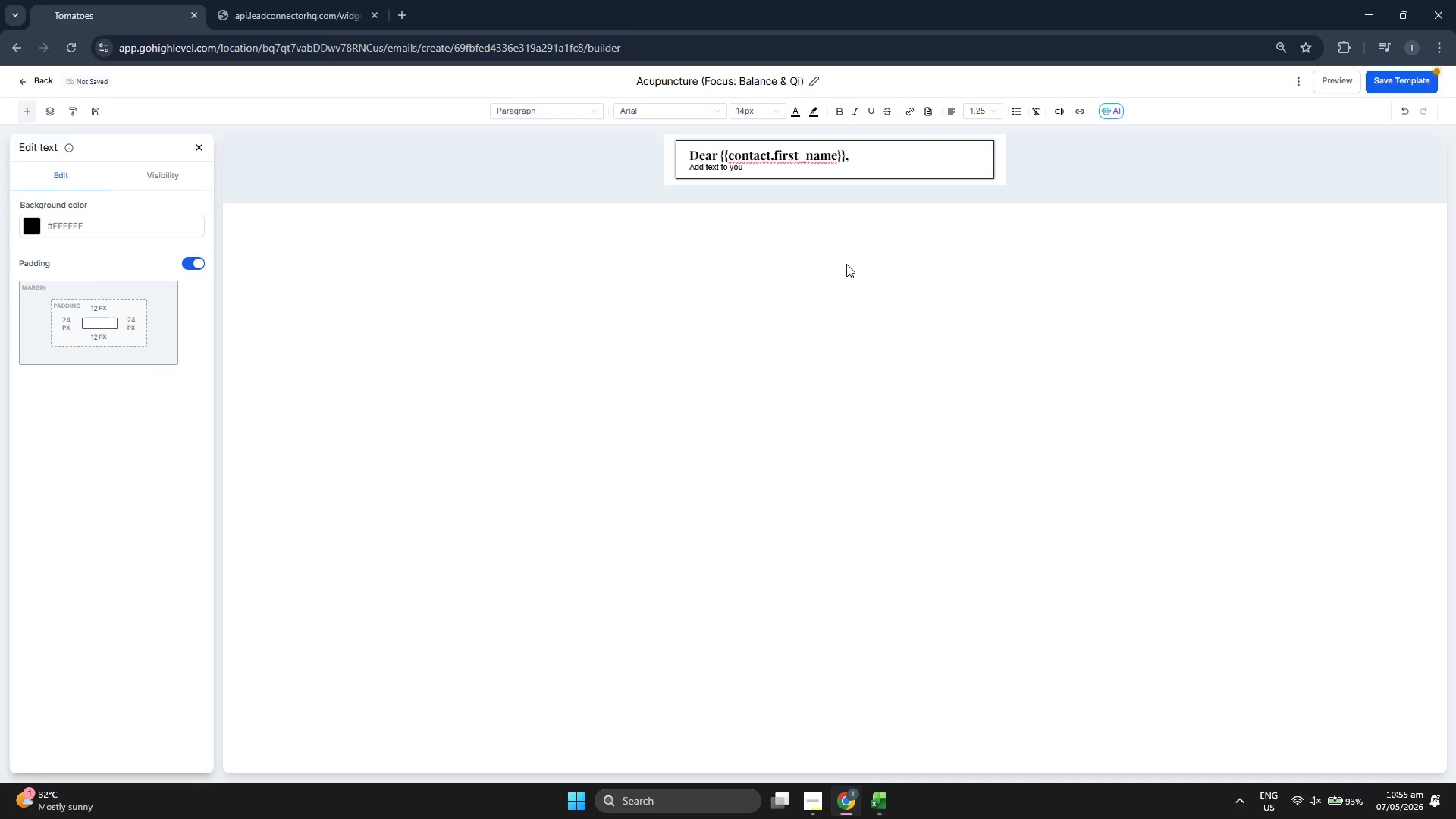 
key(Backspace)
 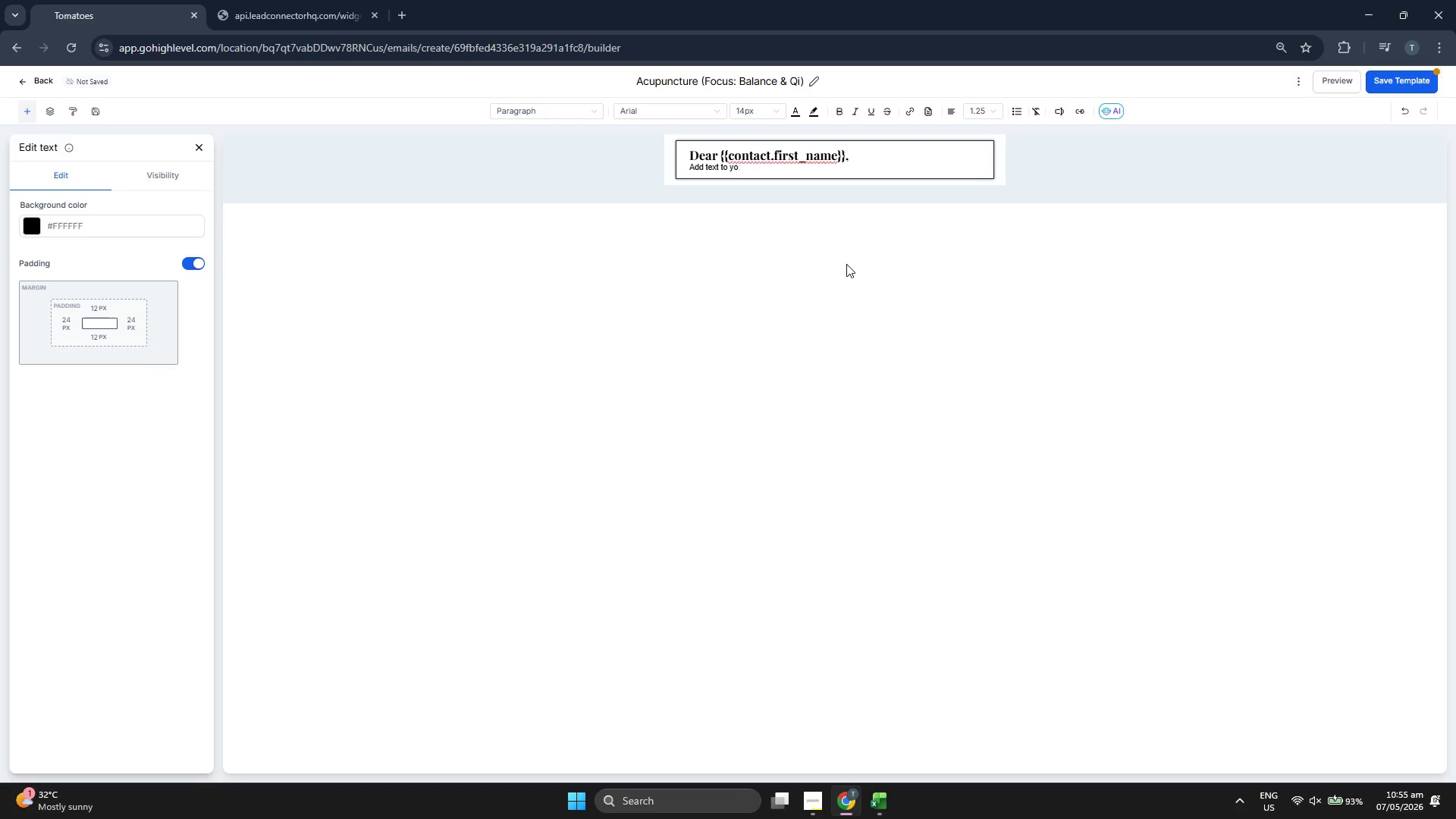 
key(Backspace)
 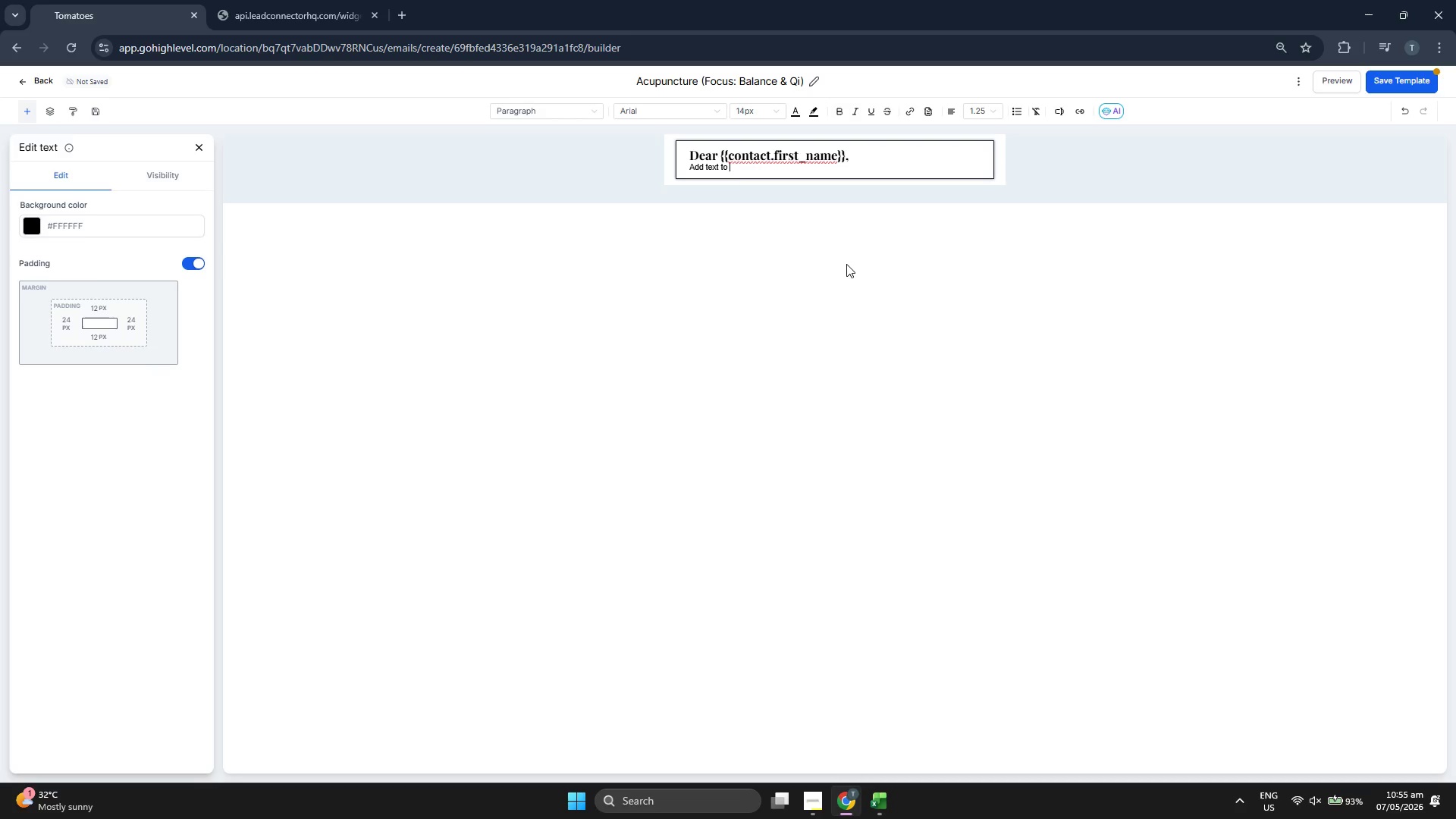 
key(Backspace)
 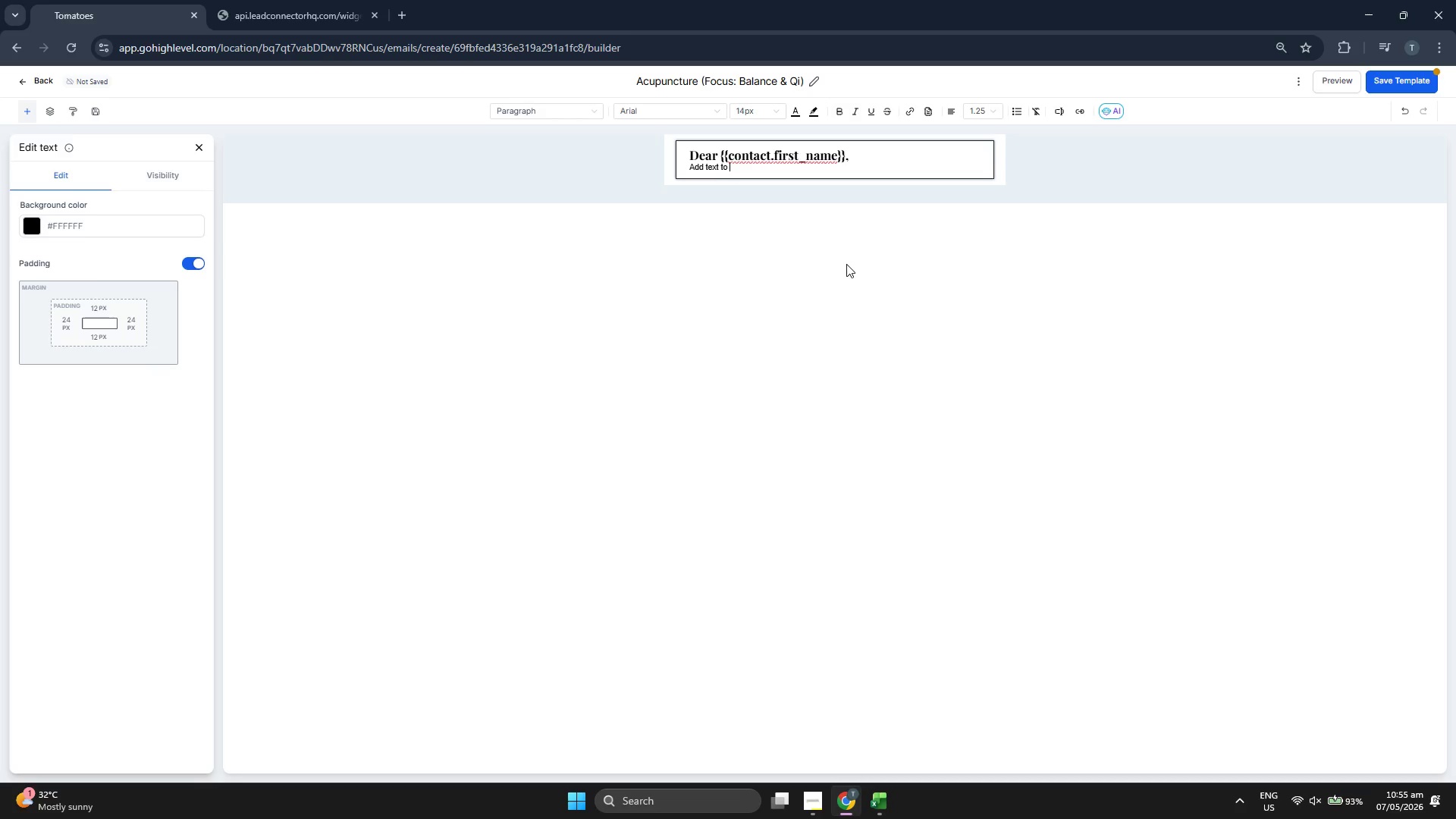 
key(Backspace)
 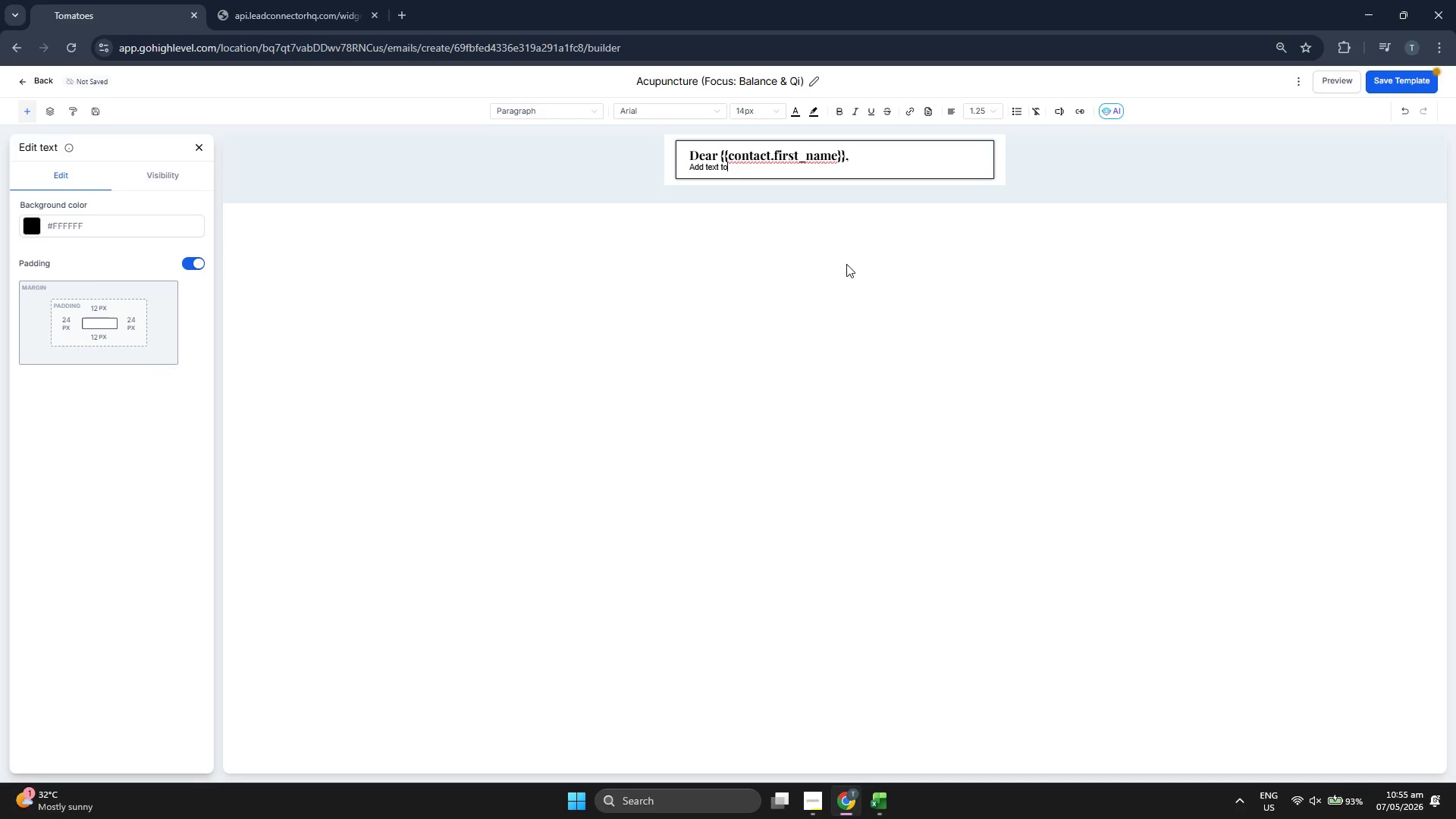 
key(Backspace)
 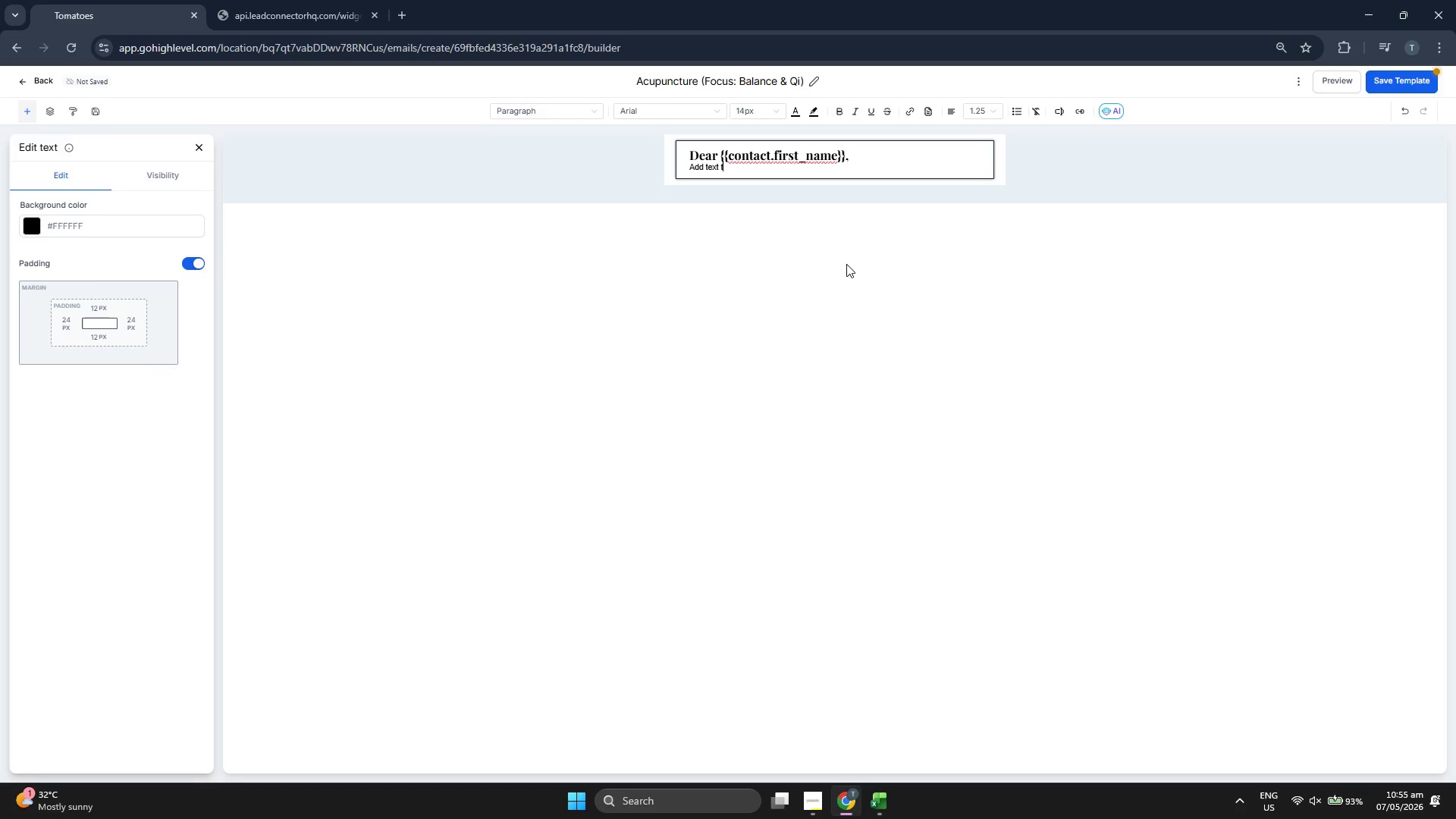 
key(Backspace)
 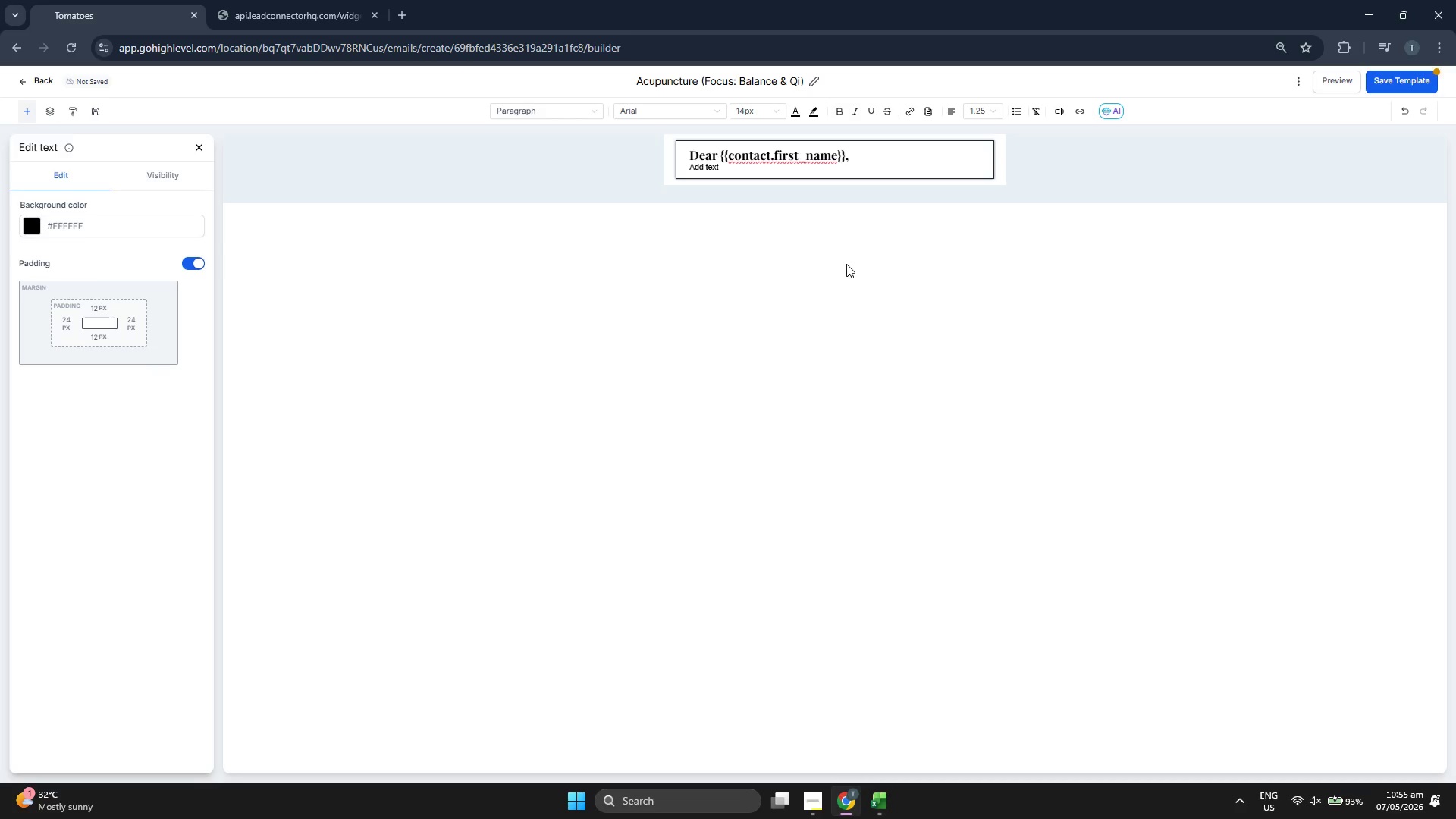 
key(Backspace)
 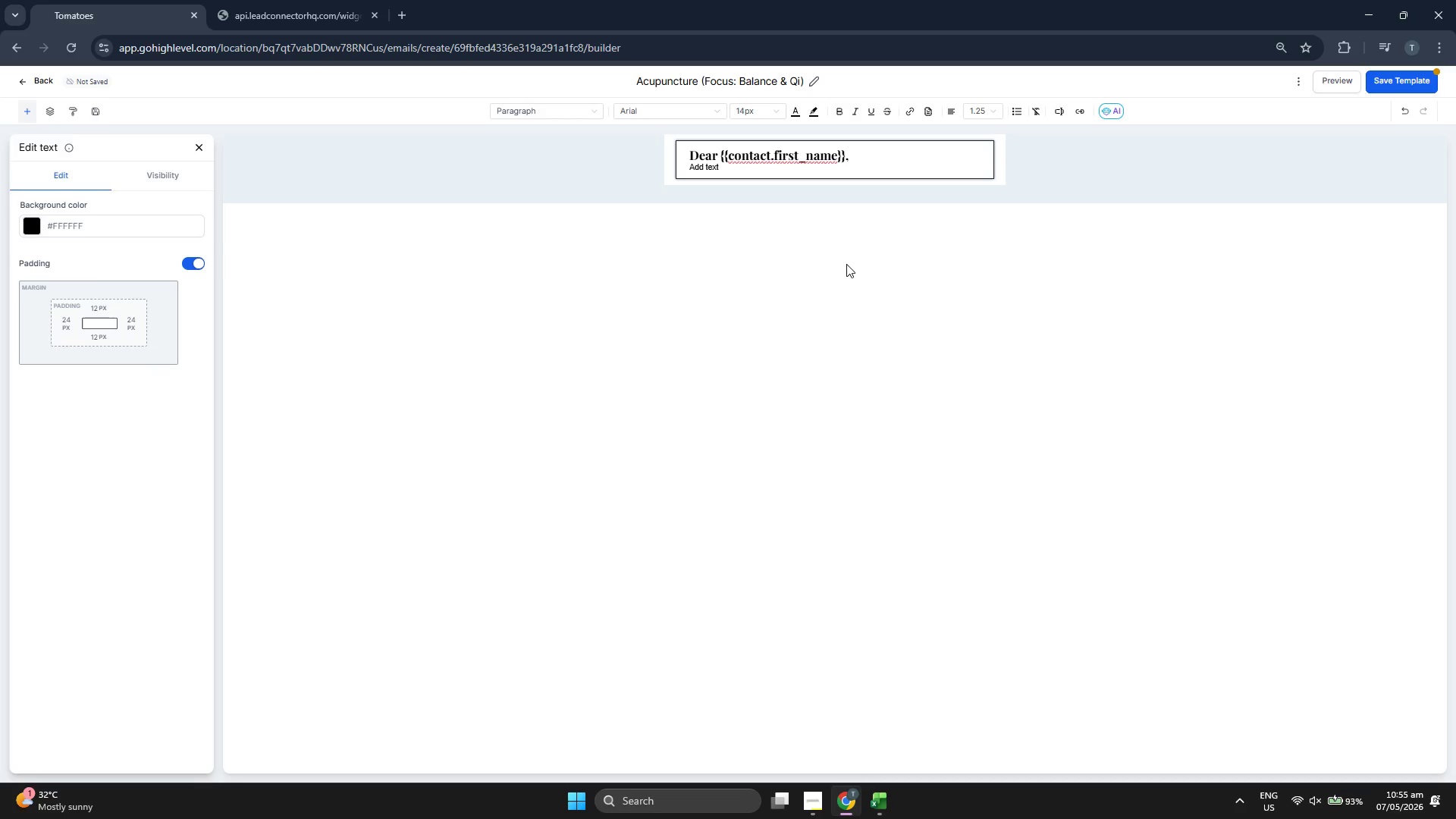 
key(Backspace)
 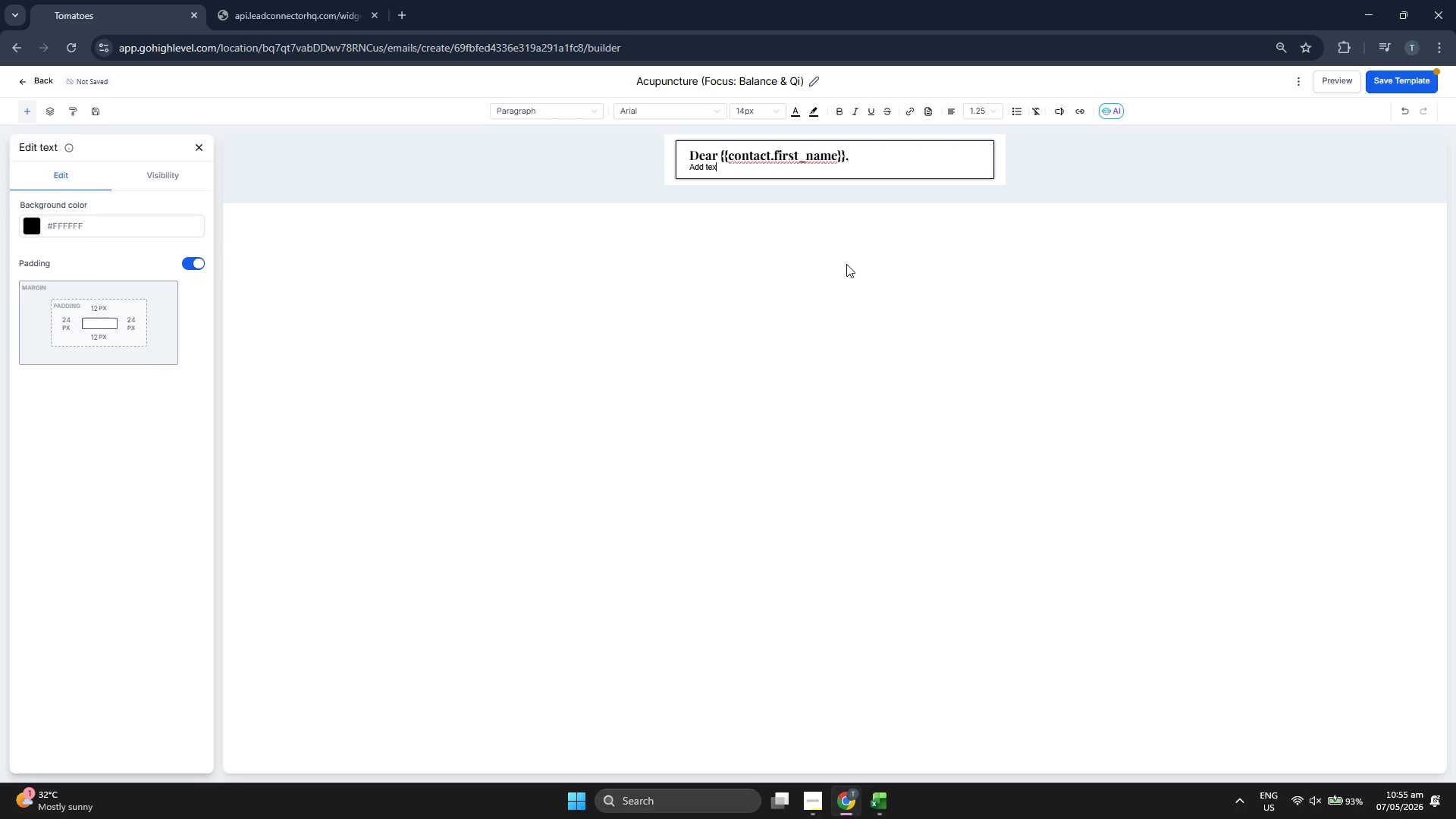 
key(Backspace)
 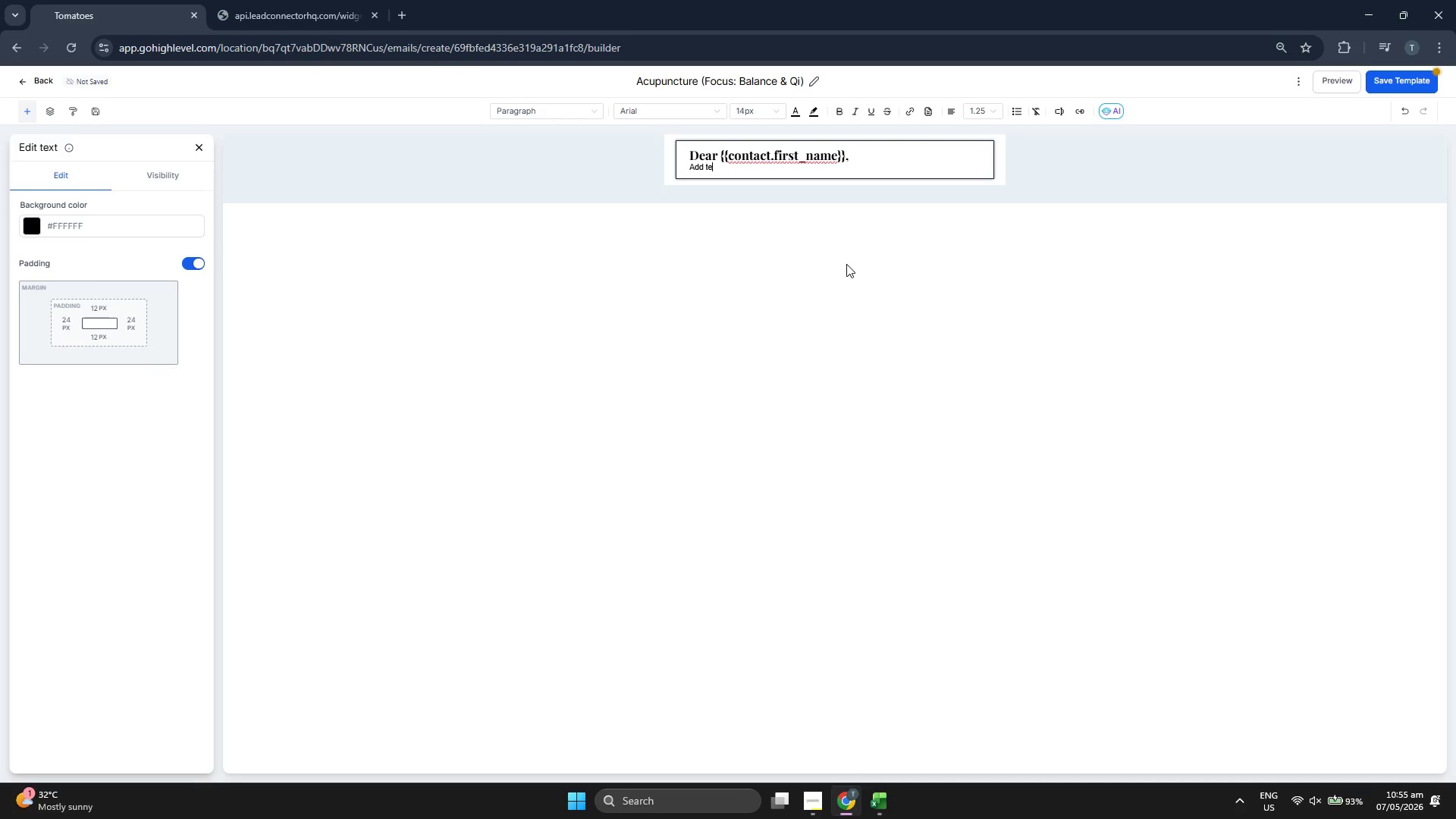 
key(Backspace)
 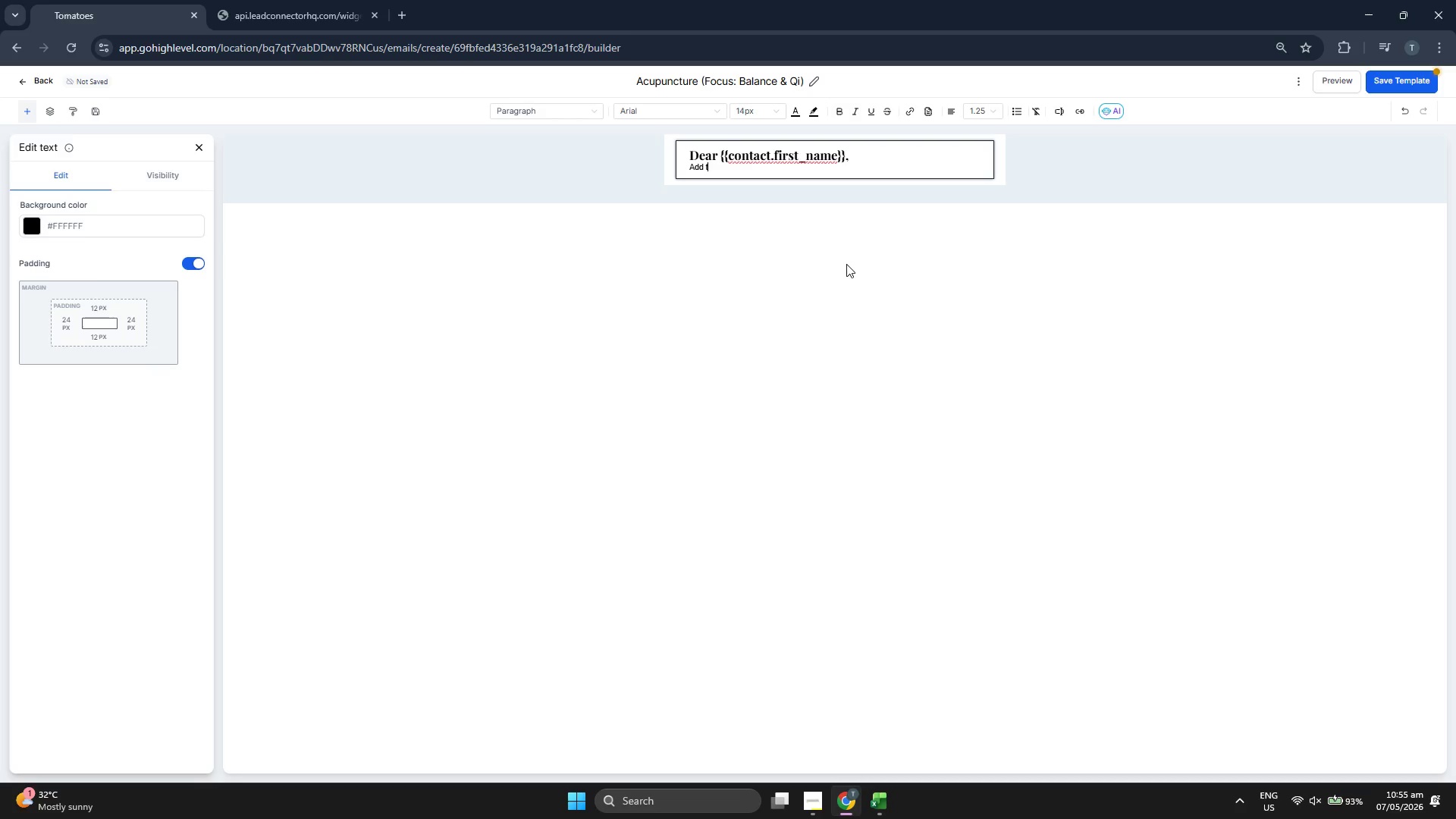 
key(Backspace)
 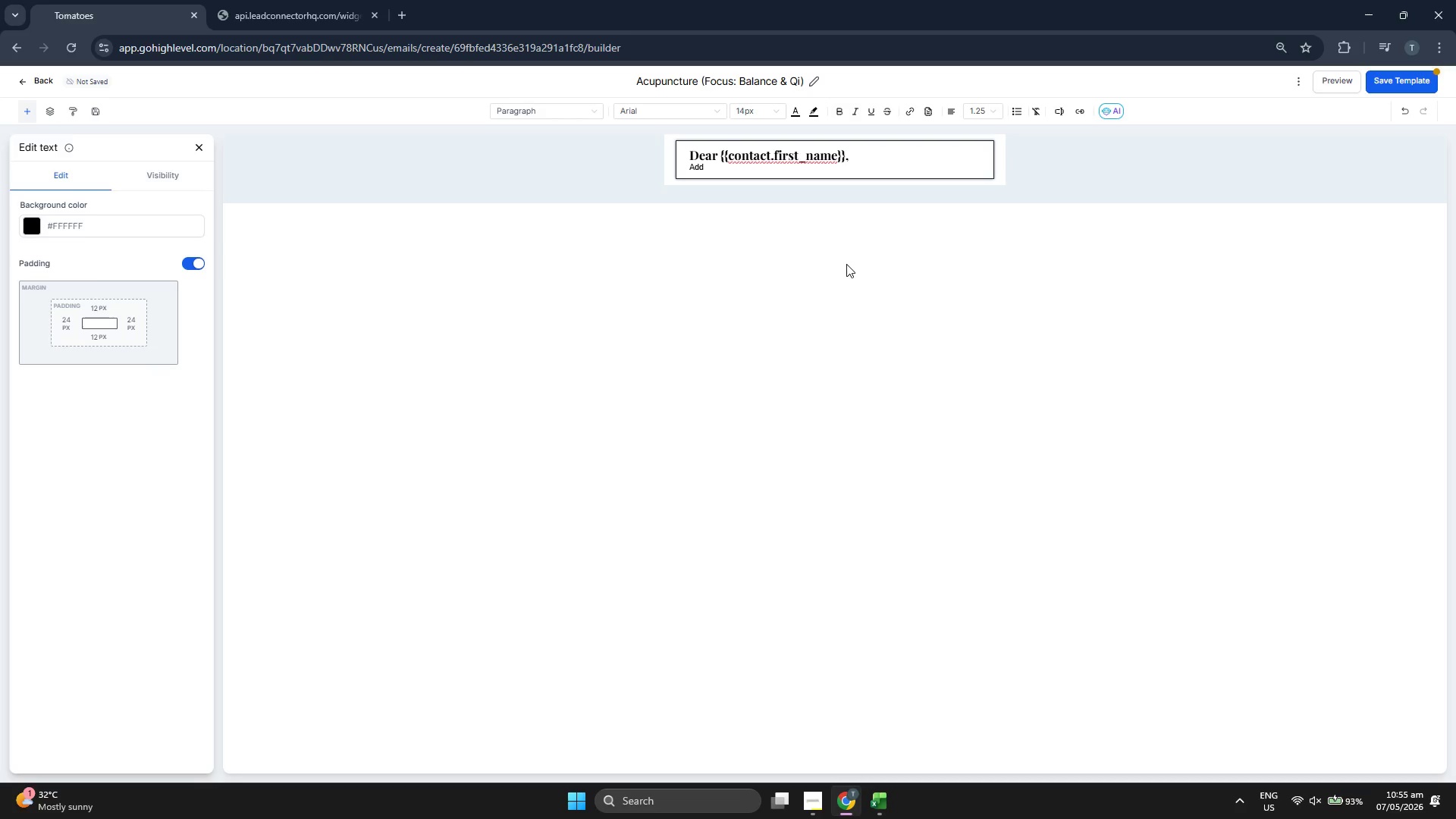 
key(Backspace)
 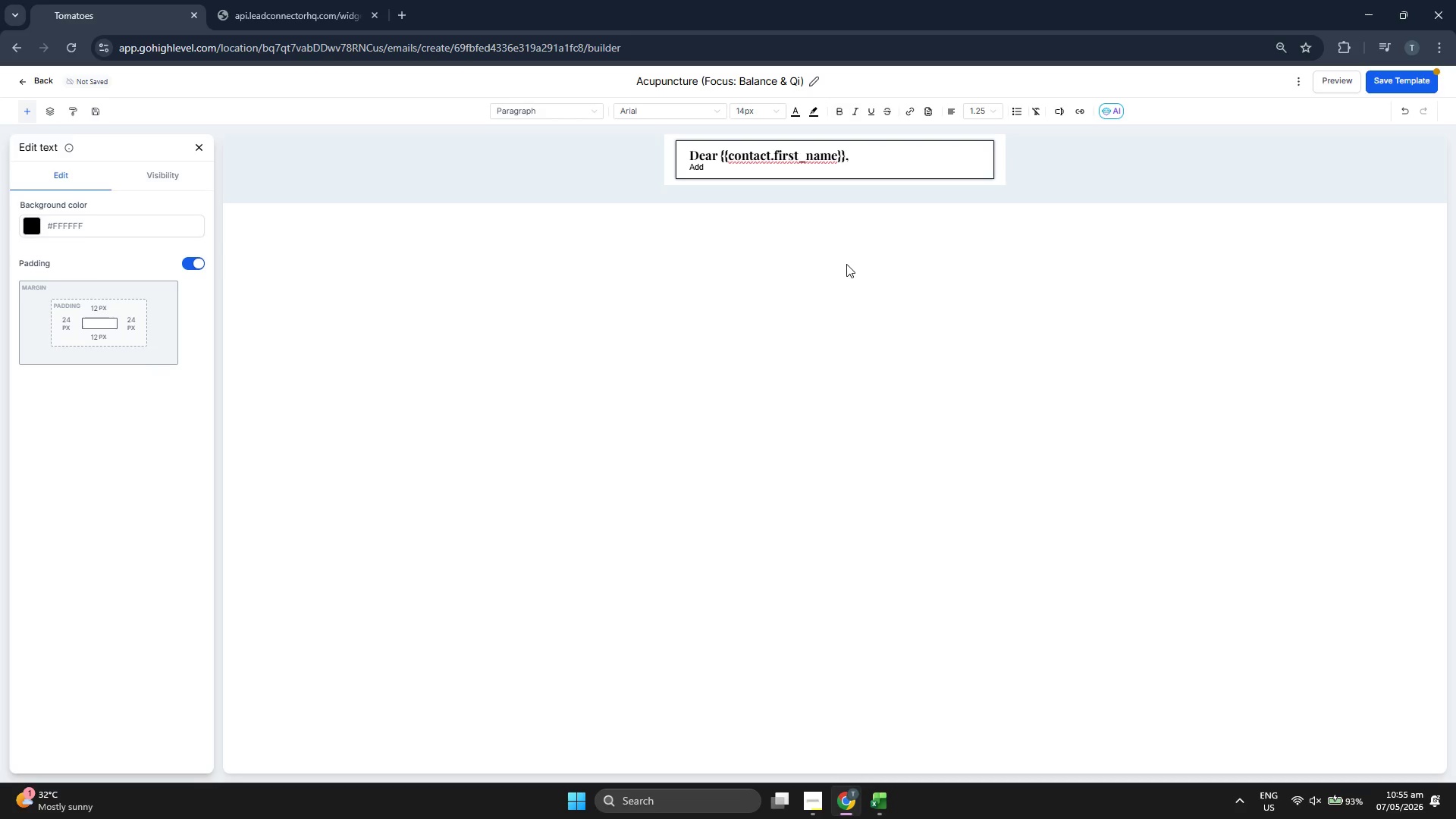 
key(Backspace)
 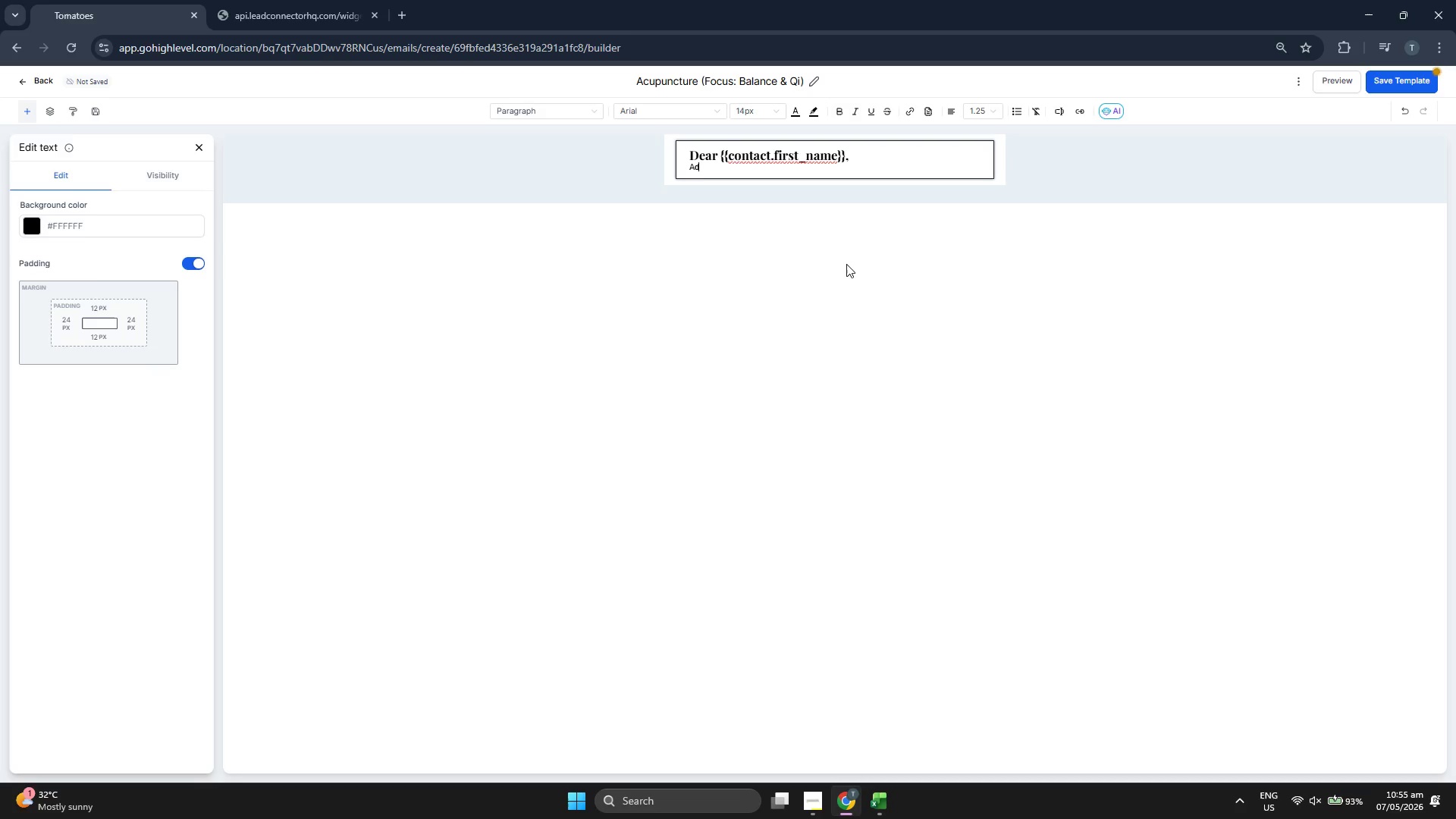 
key(Backspace)
 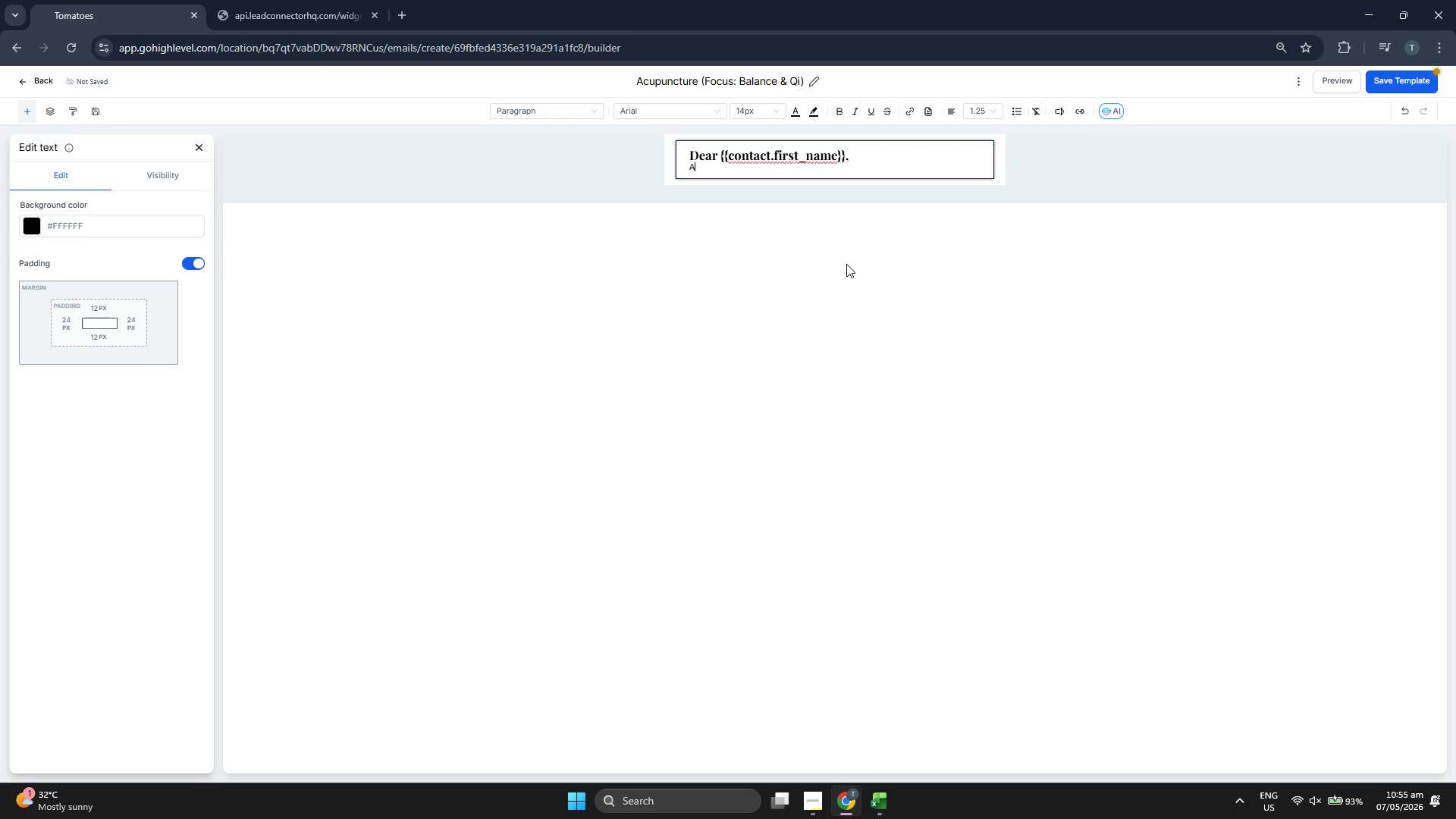 
key(Backspace)
 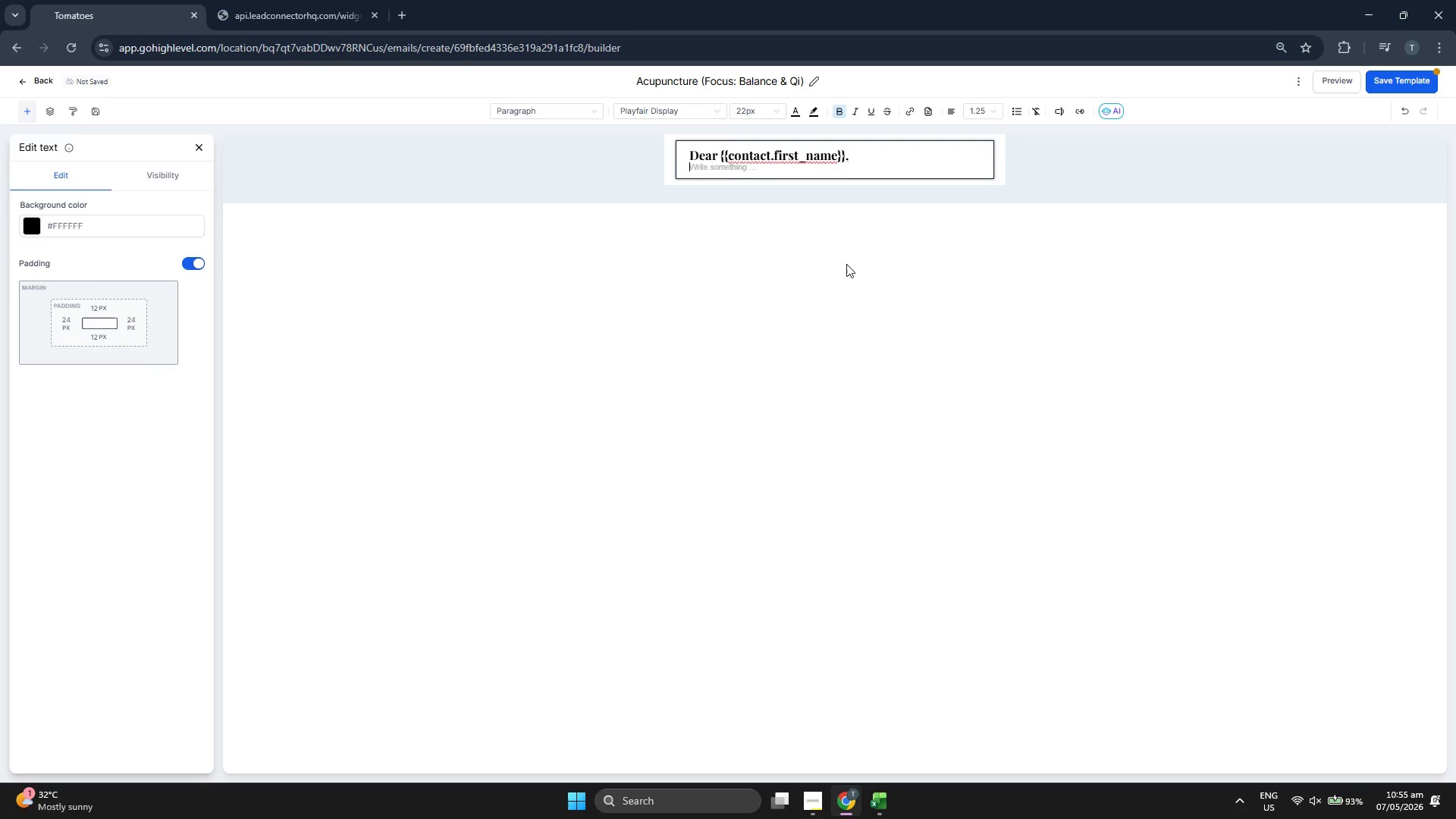 
key(Backspace)
 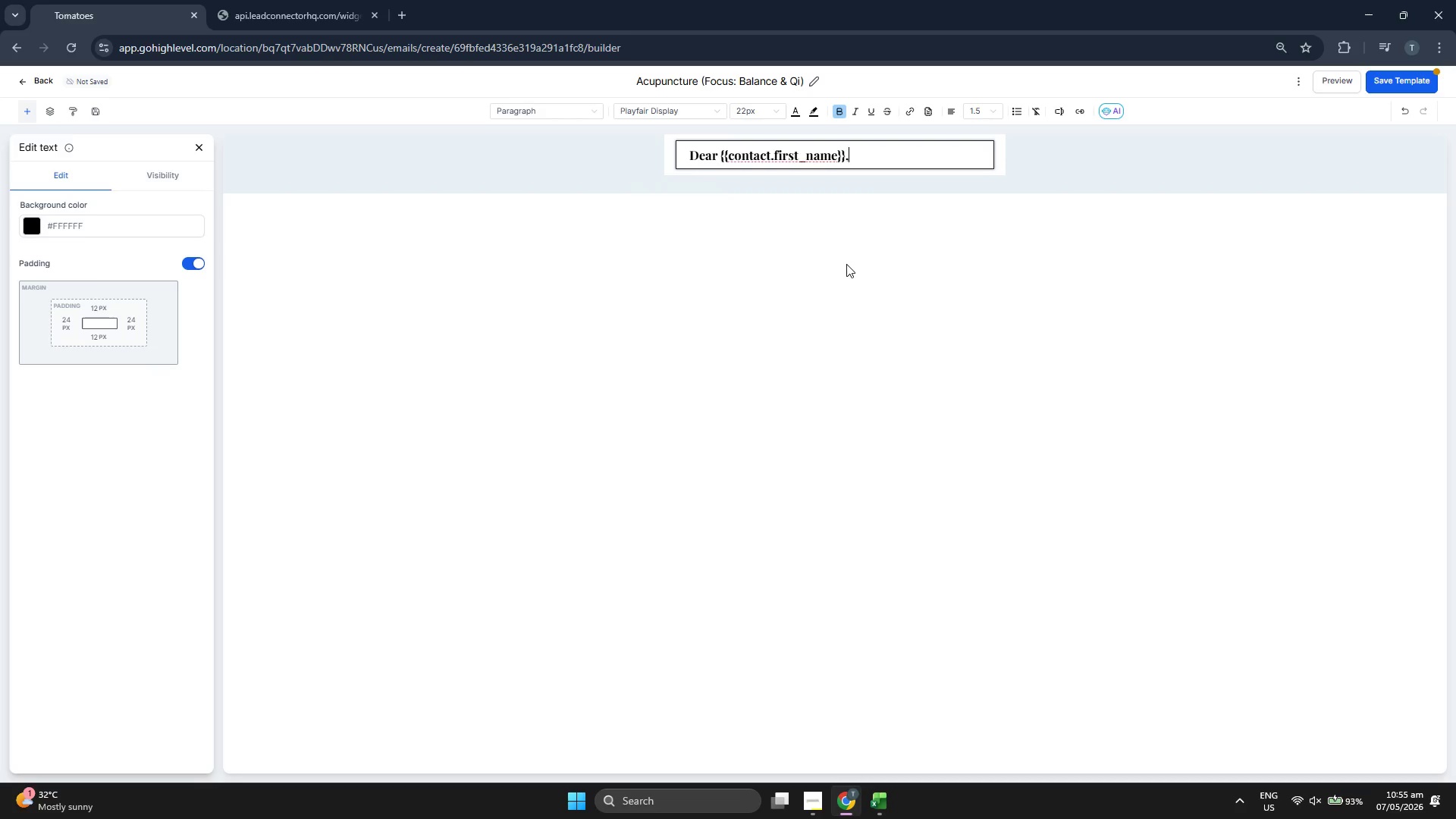 
key(Enter)
 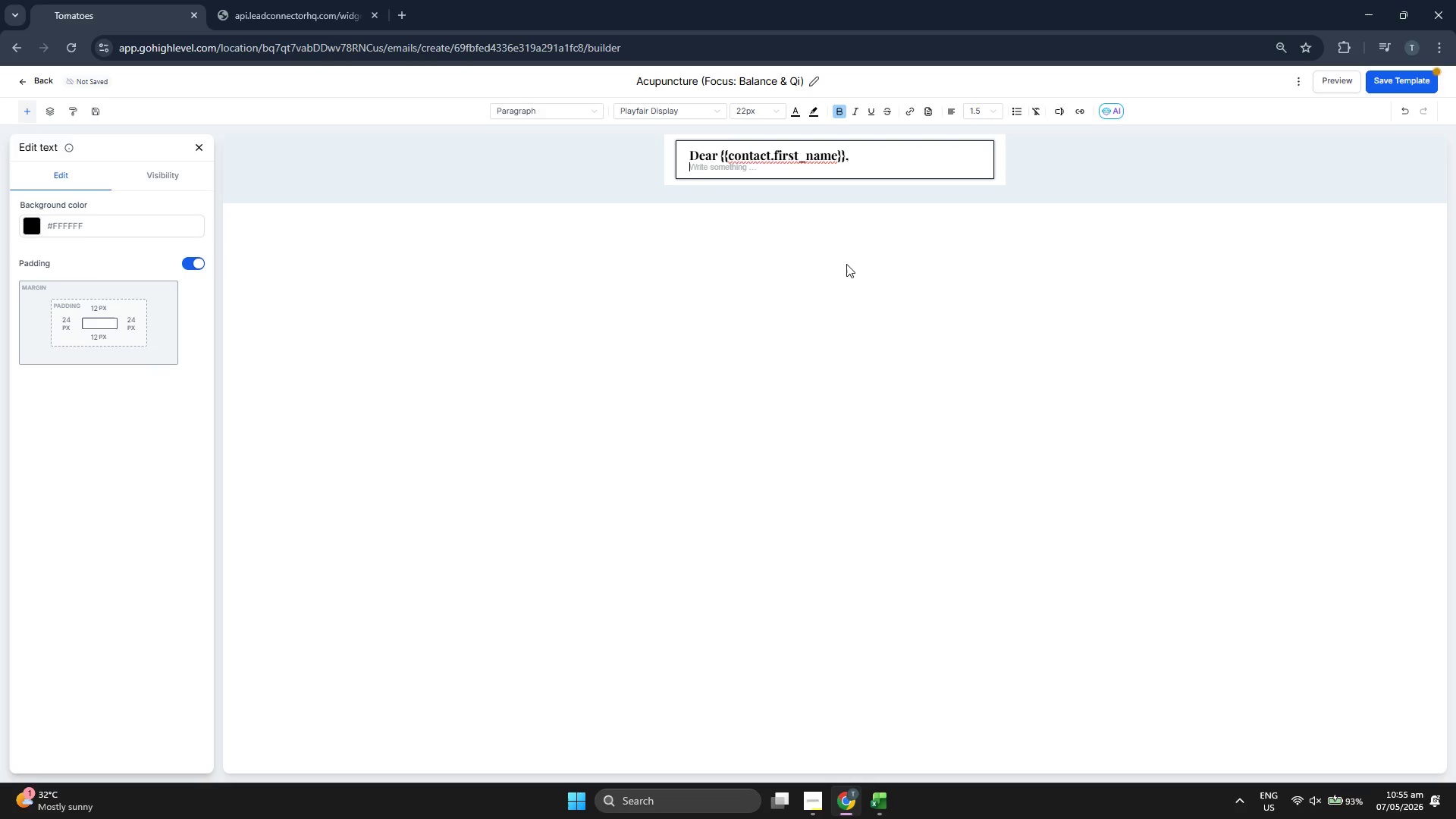 
key(Enter)
 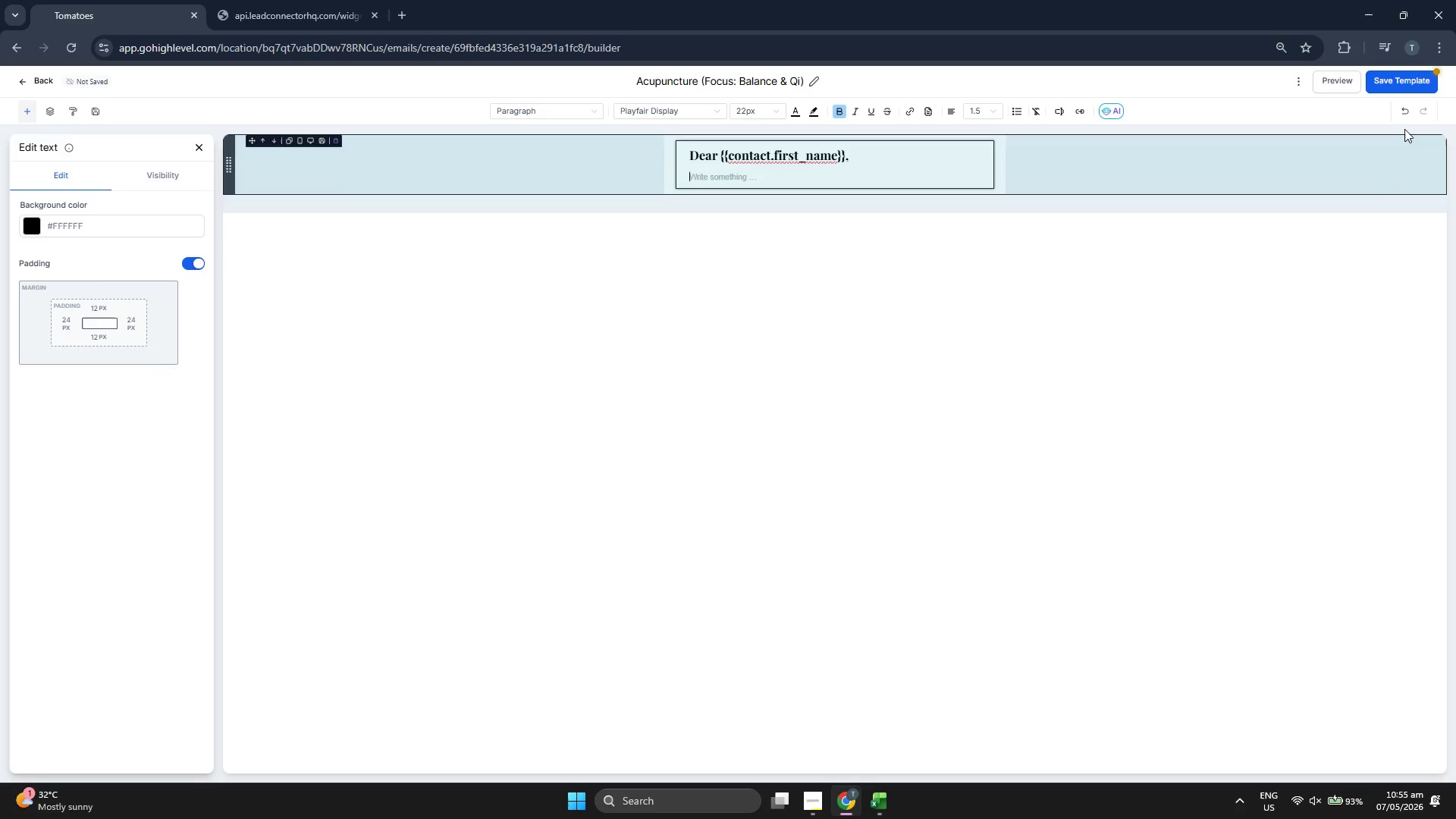 
left_click([1410, 86])
 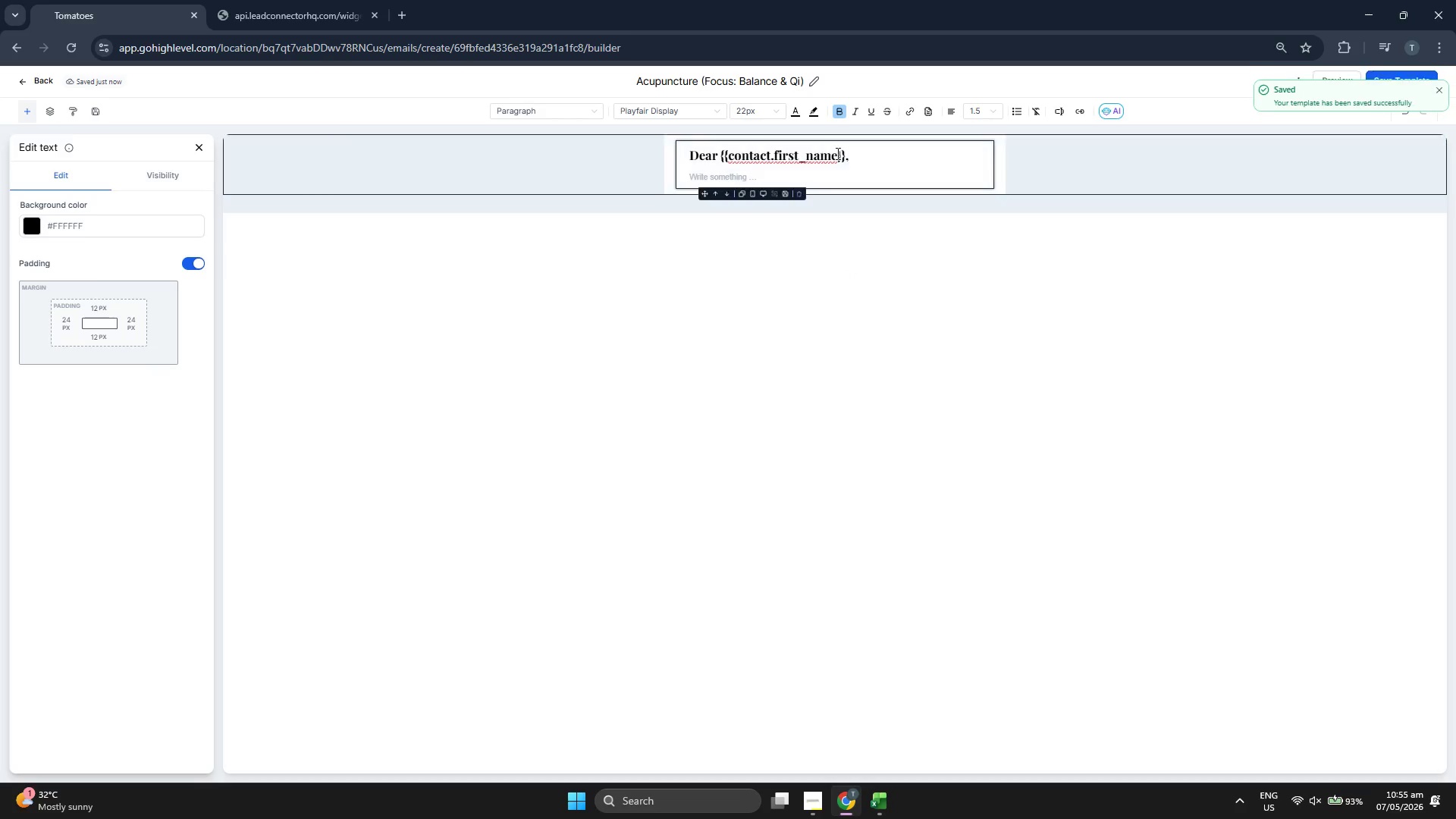 
left_click([679, 107])
 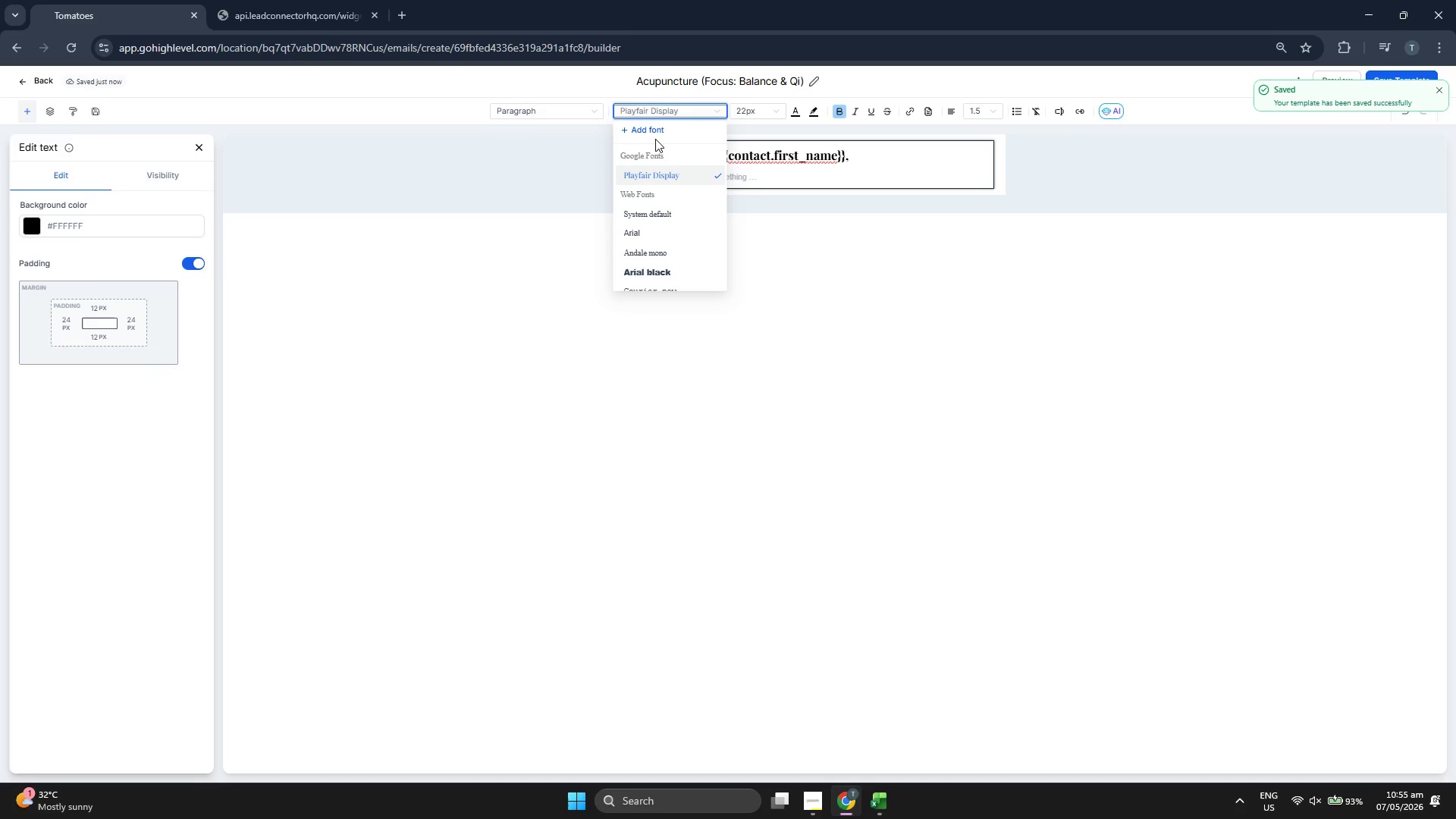 
left_click([651, 132])
 